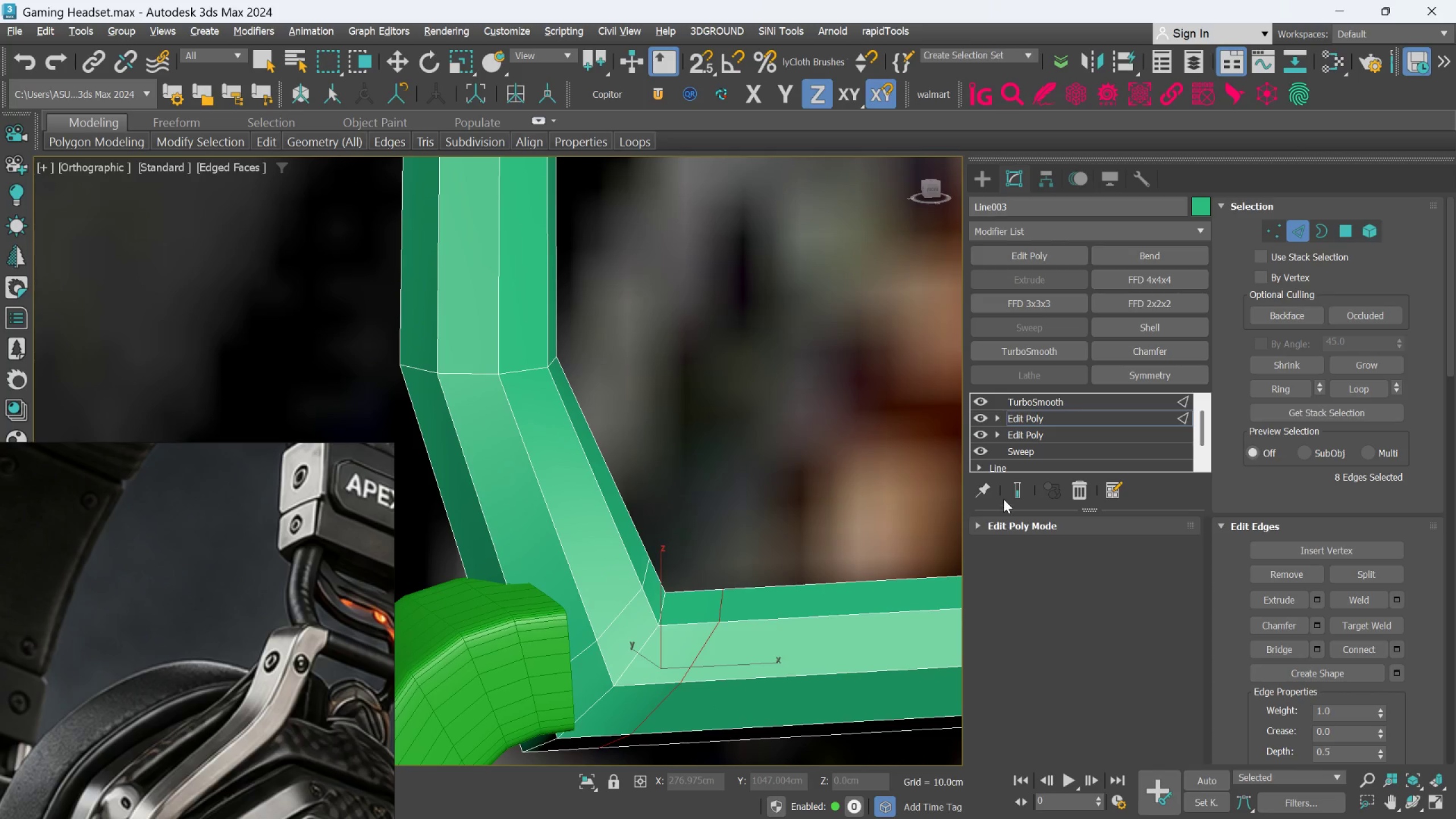 
left_click([1016, 491])
 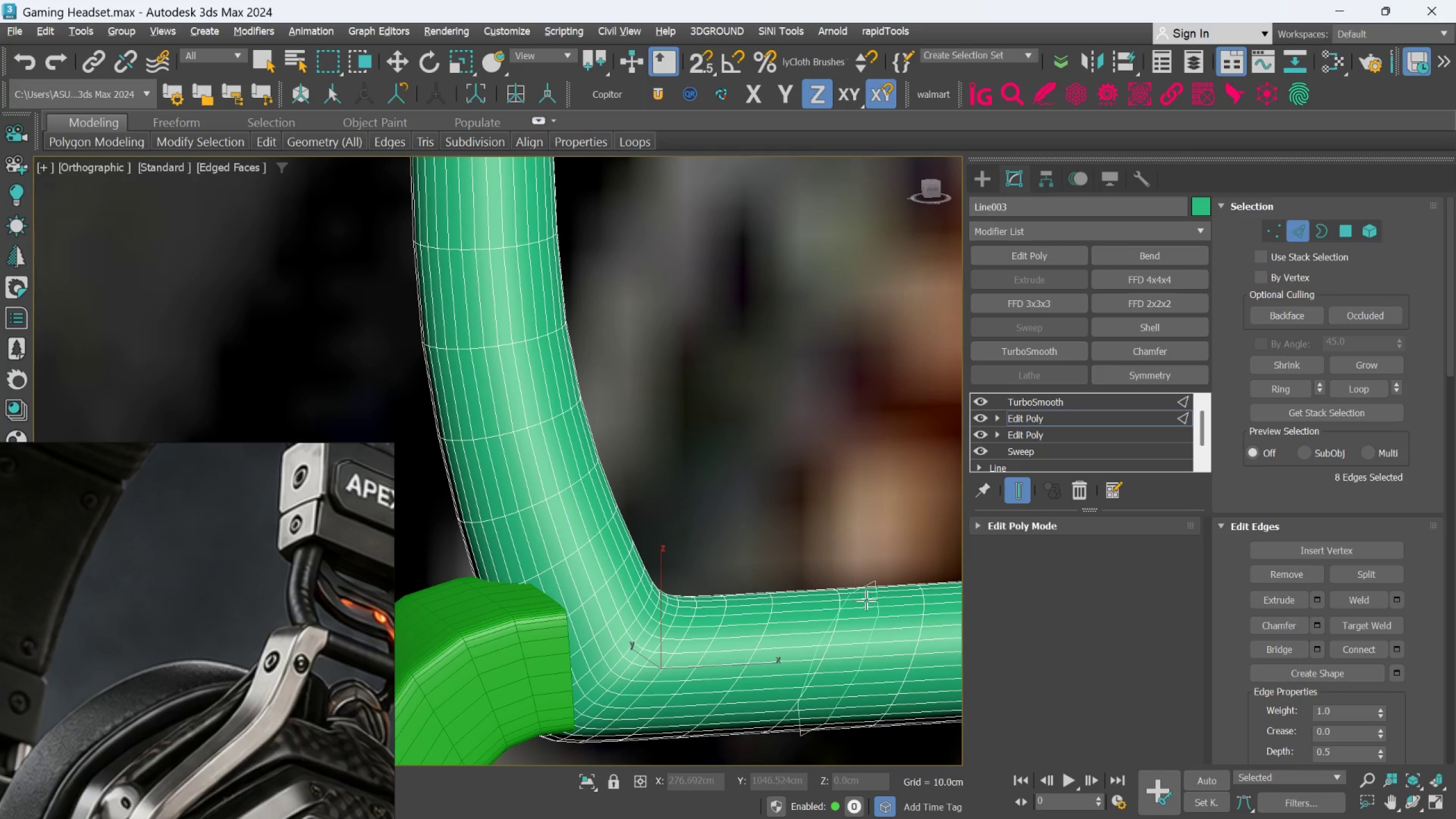 
scroll: coordinate [850, 606], scroll_direction: down, amount: 3.0
 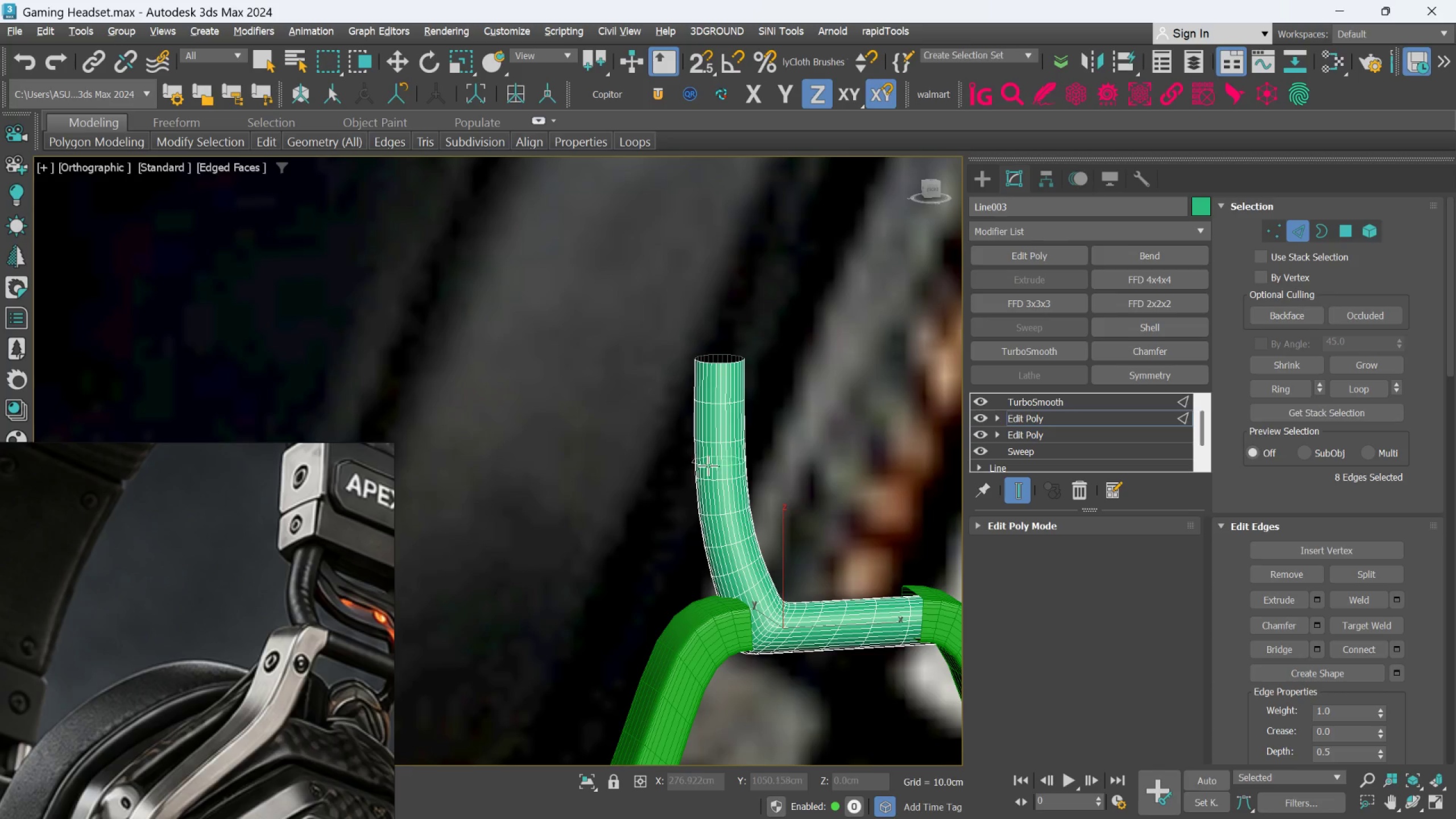 
key(Control+Z)
 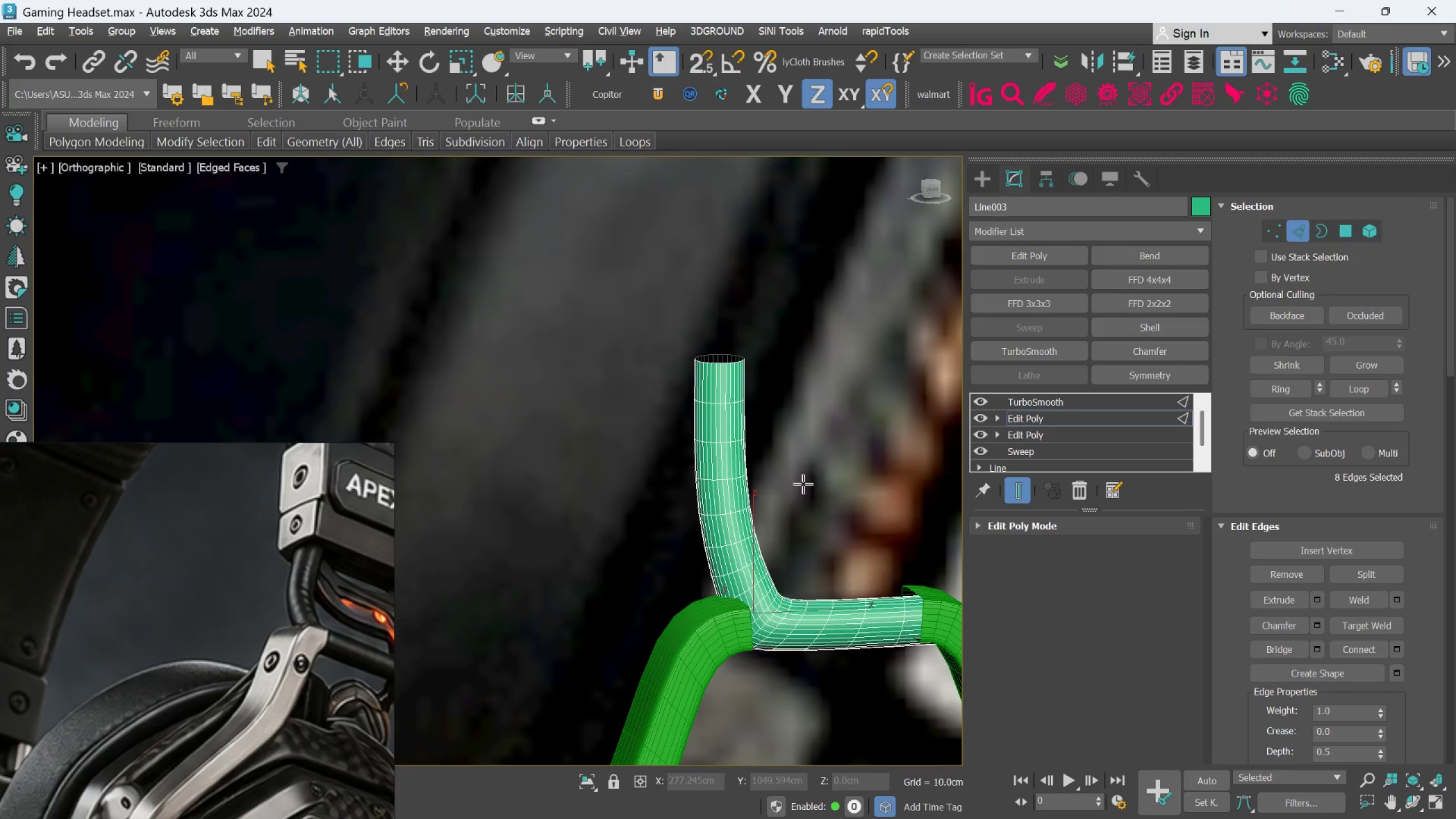 
key(Control+Z)
 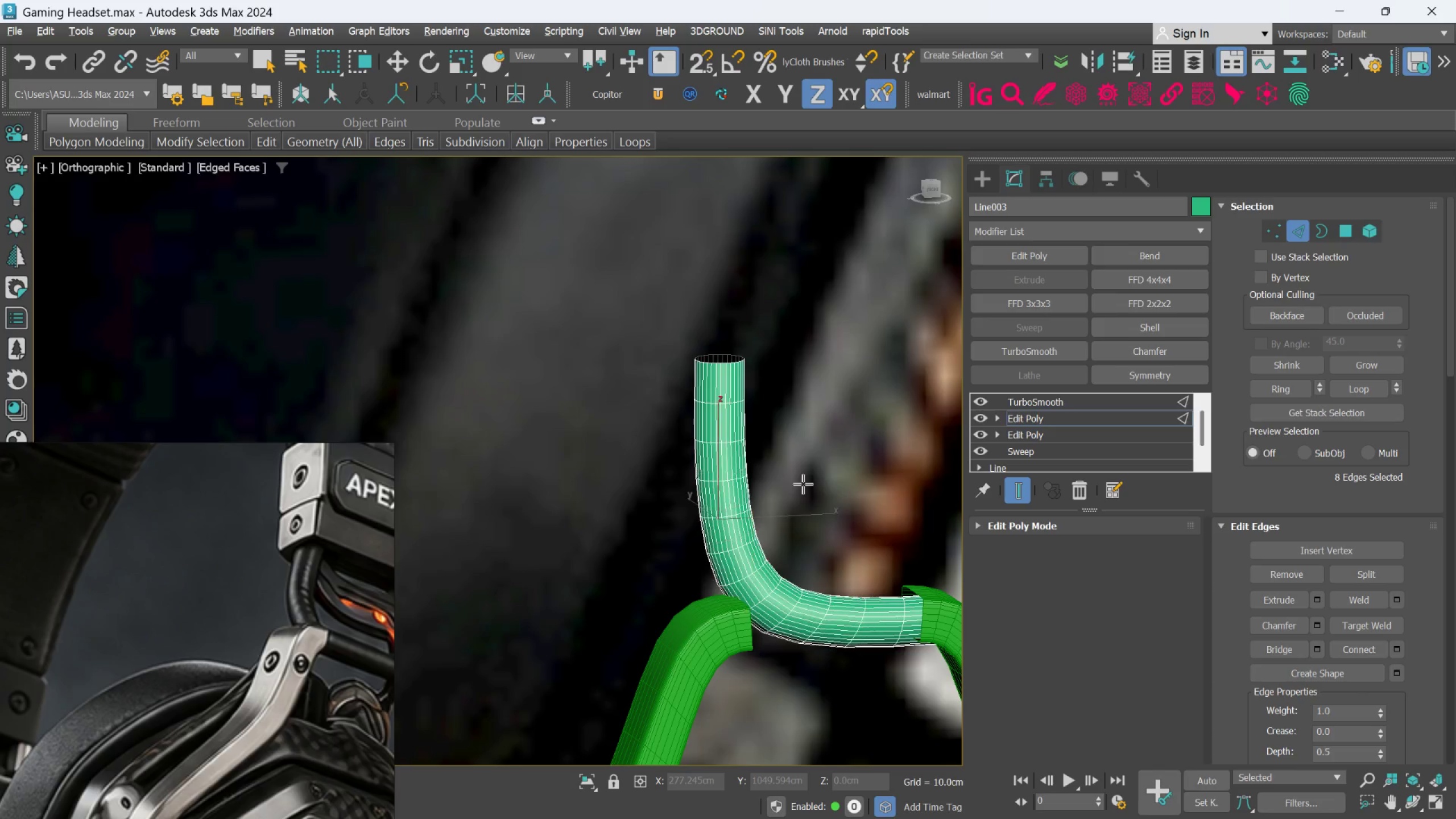 
key(Control+Z)
 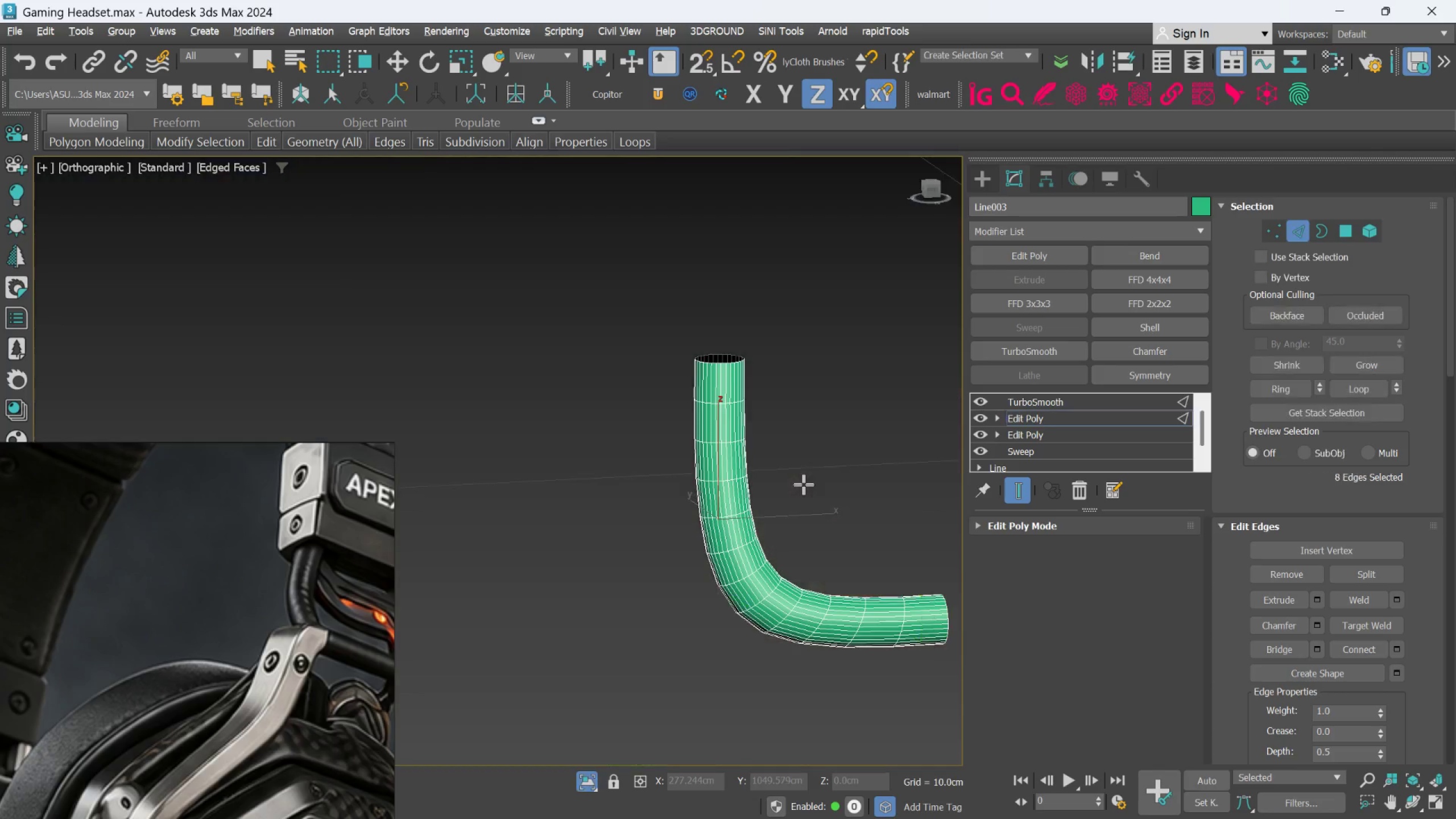 
key(Control+Z)
 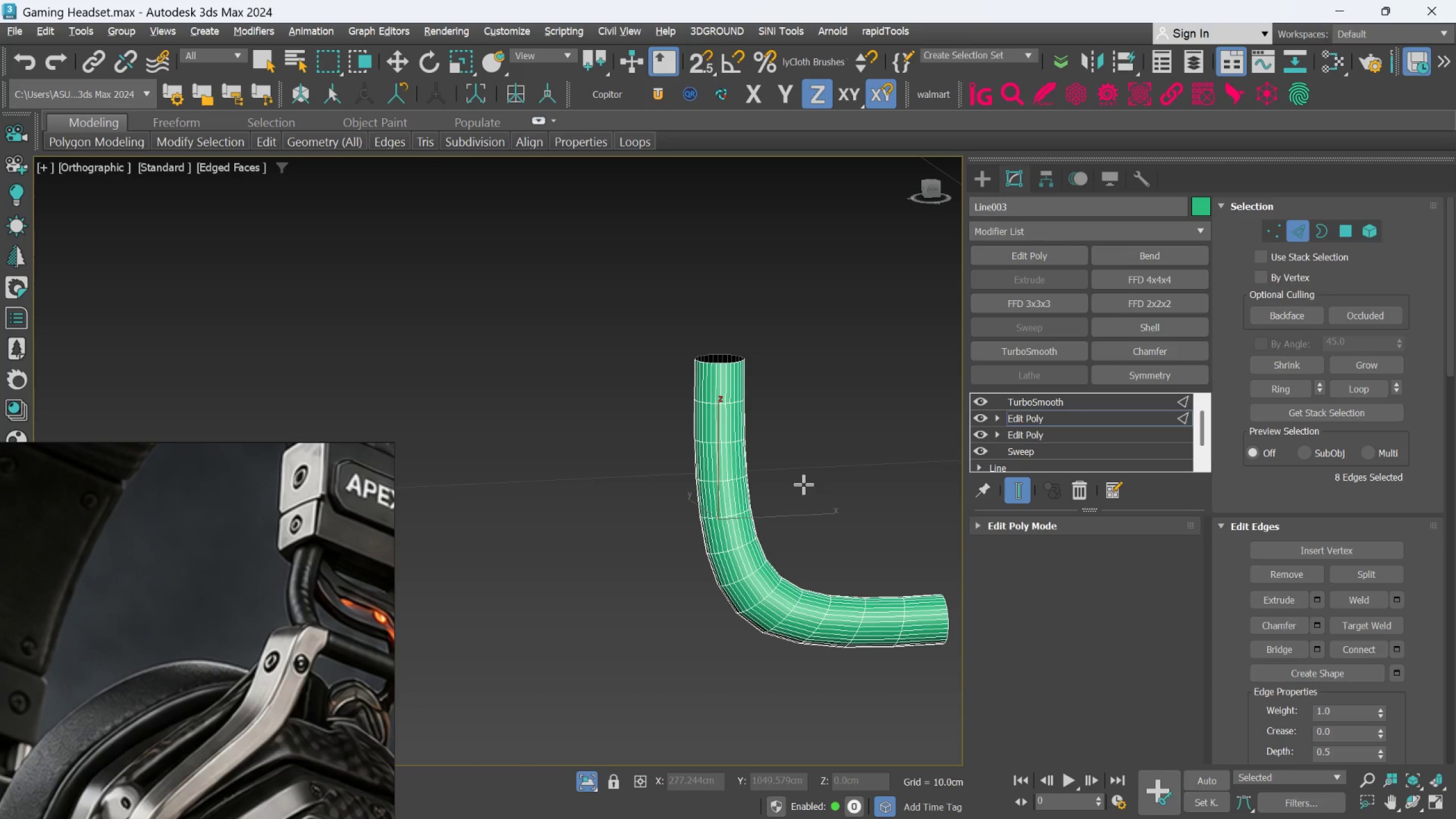 
key(Control+Z)
 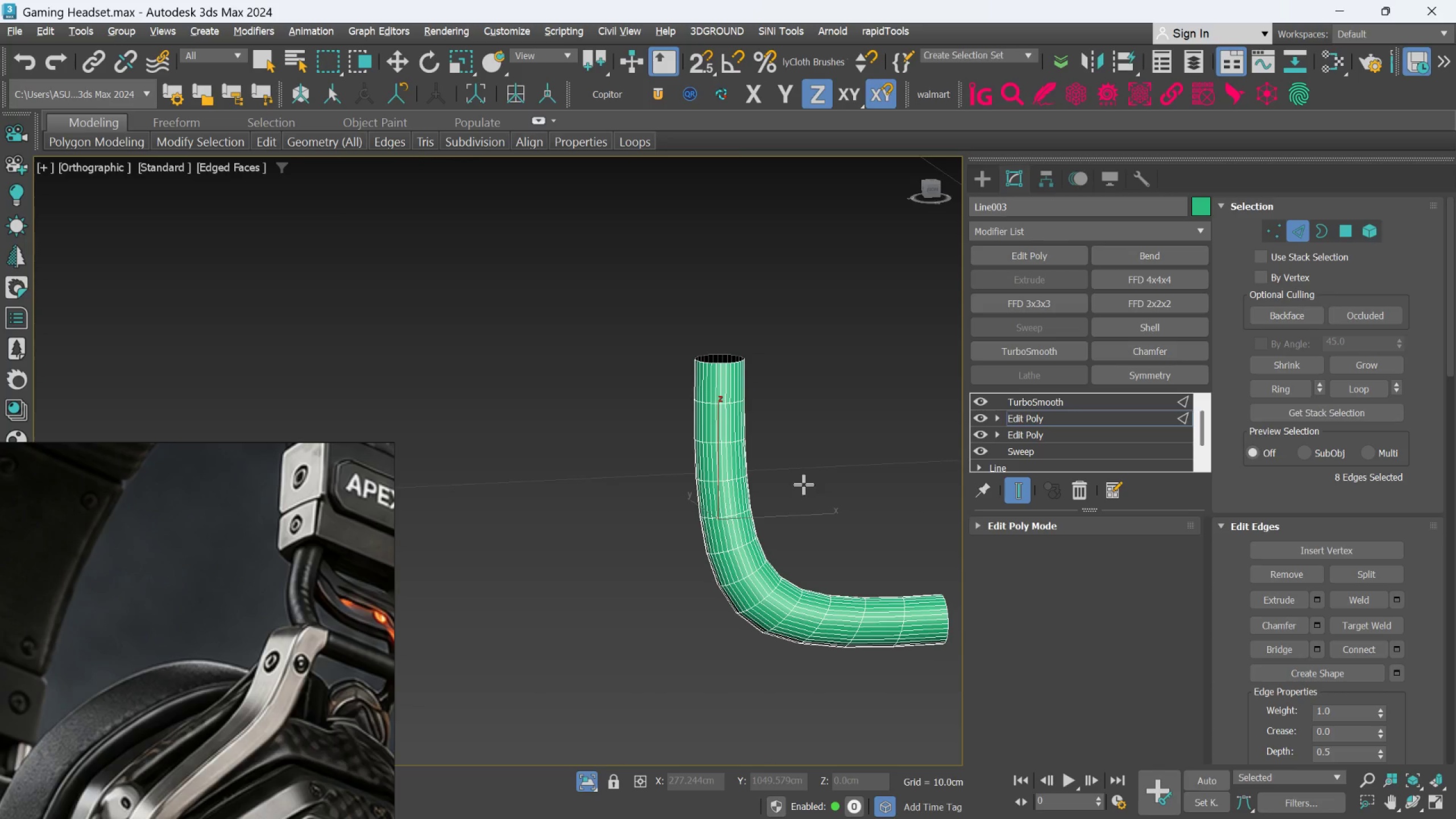 
key(Control+Z)
 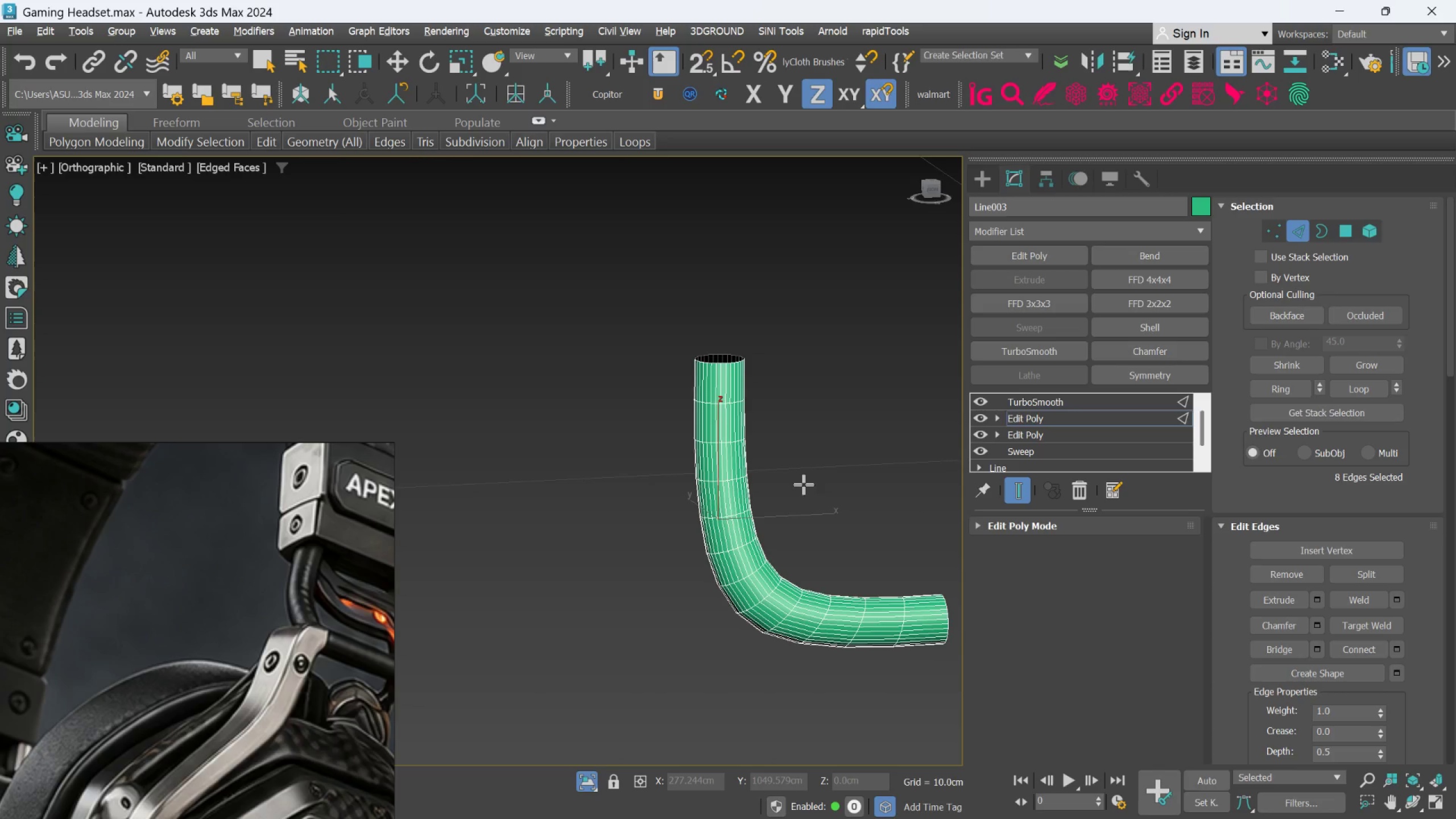 
key(Control+Z)
 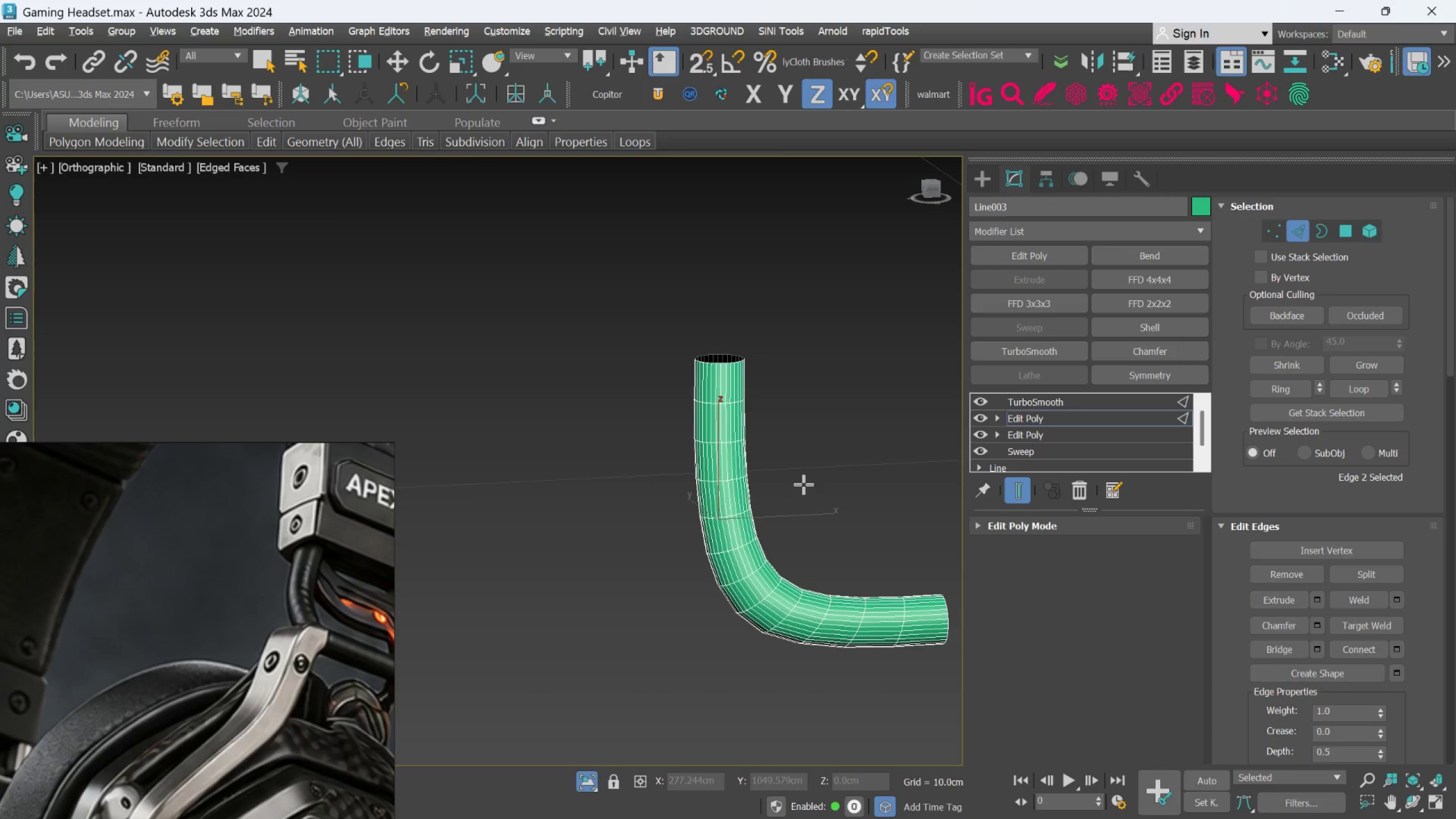 
key(Control+Z)
 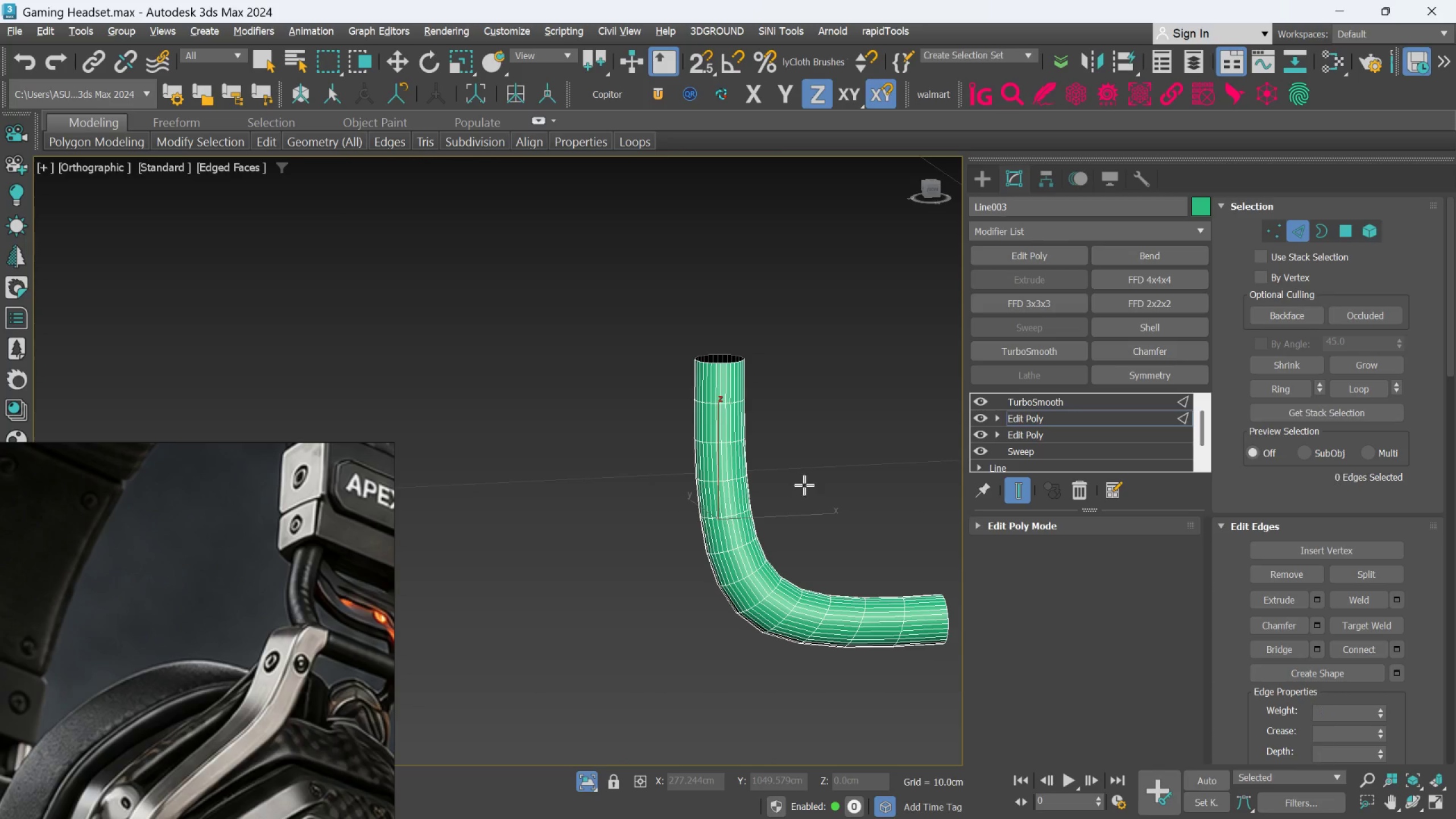 
key(Control+Z)
 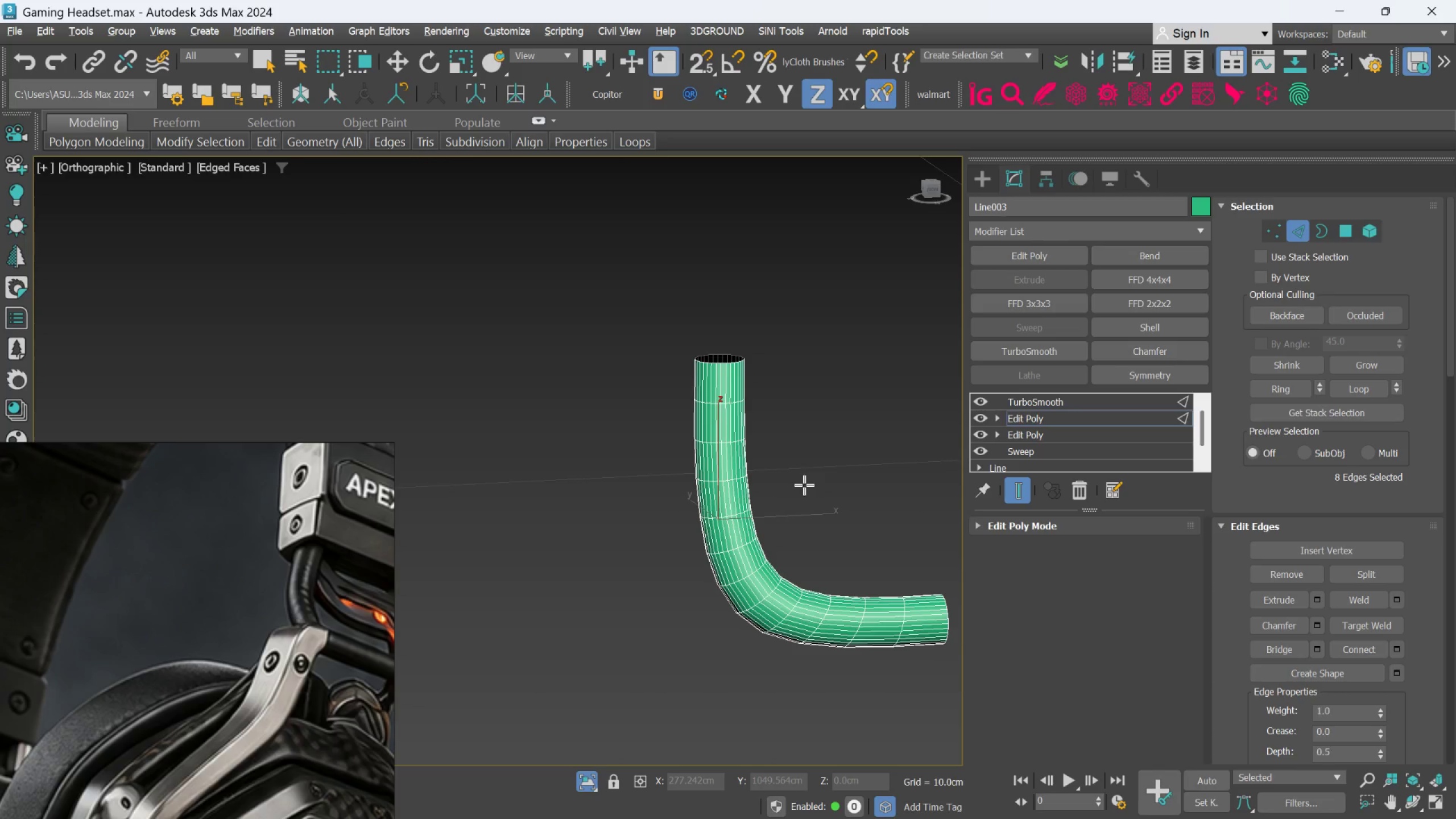 
key(Control+Z)
 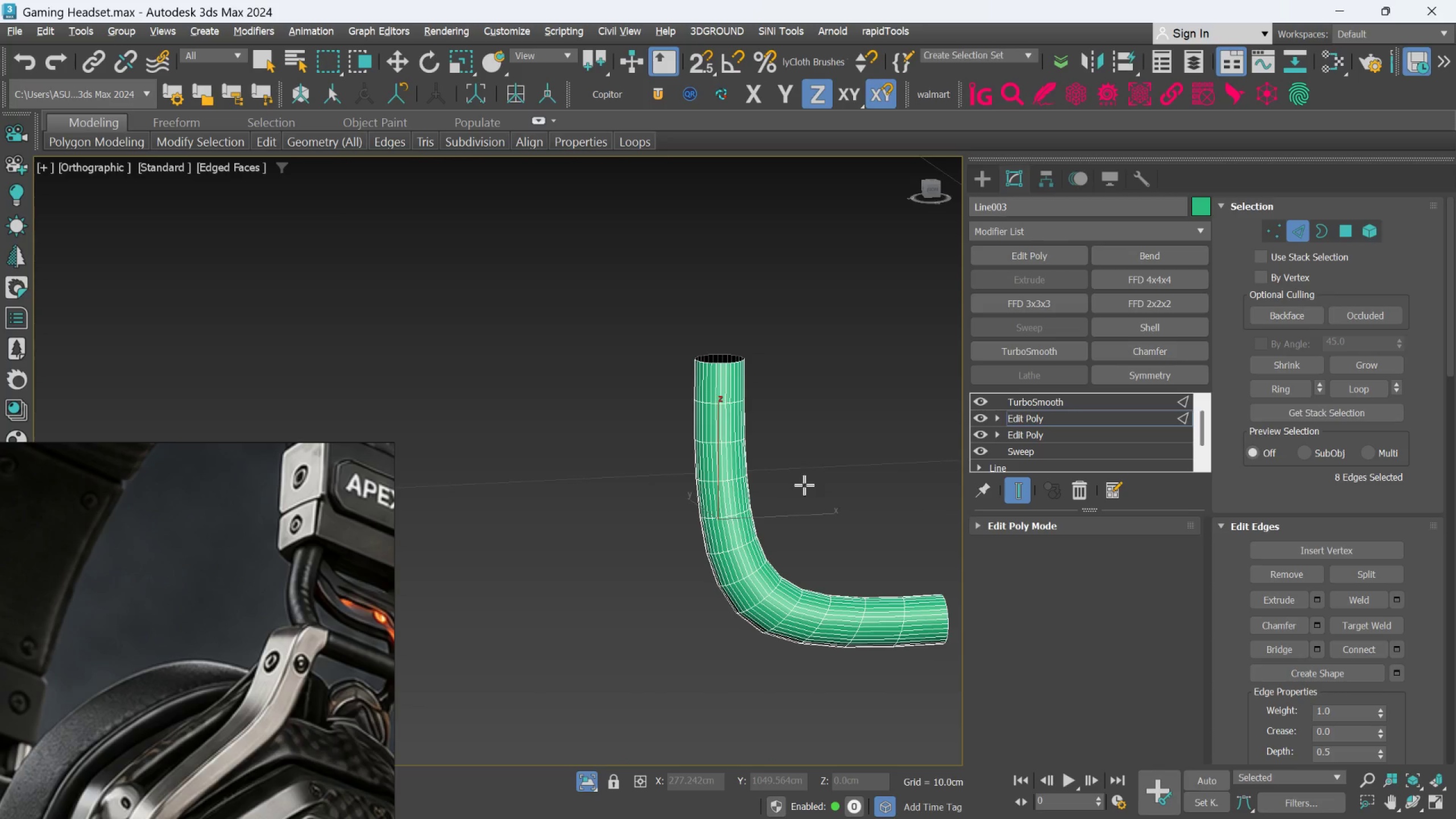 
key(Control+Z)
 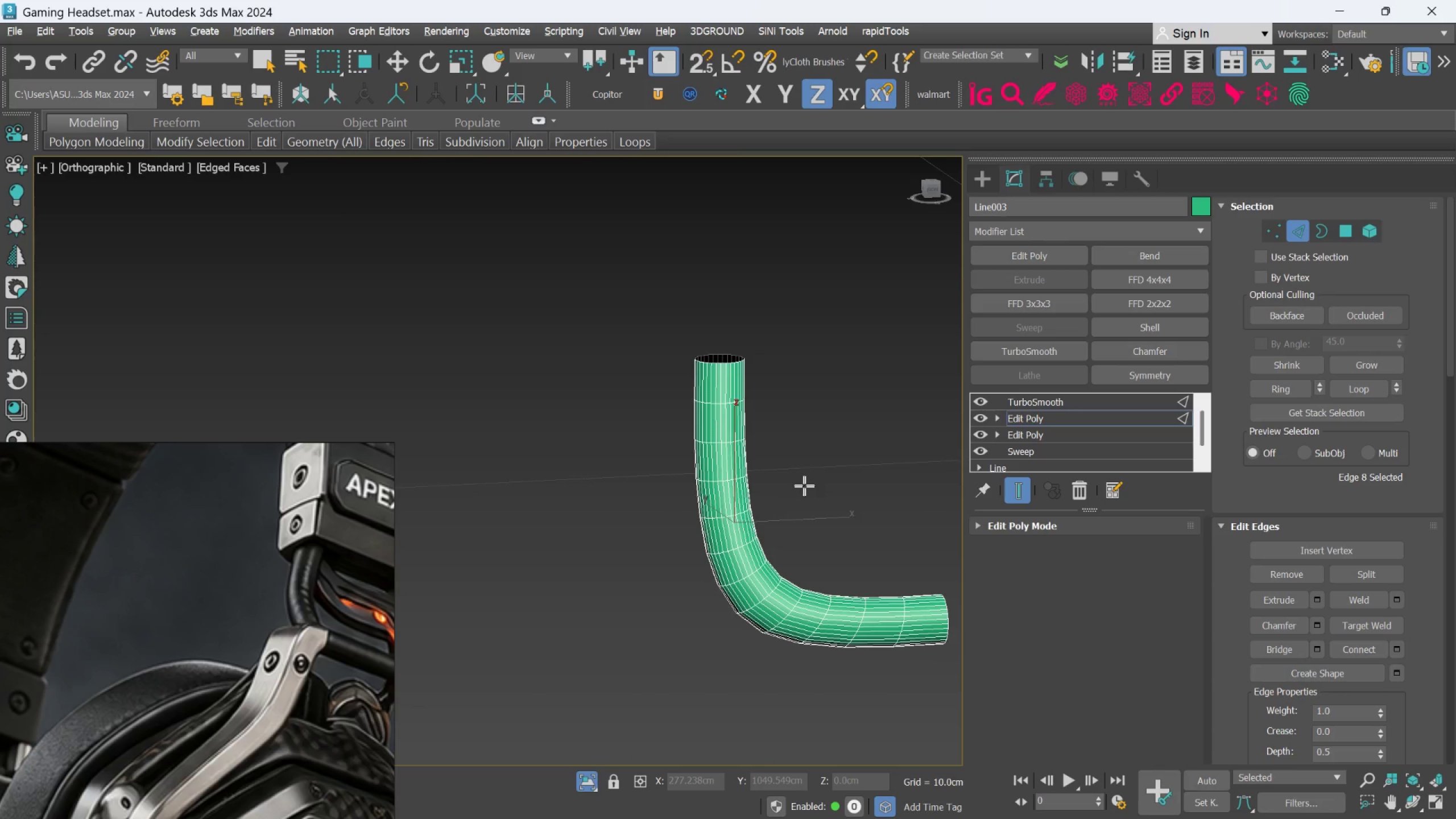 
key(Control+Z)
 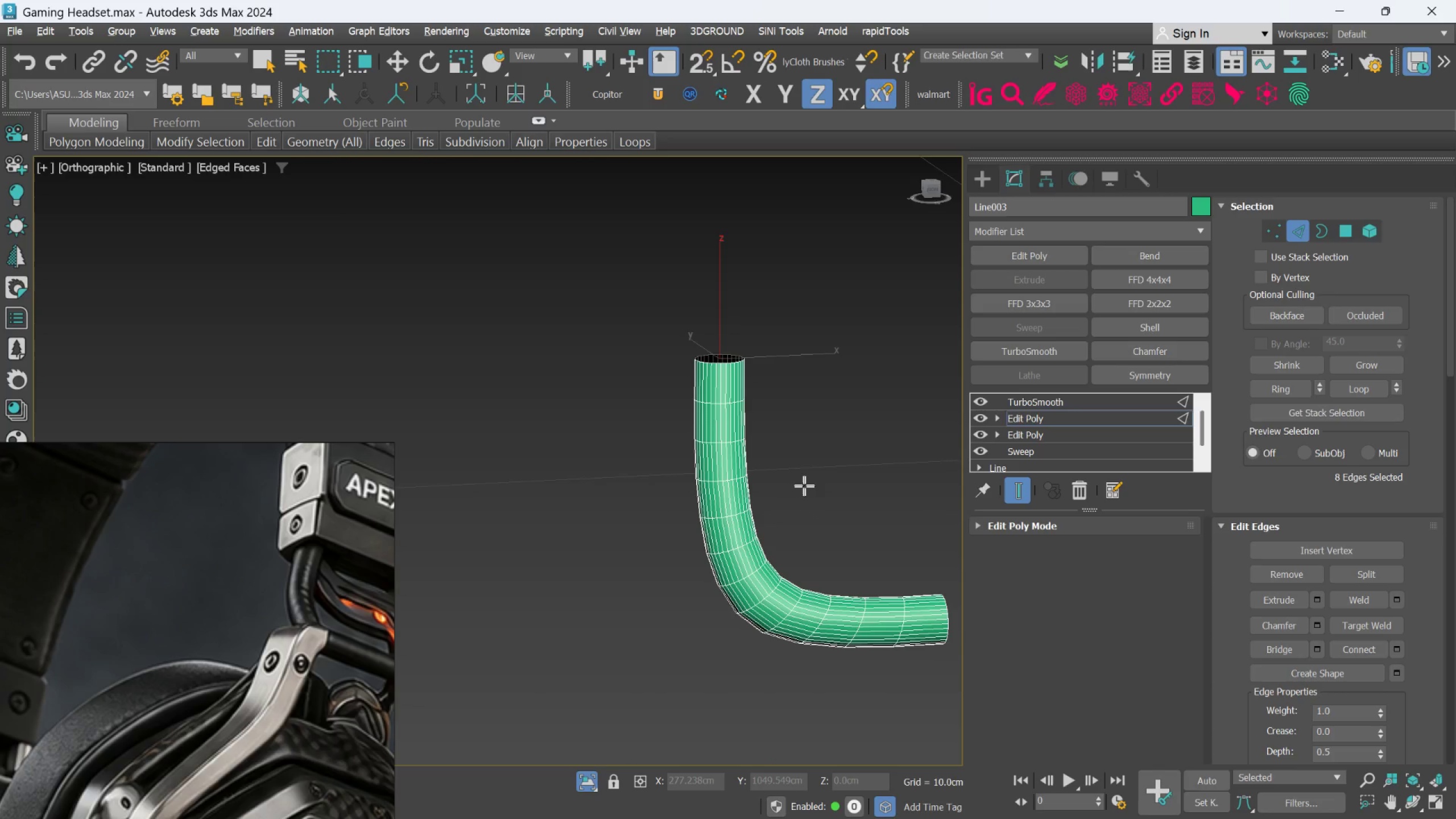 
key(Control+Z)
 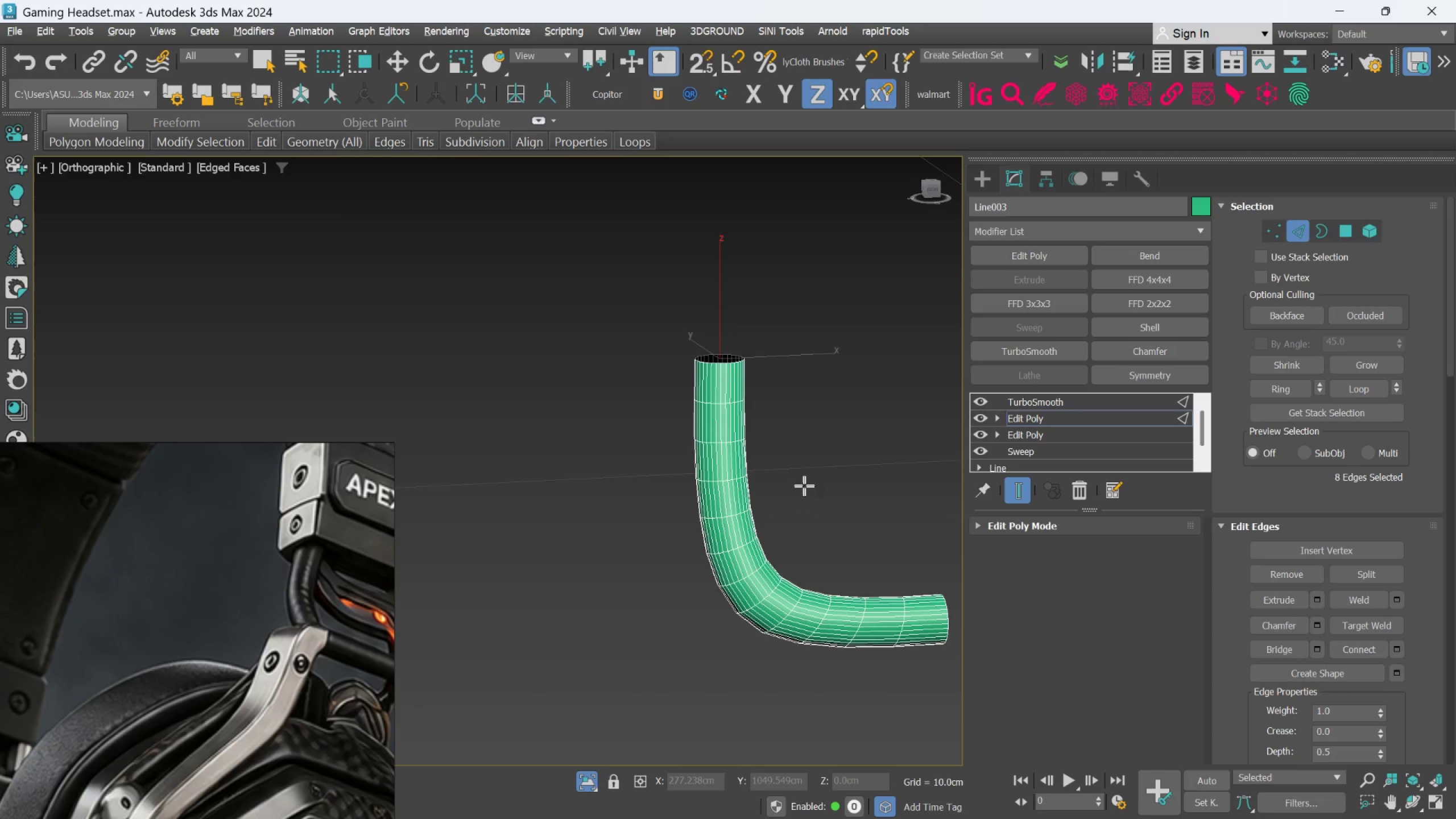 
key(Control+Z)
 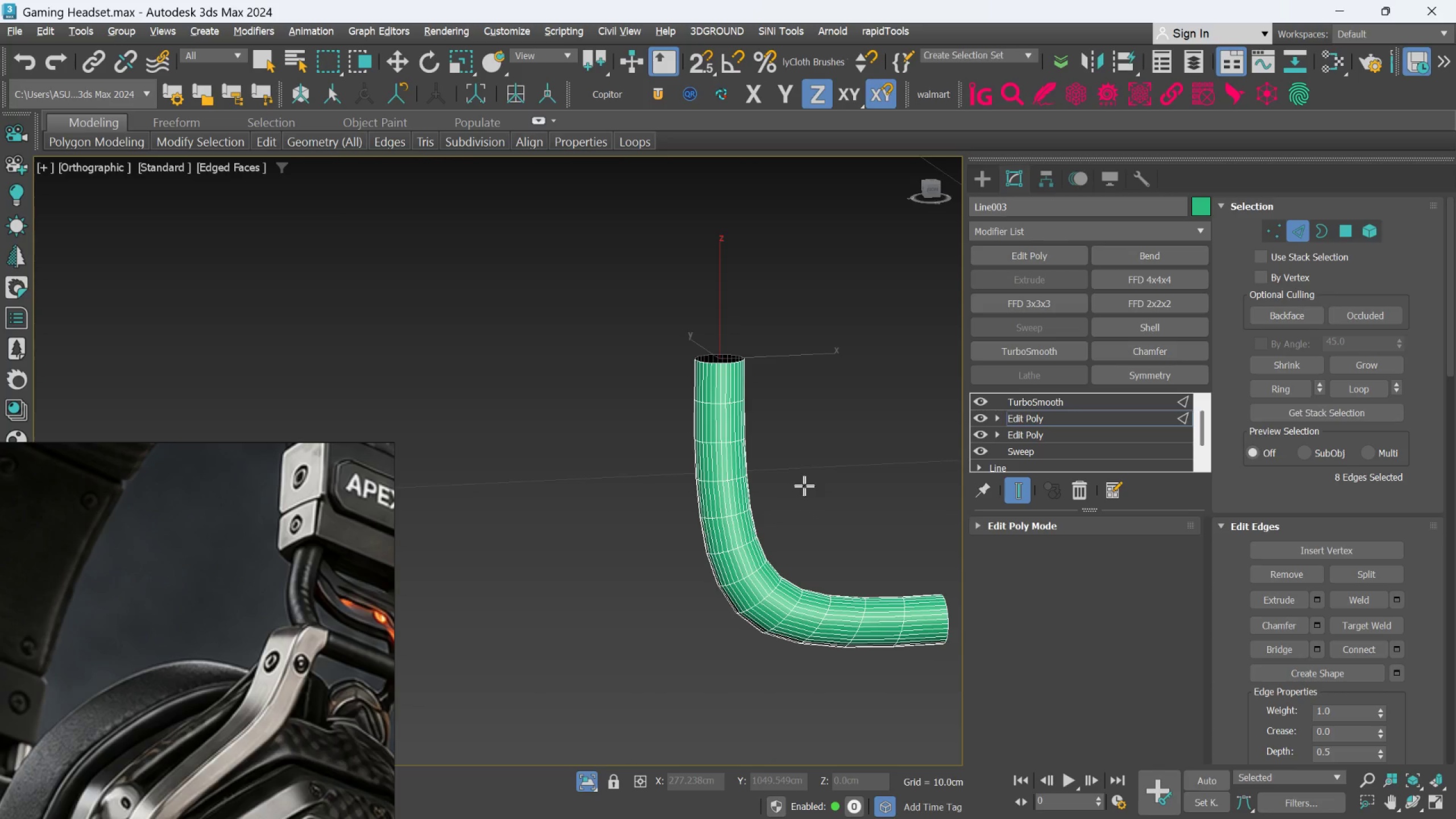 
key(Control+Z)
 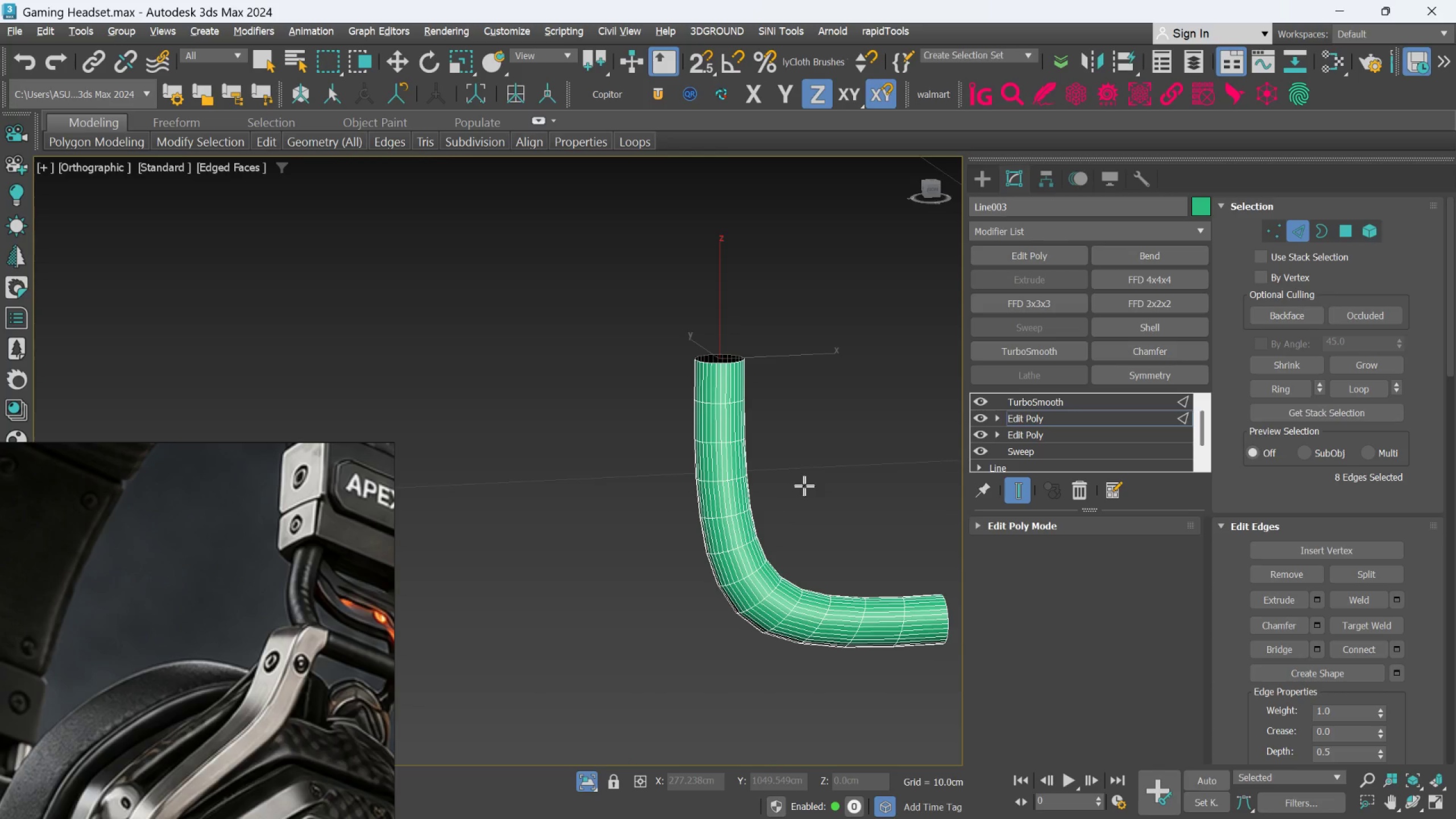 
key(Control+Z)
 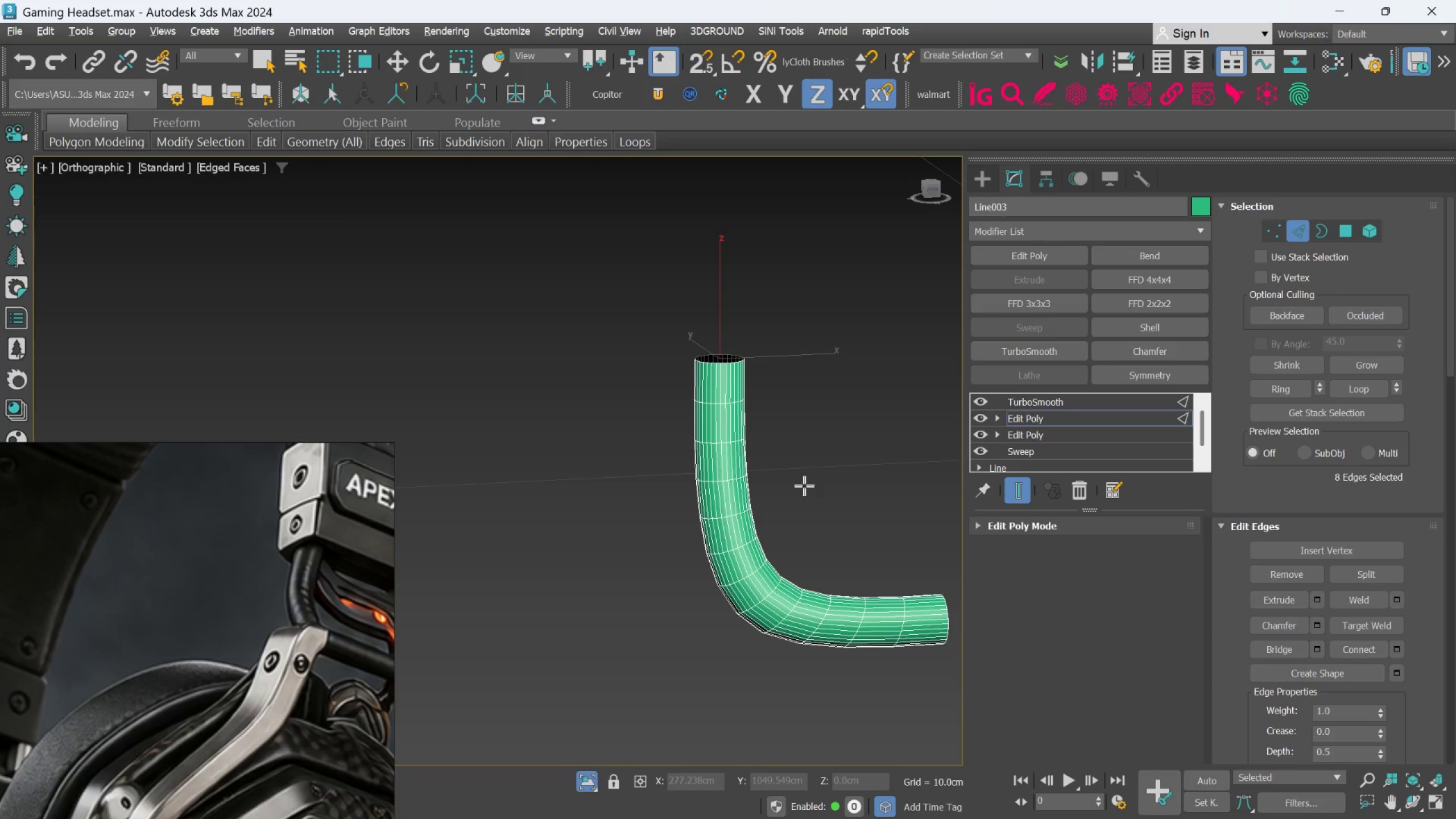 
key(Control+Z)
 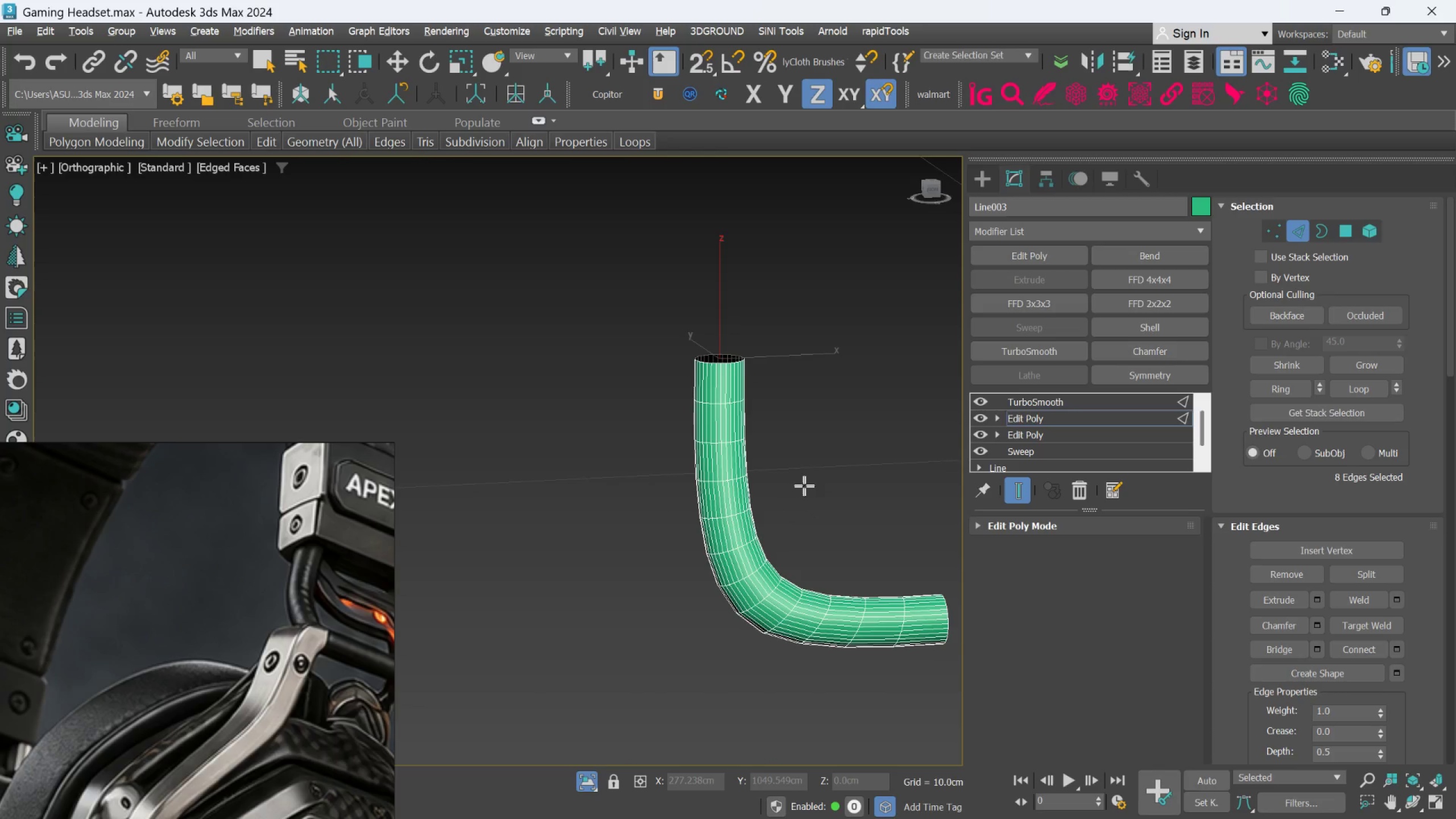 
key(Control+Z)
 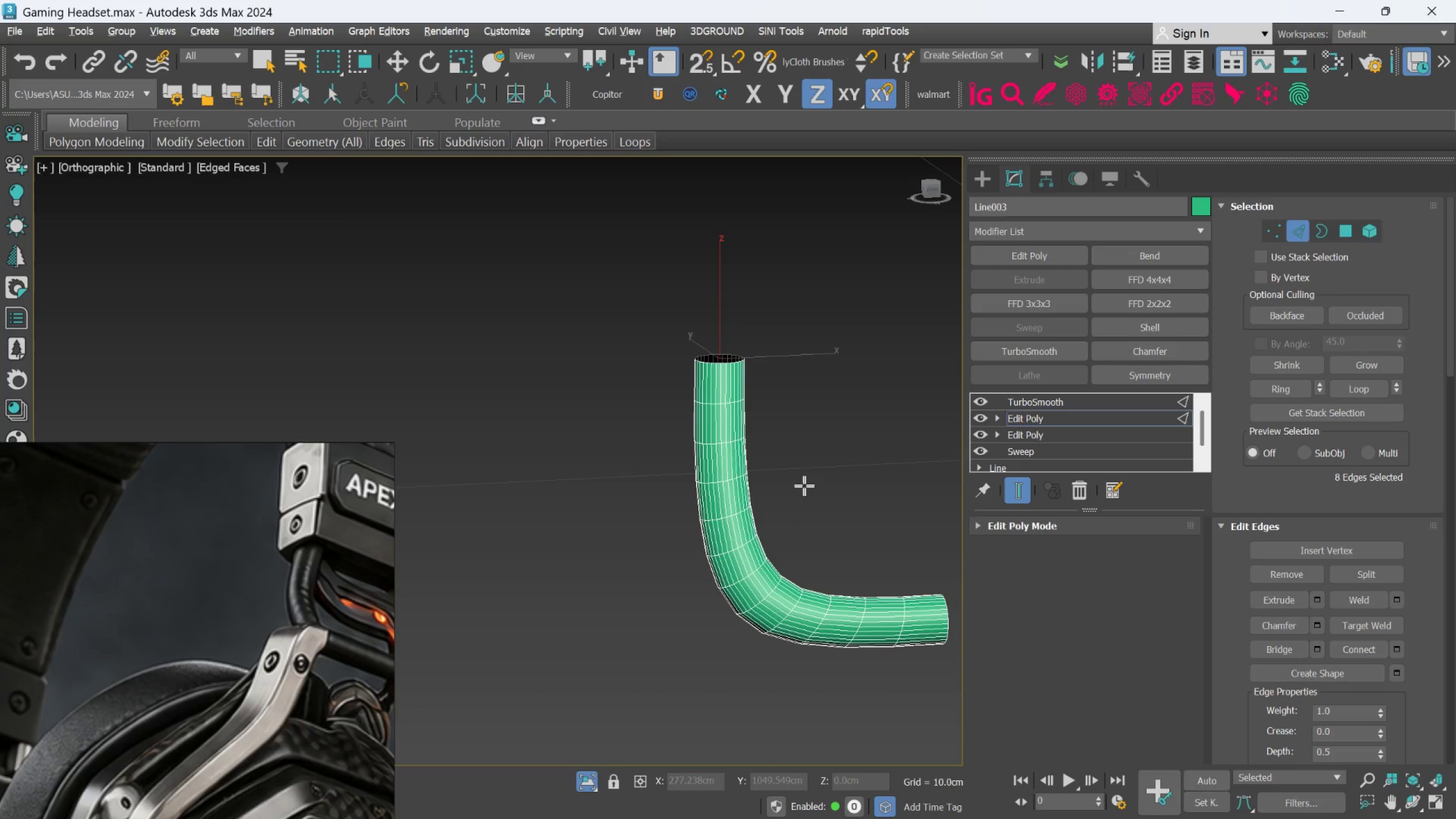 
key(Control+Z)
 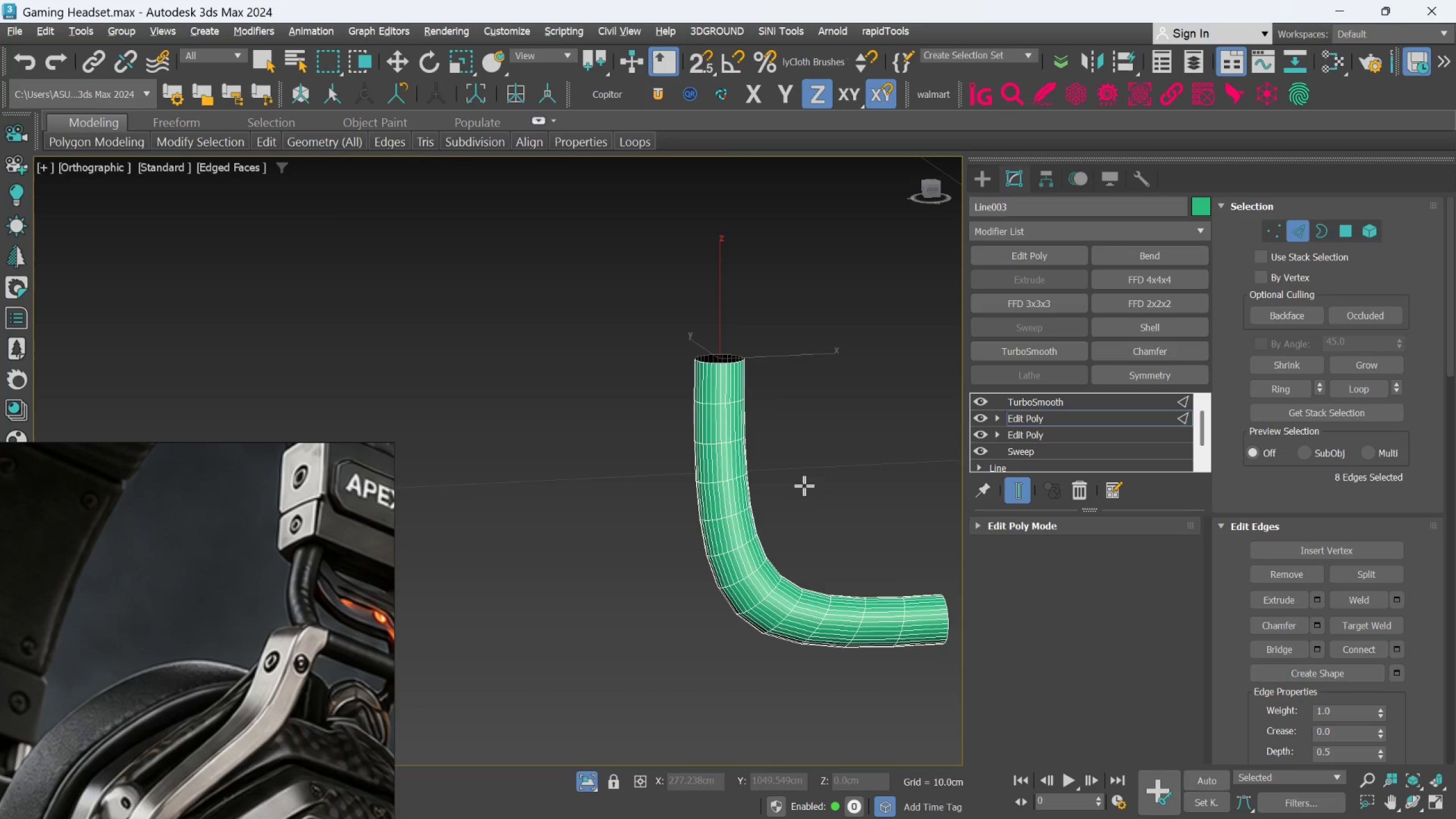 
key(Control+Z)
 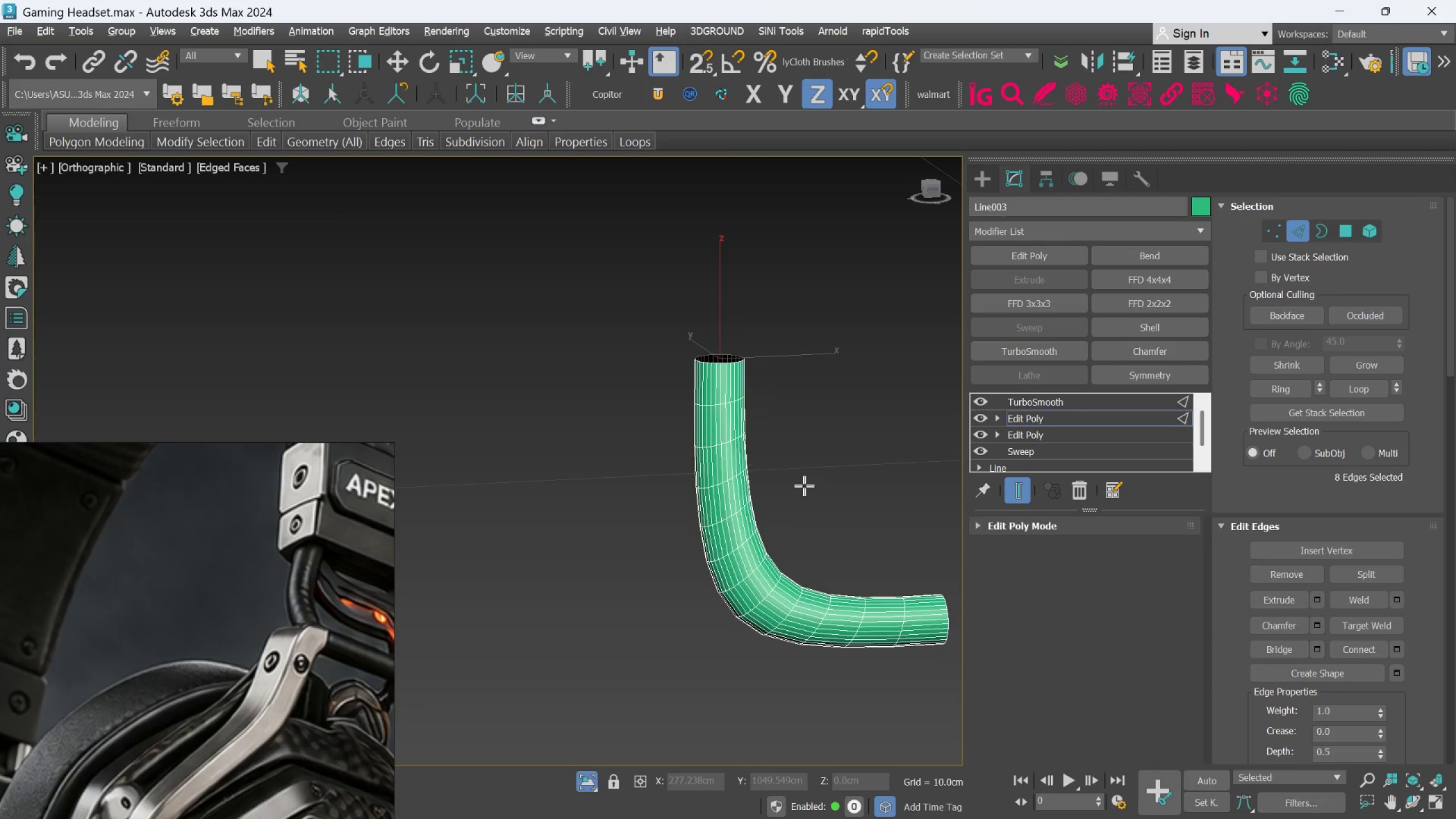 
key(Control+Z)
 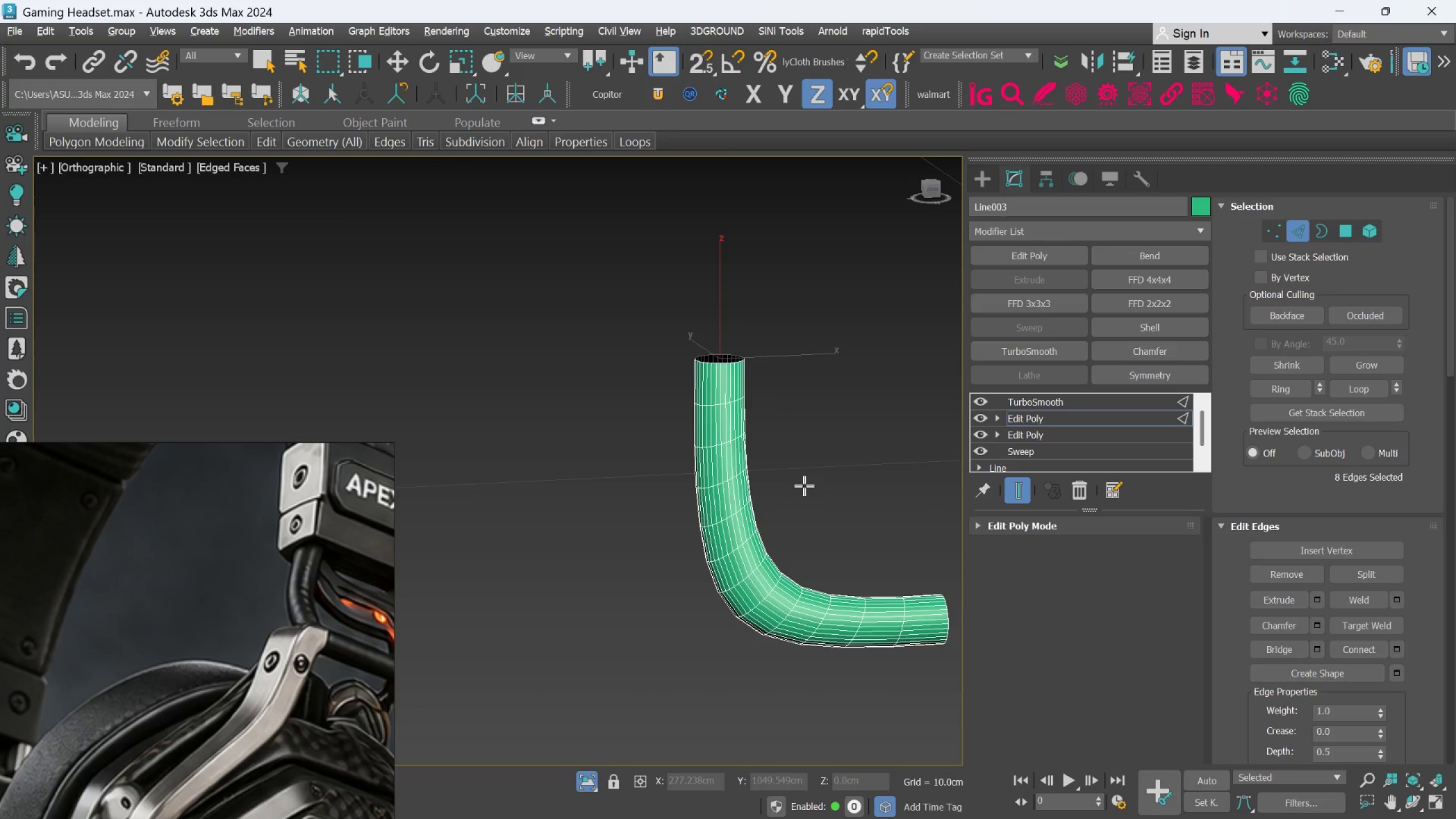 
key(Control+Z)
 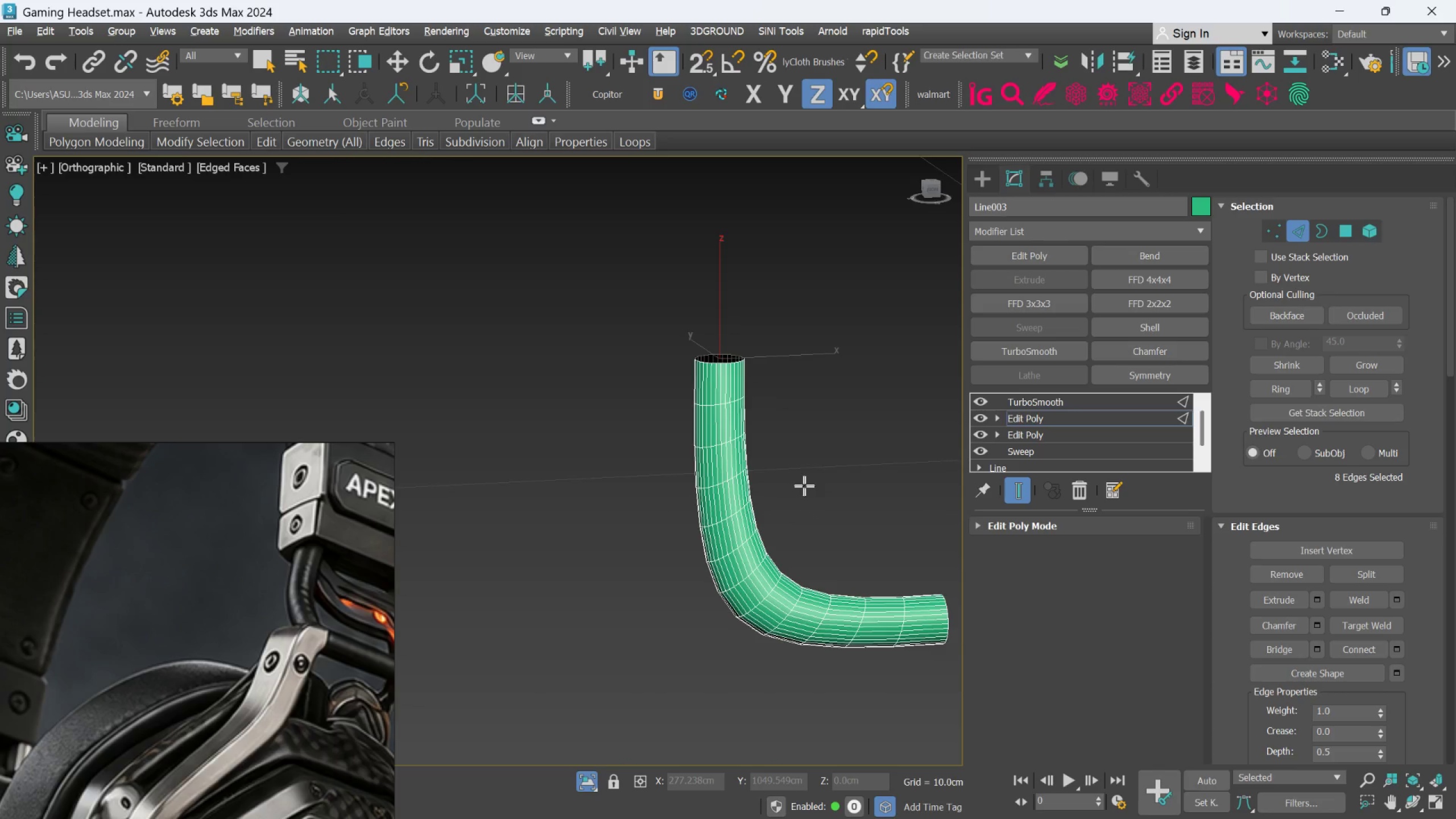 
key(Control+Z)
 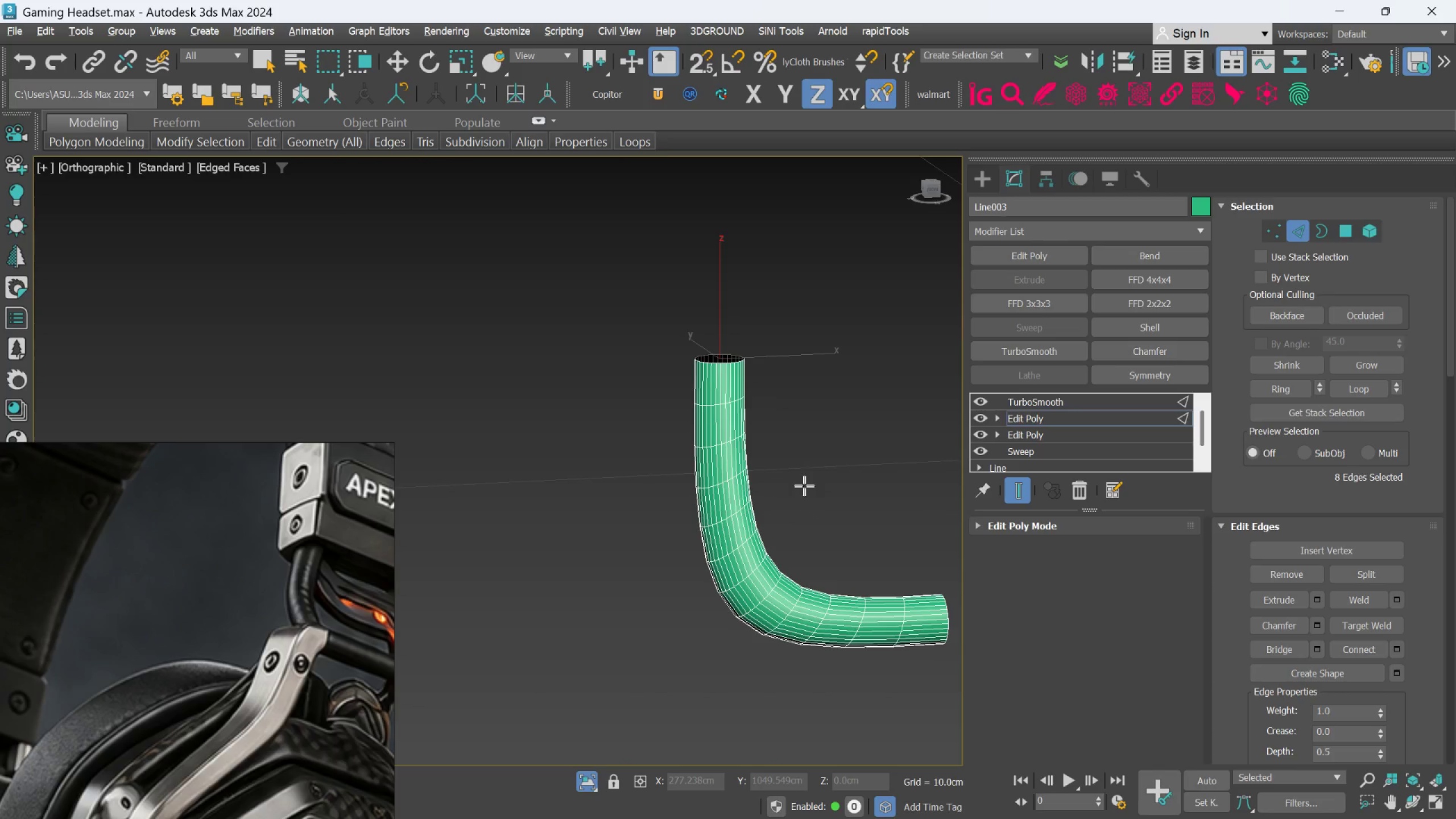 
key(Control+Z)
 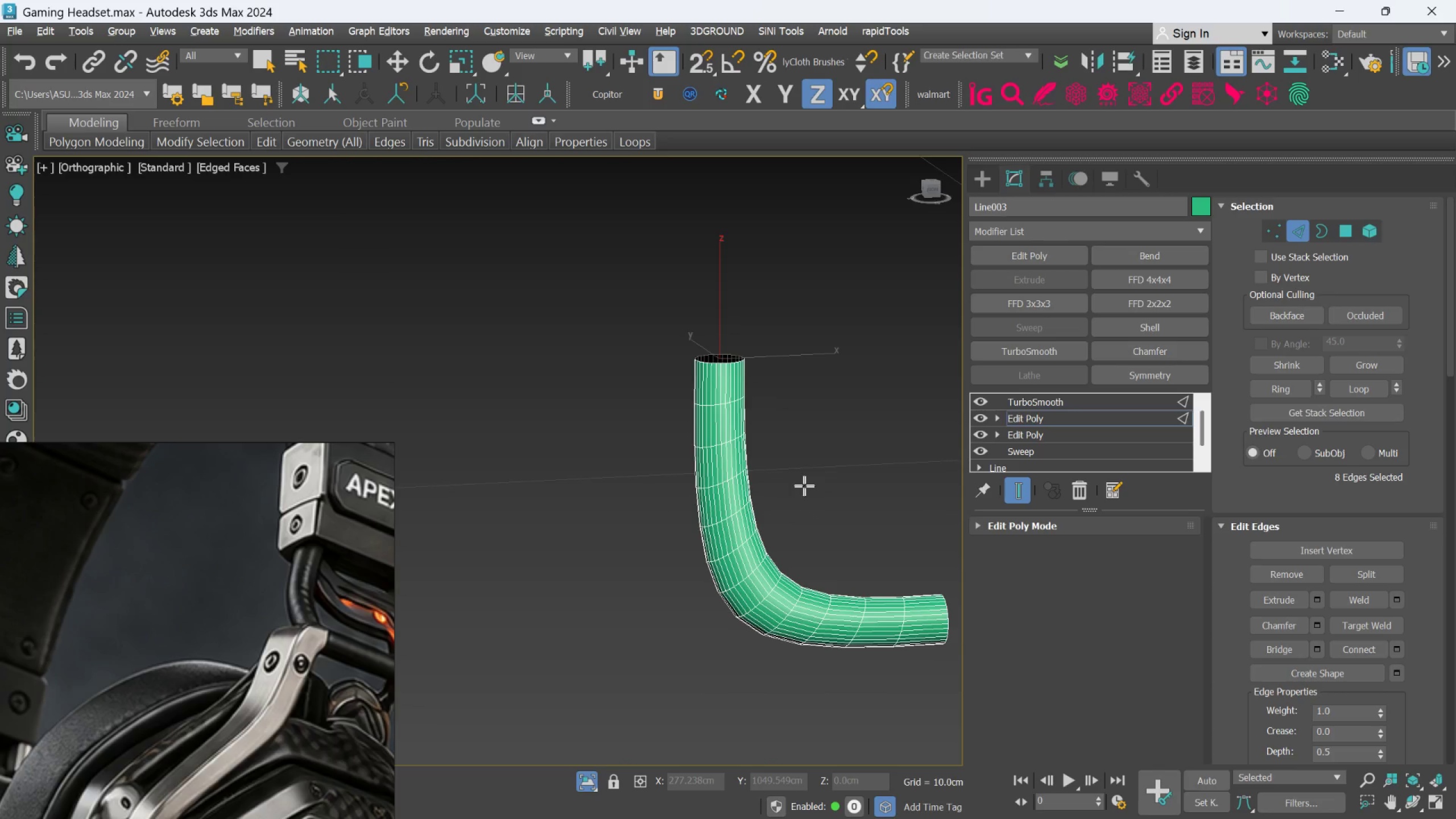 
key(Control+Z)
 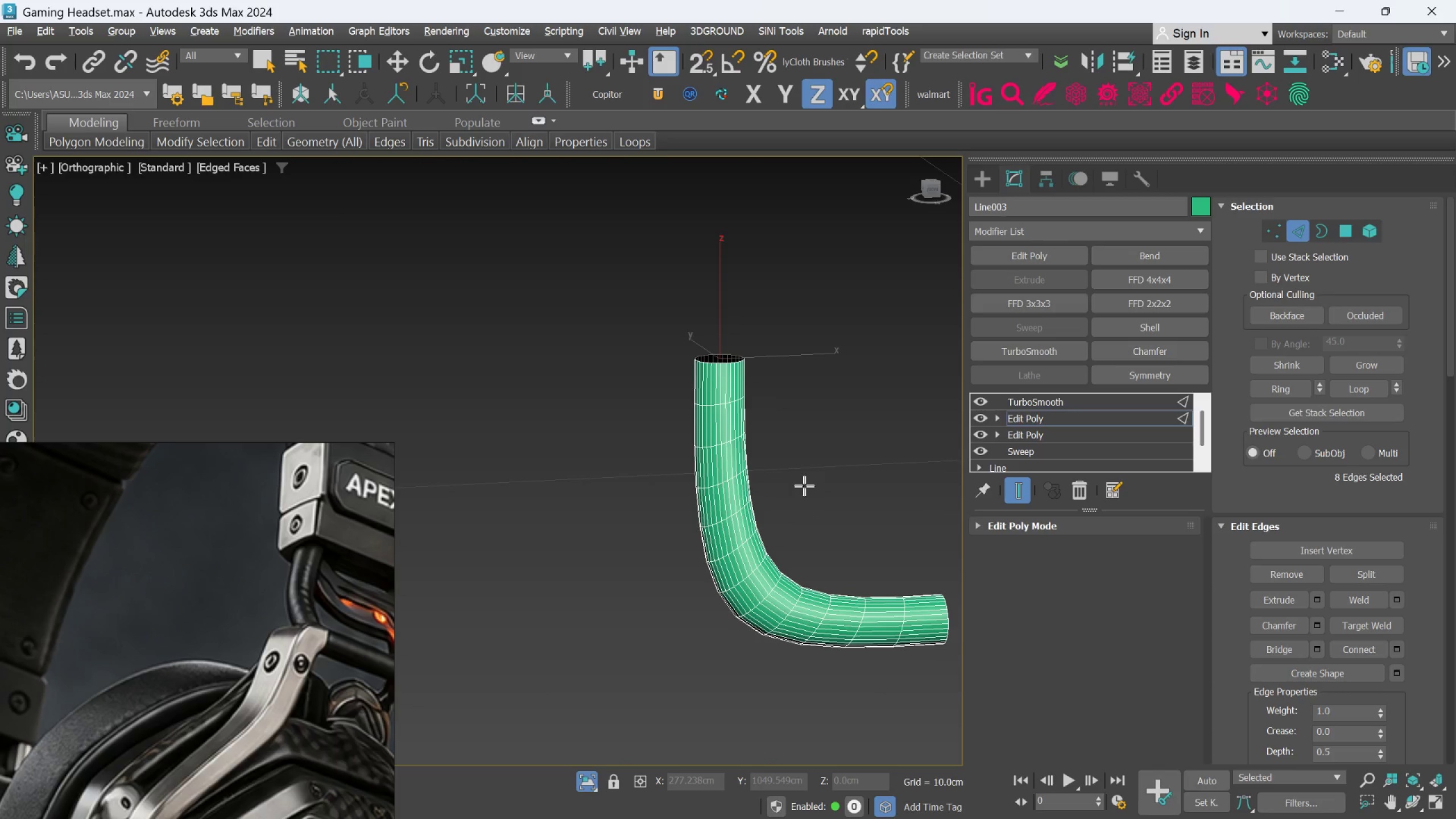 
key(Control+Z)
 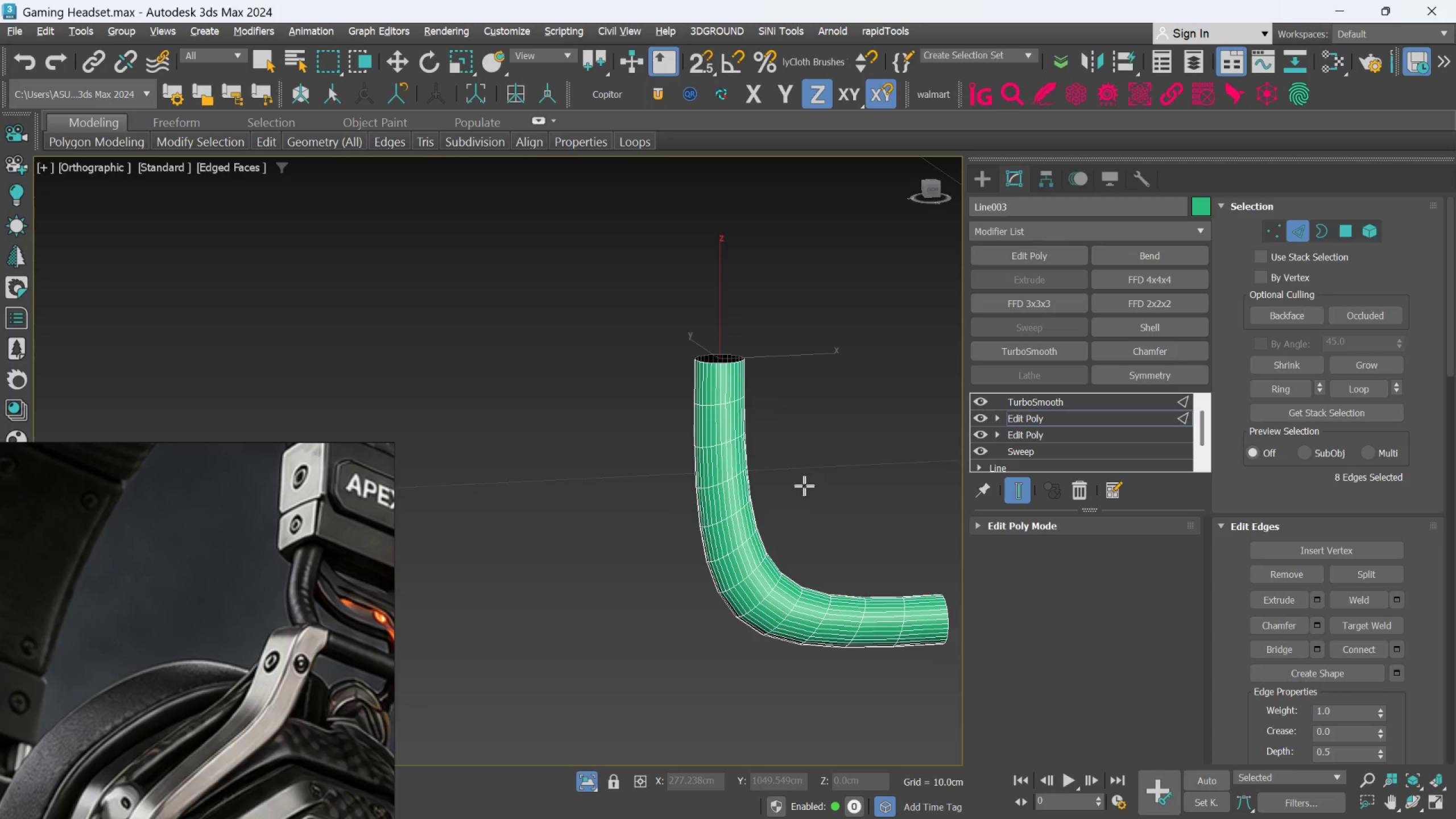 
key(Control+Z)
 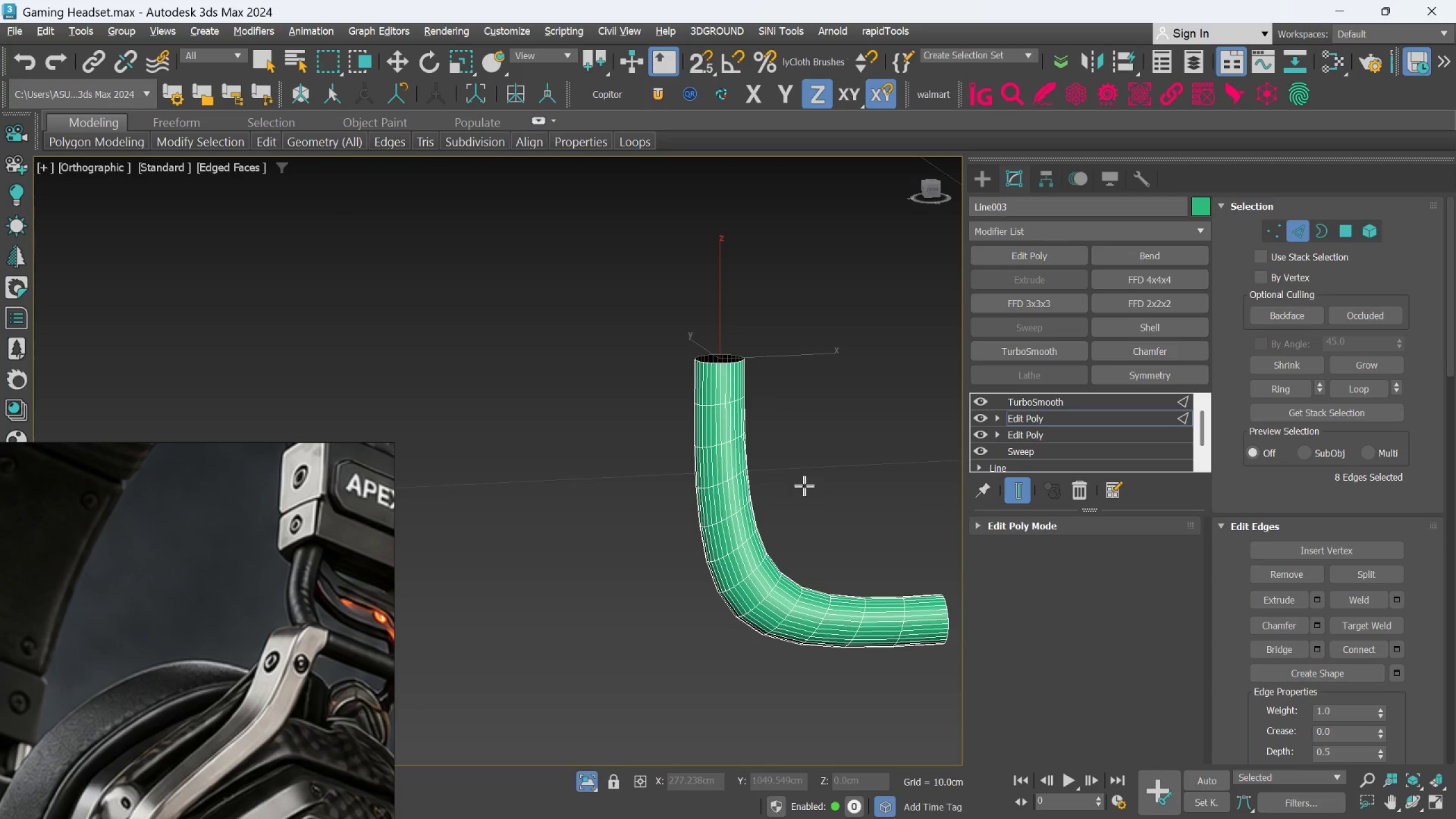 
key(Control+Z)
 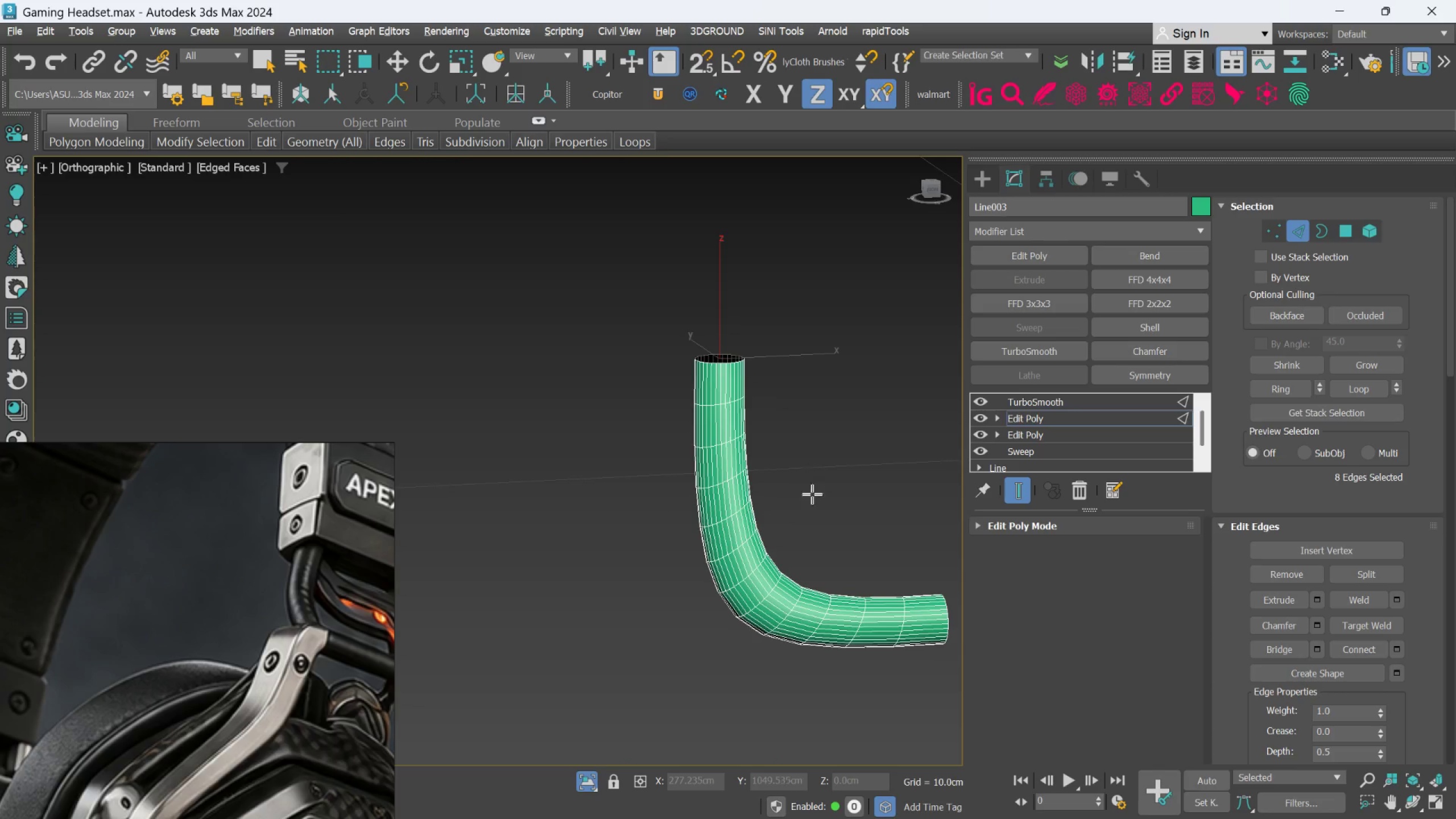 
key(Control+Z)
 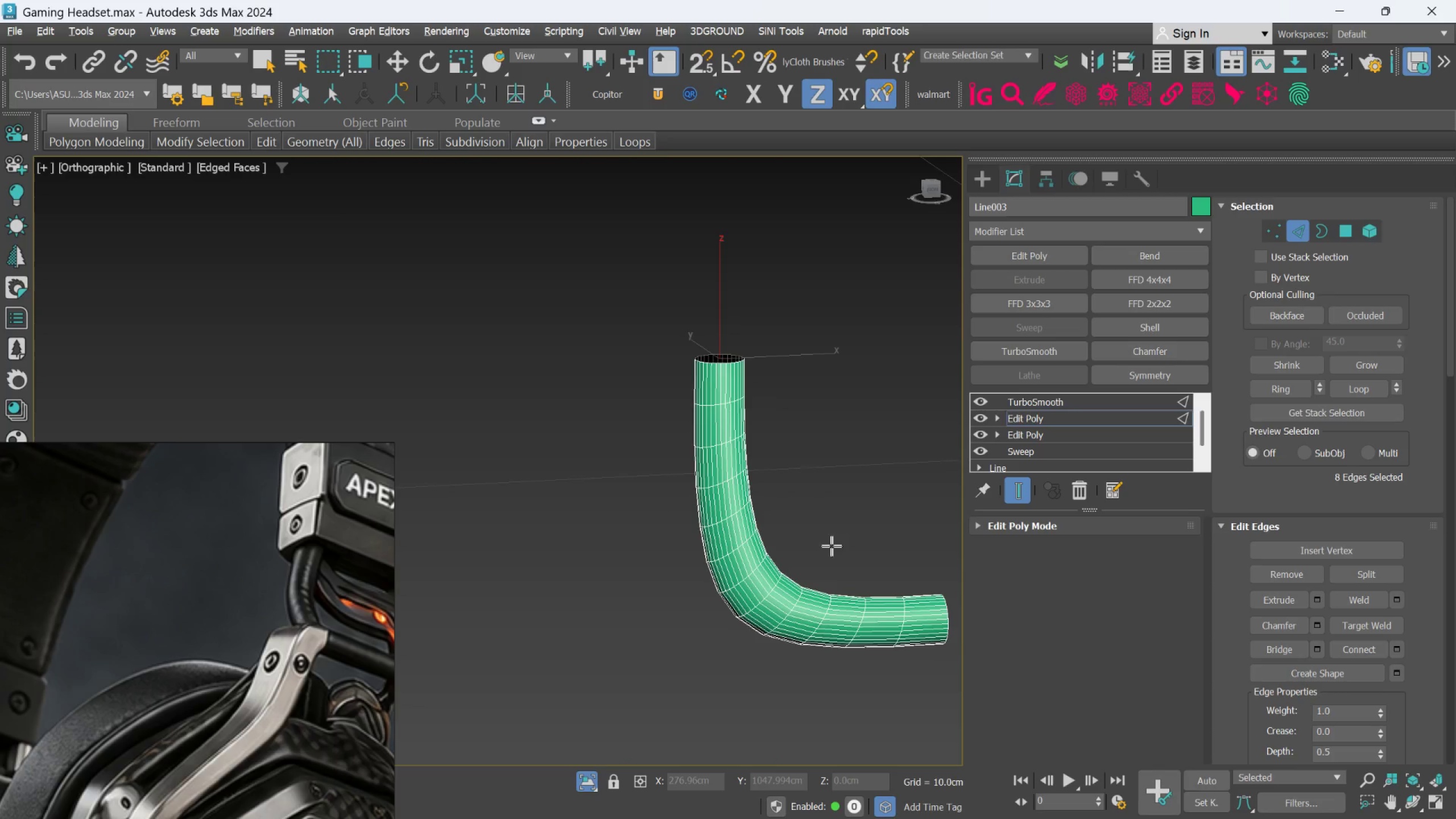 
key(Control+Z)
 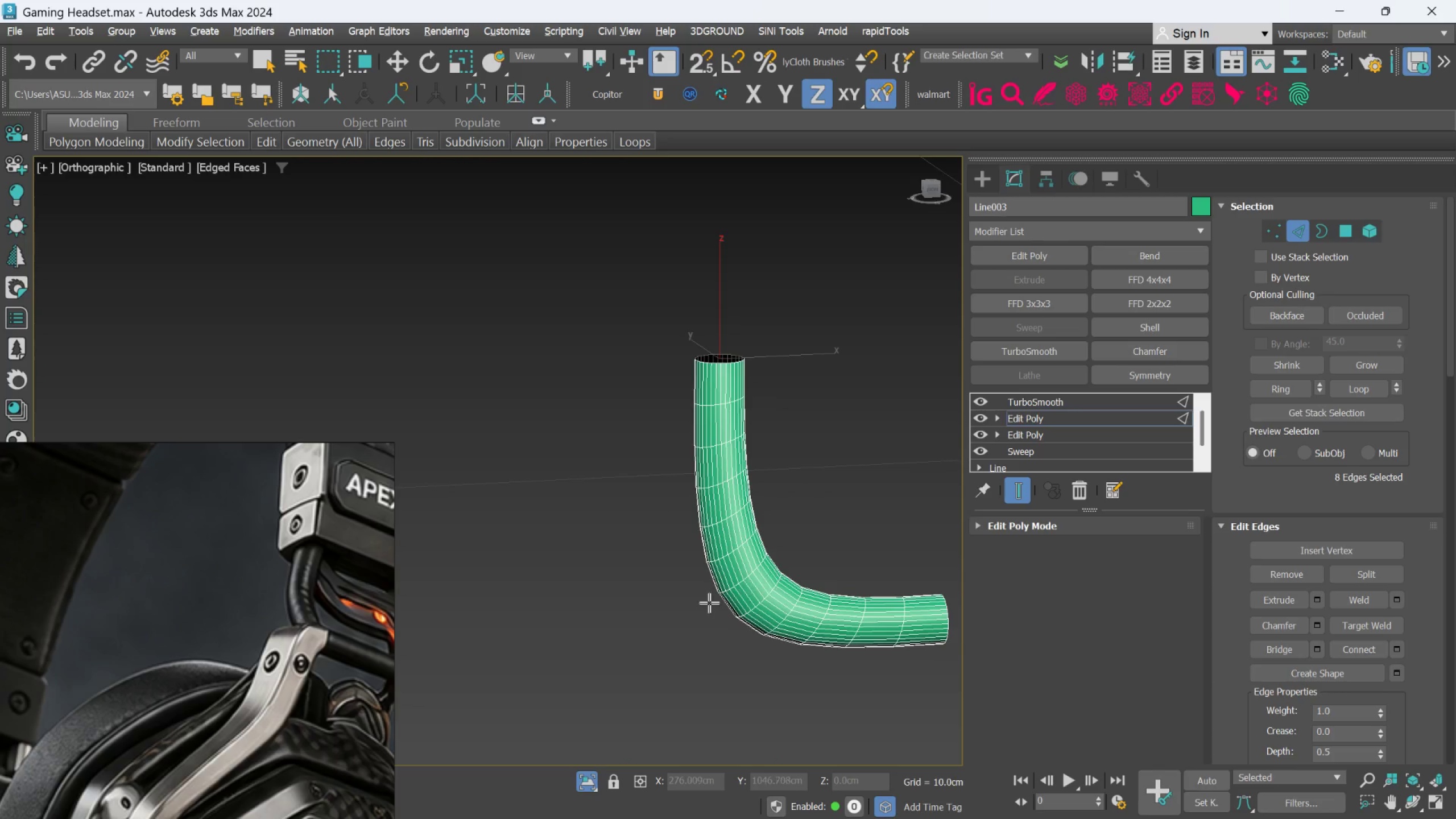 
key(Control+Z)
 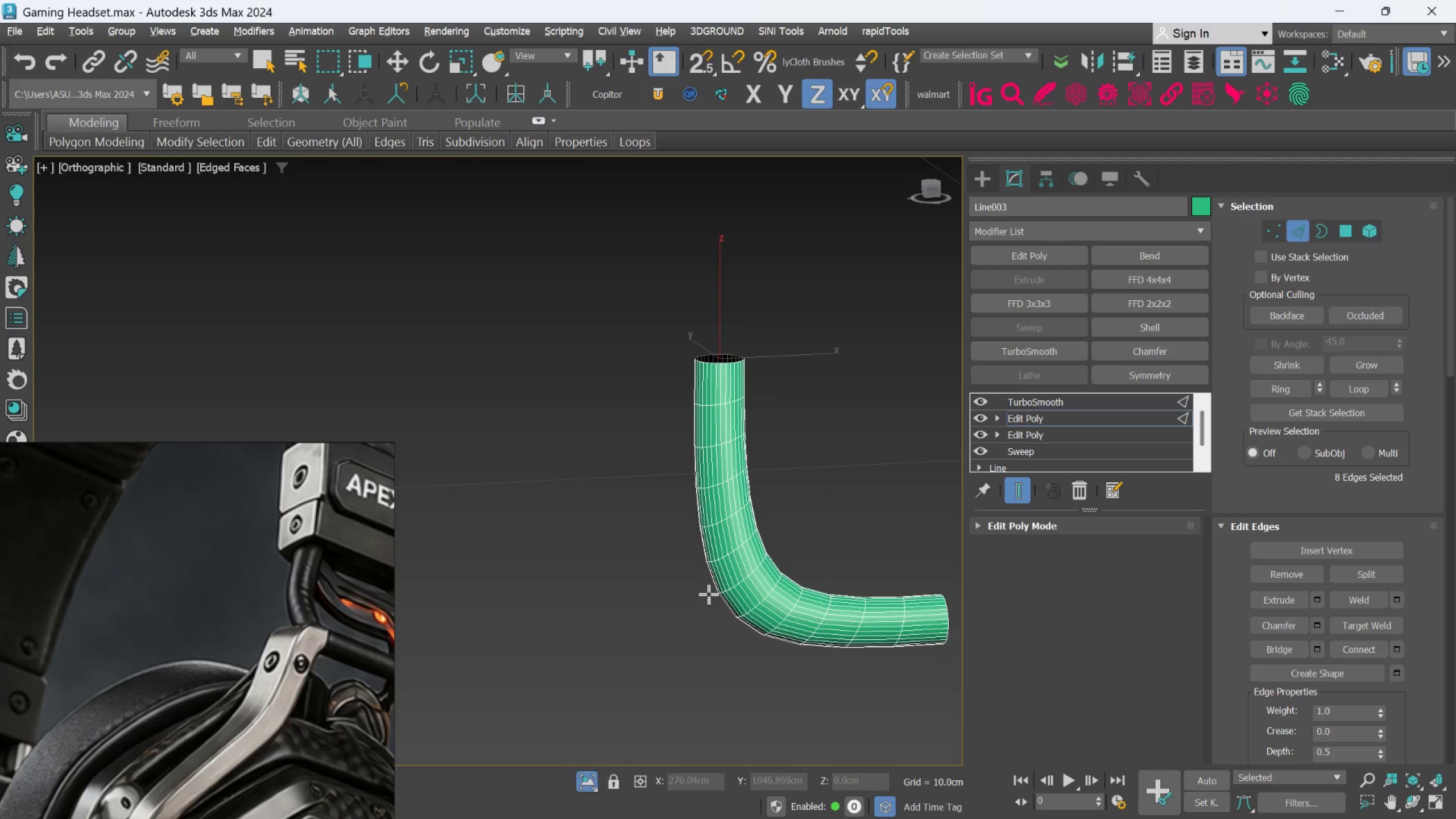 
key(Control+Z)
 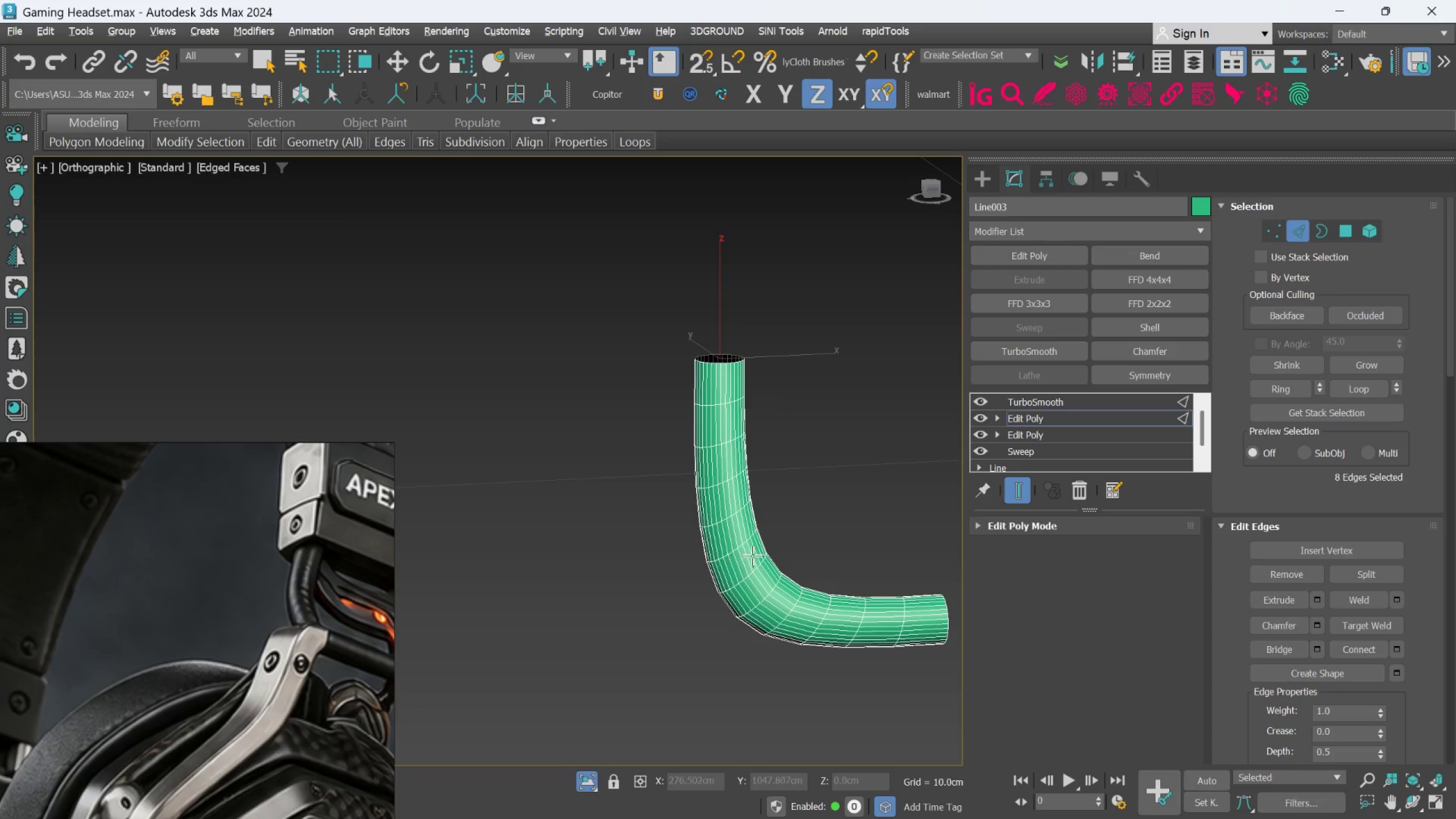 
key(Control+Z)
 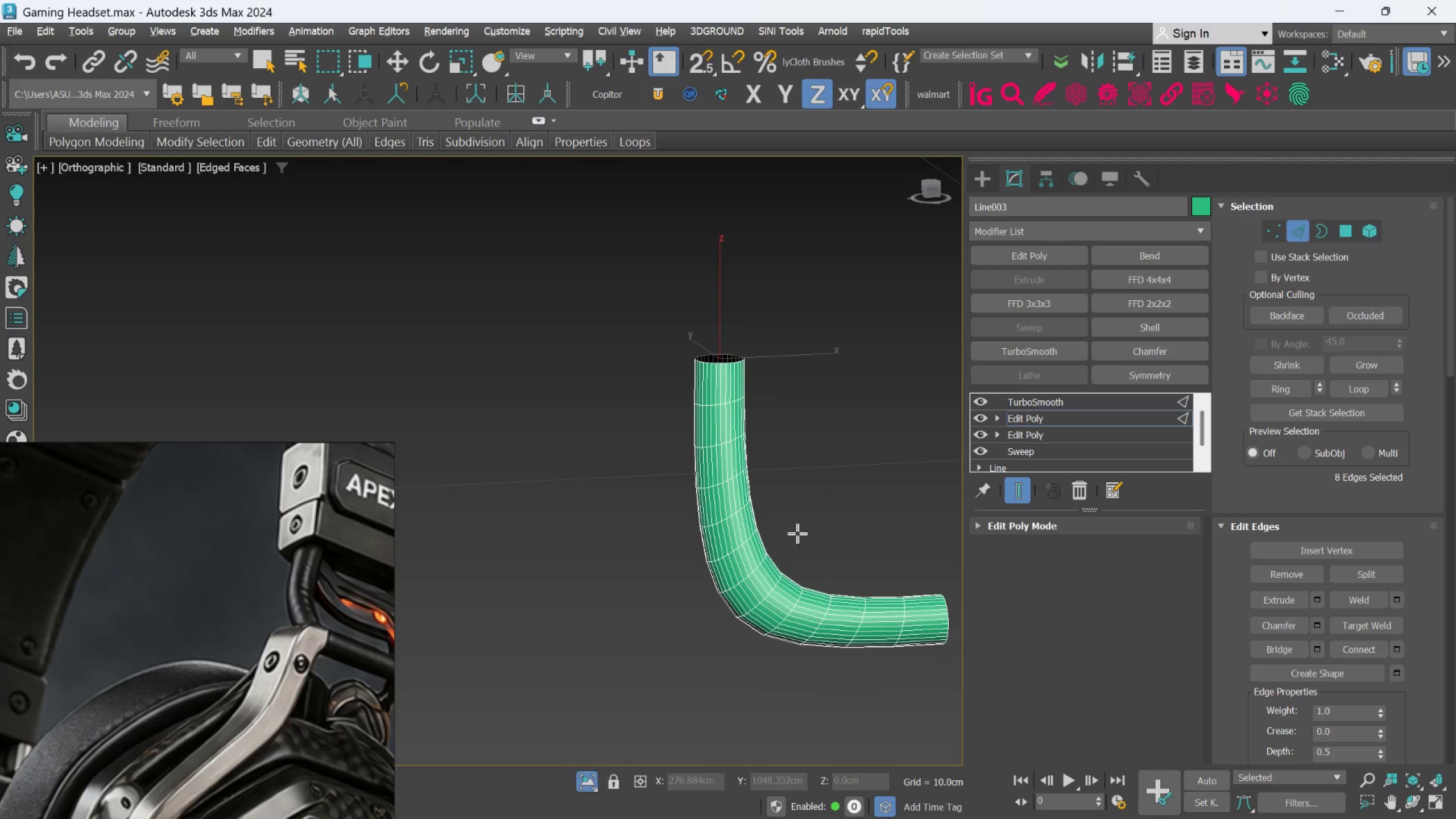 
key(Control+Z)
 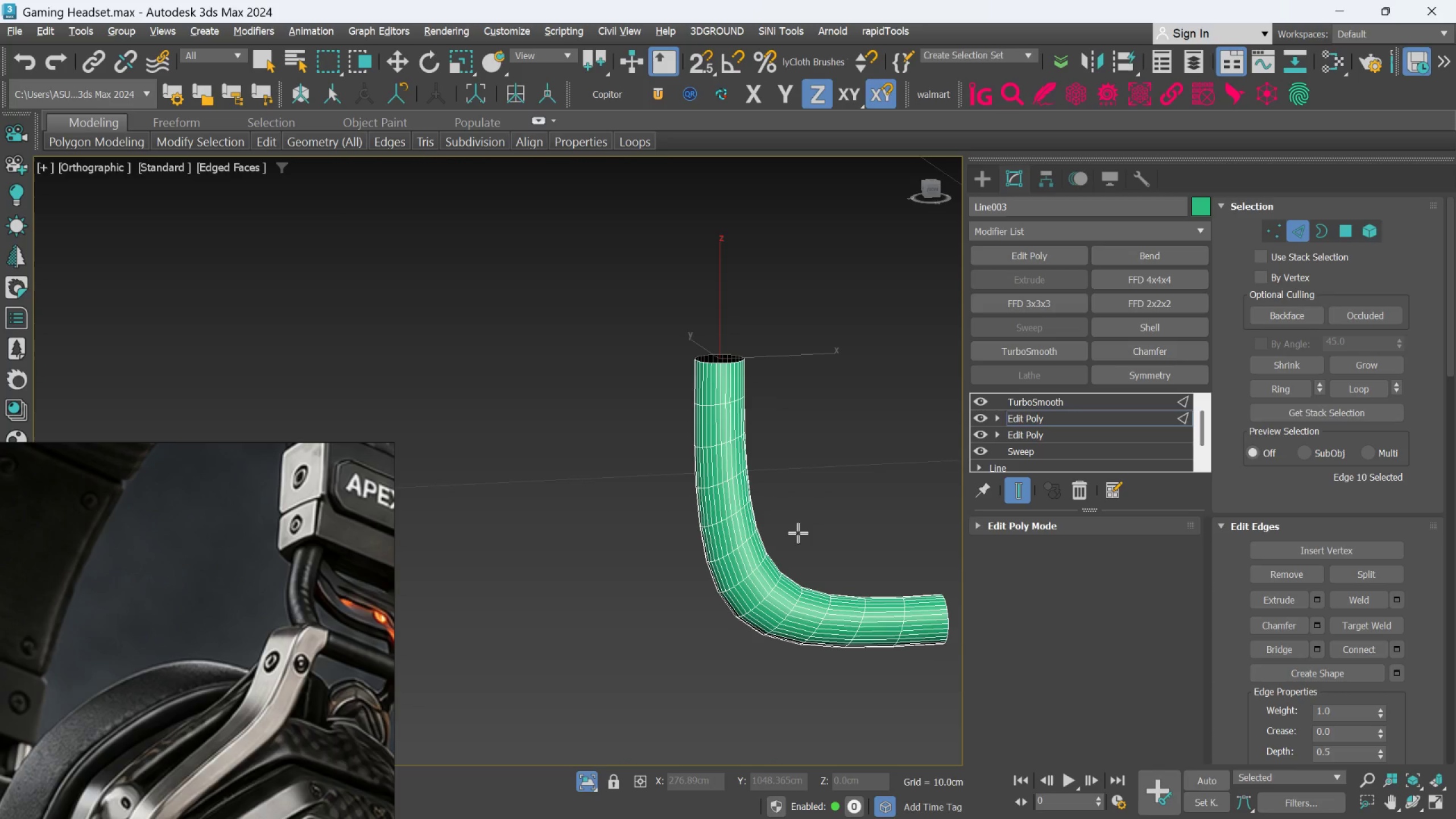 
key(Control+Z)
 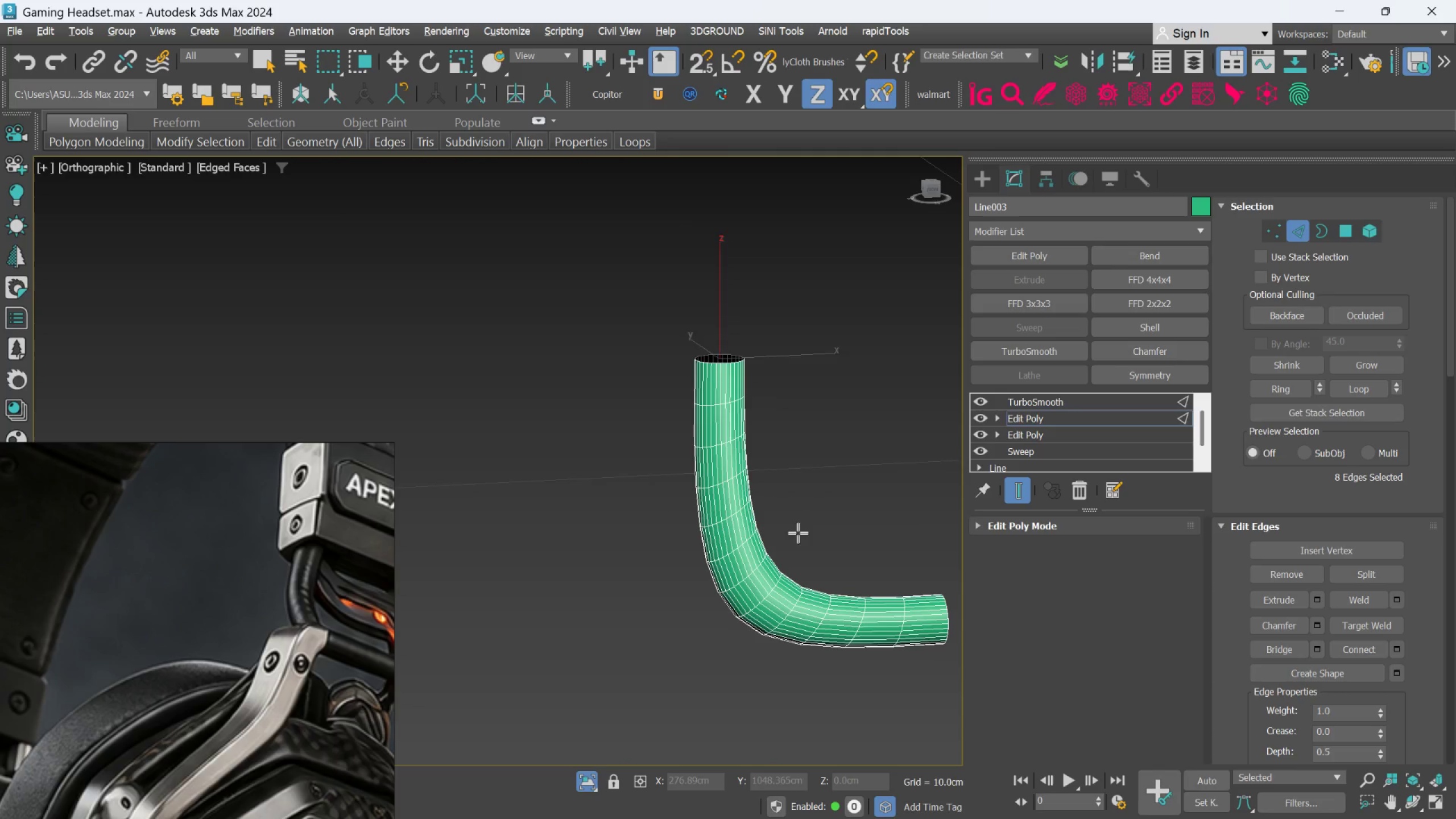 
key(Control+Z)
 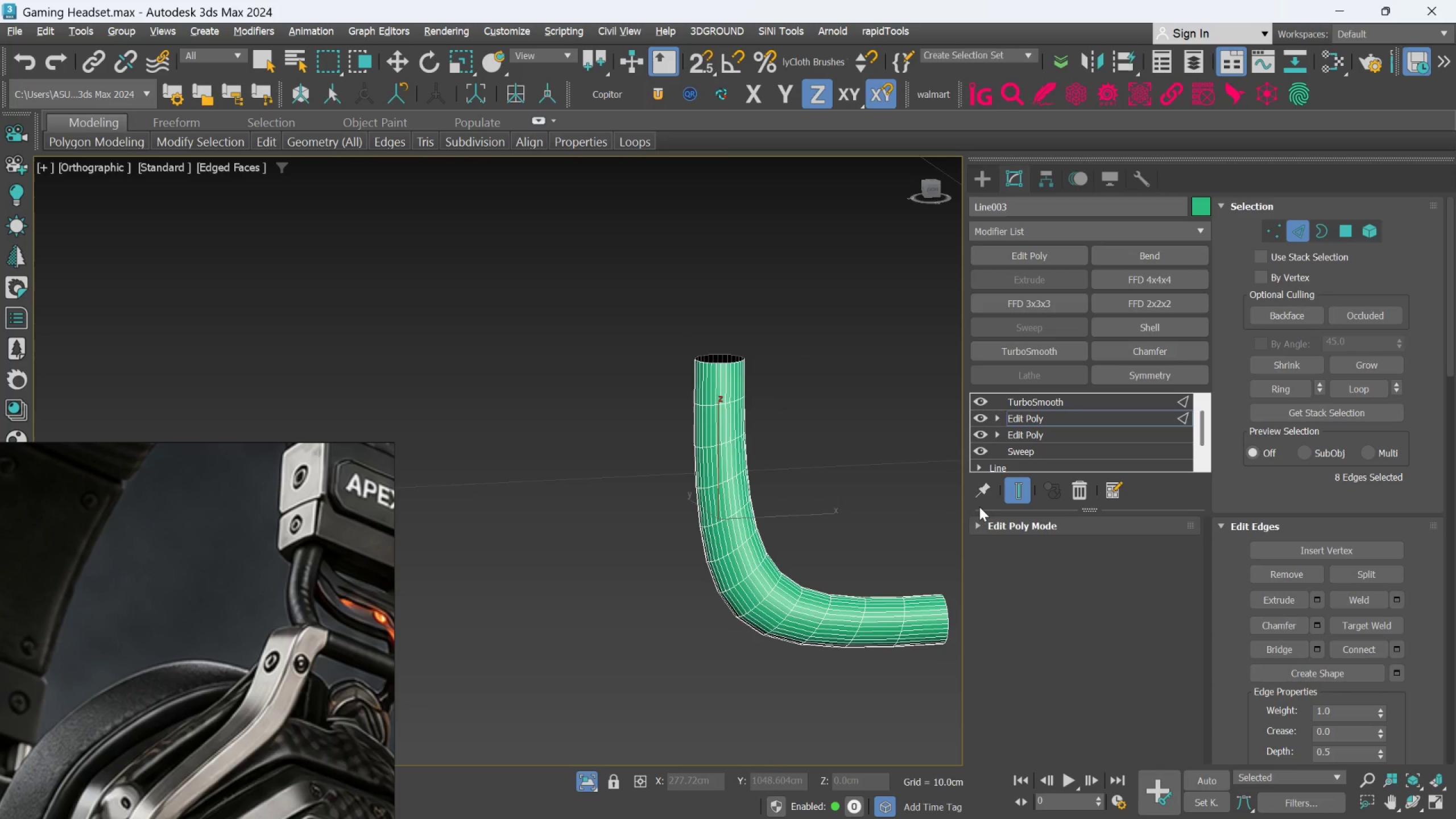 
key(Control+Z)
 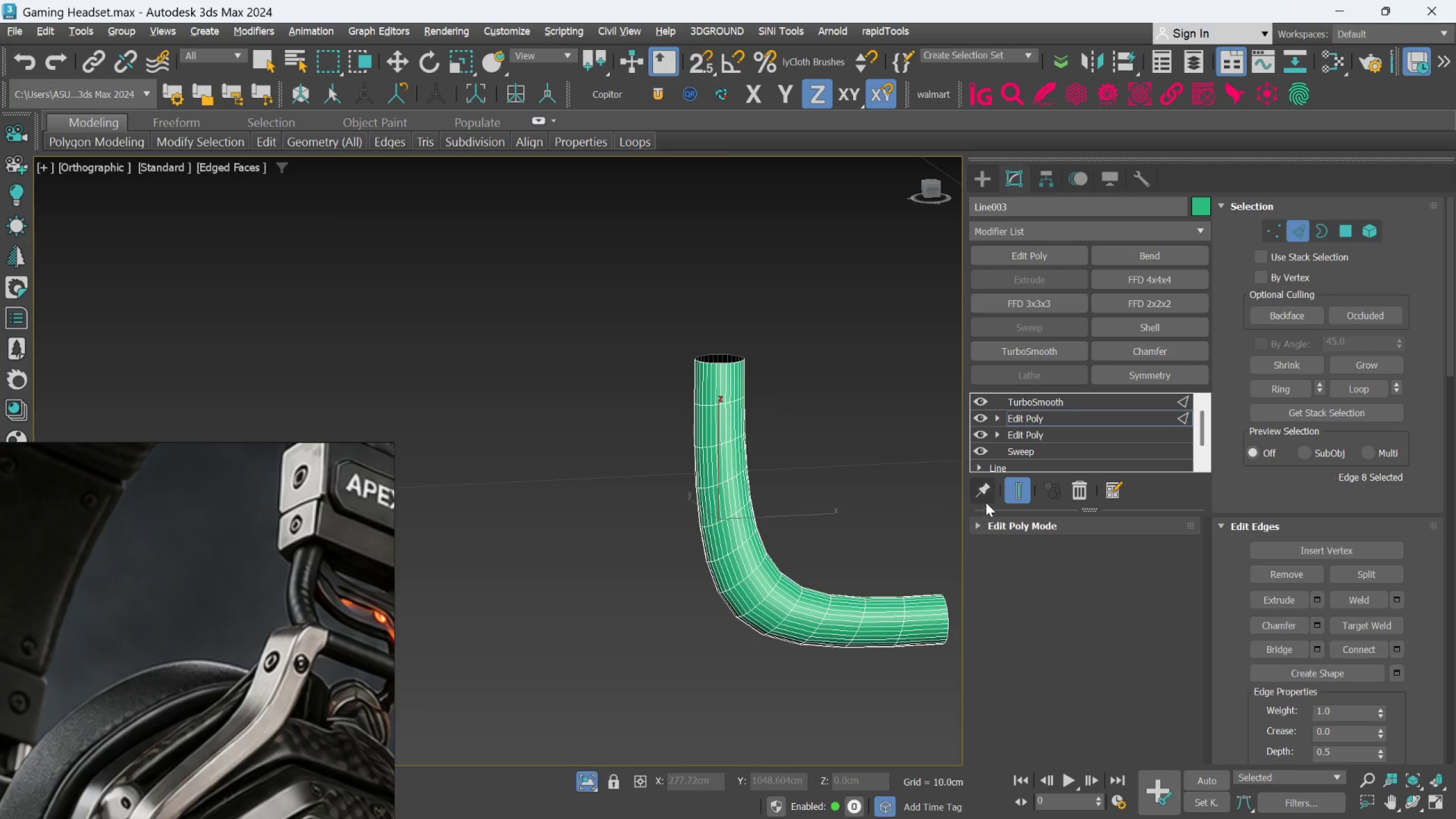 
key(Control+Z)
 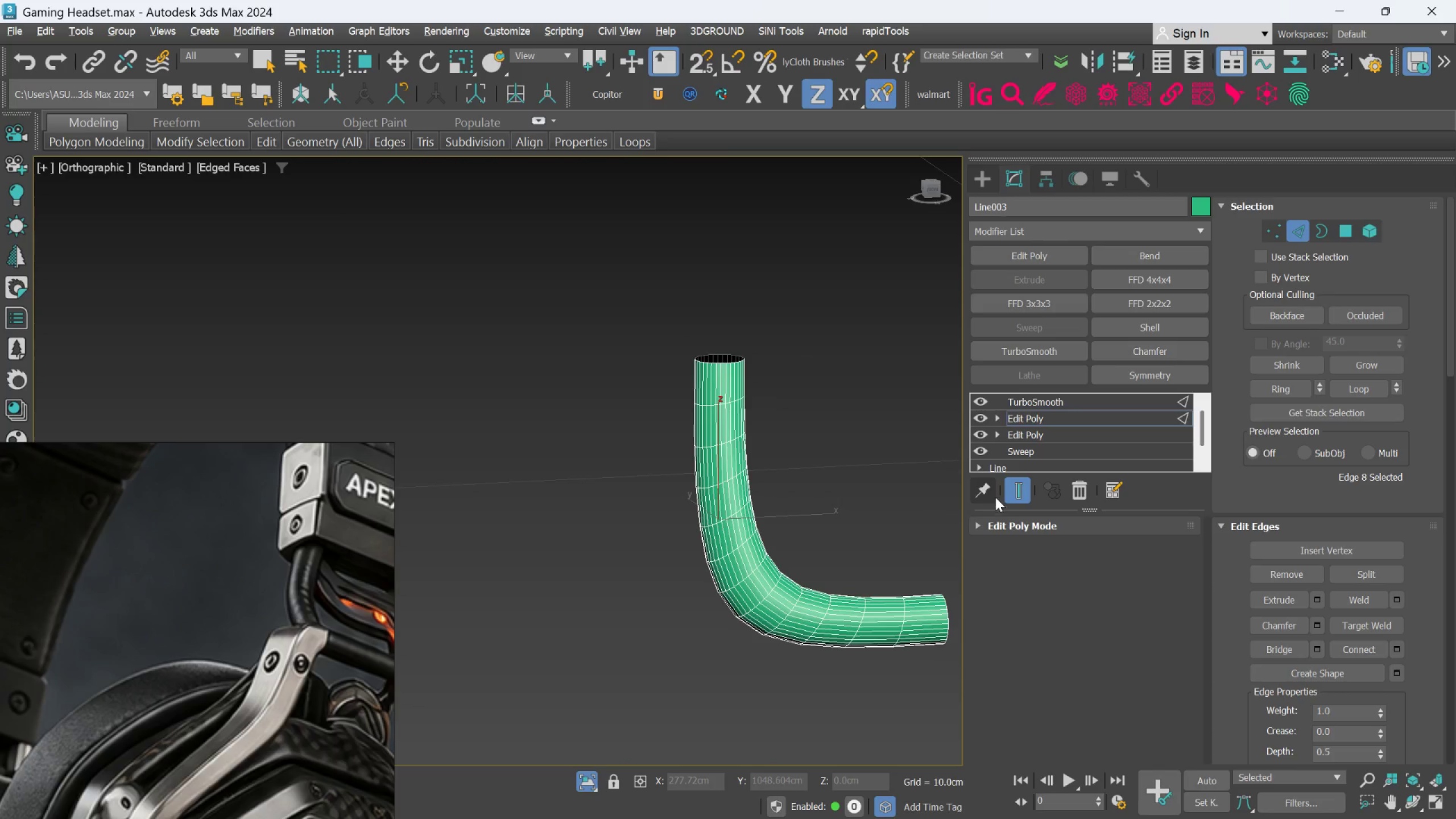 
key(Control+Z)
 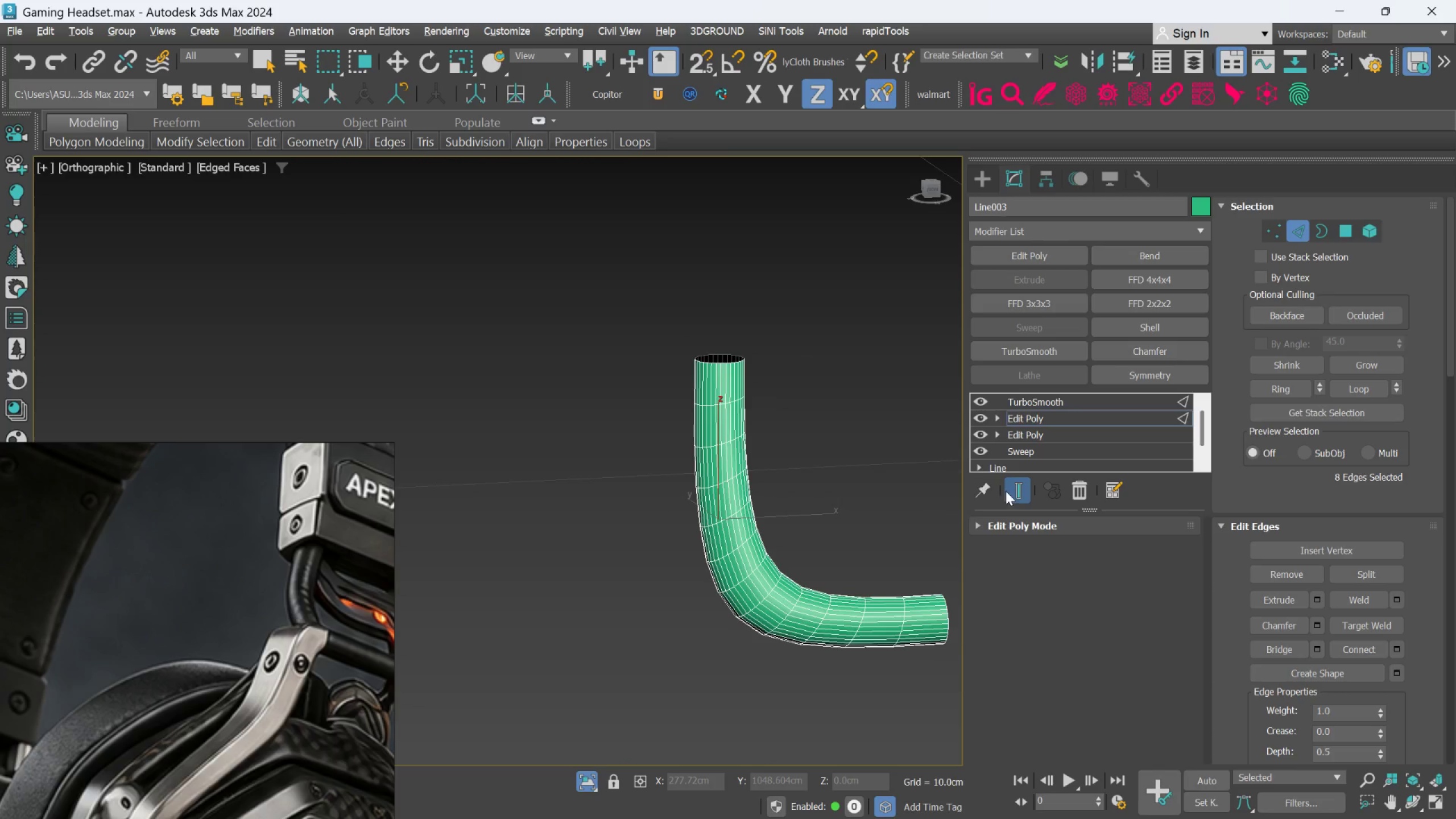 
key(Control+Z)
 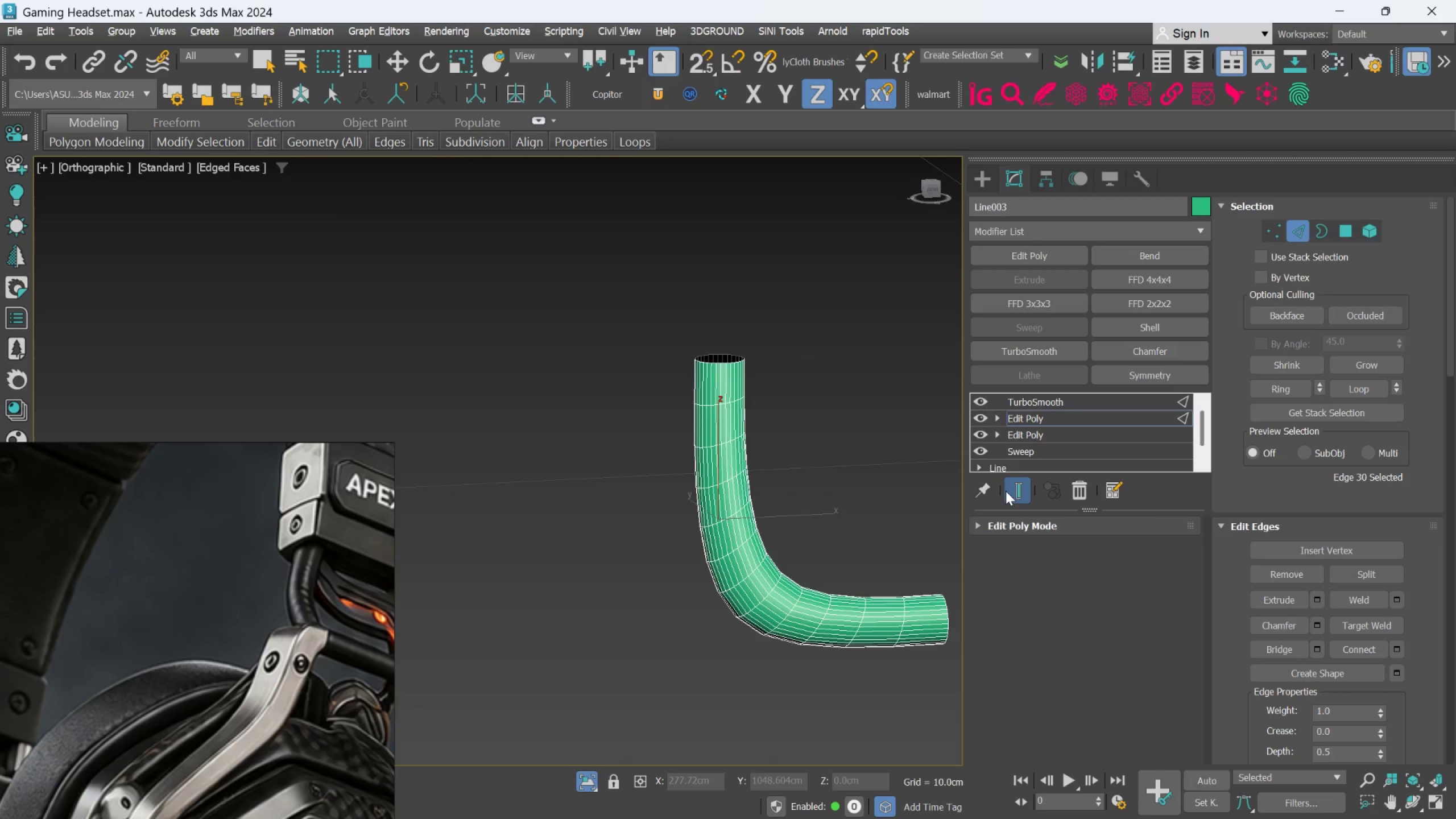 
key(Control+Z)
 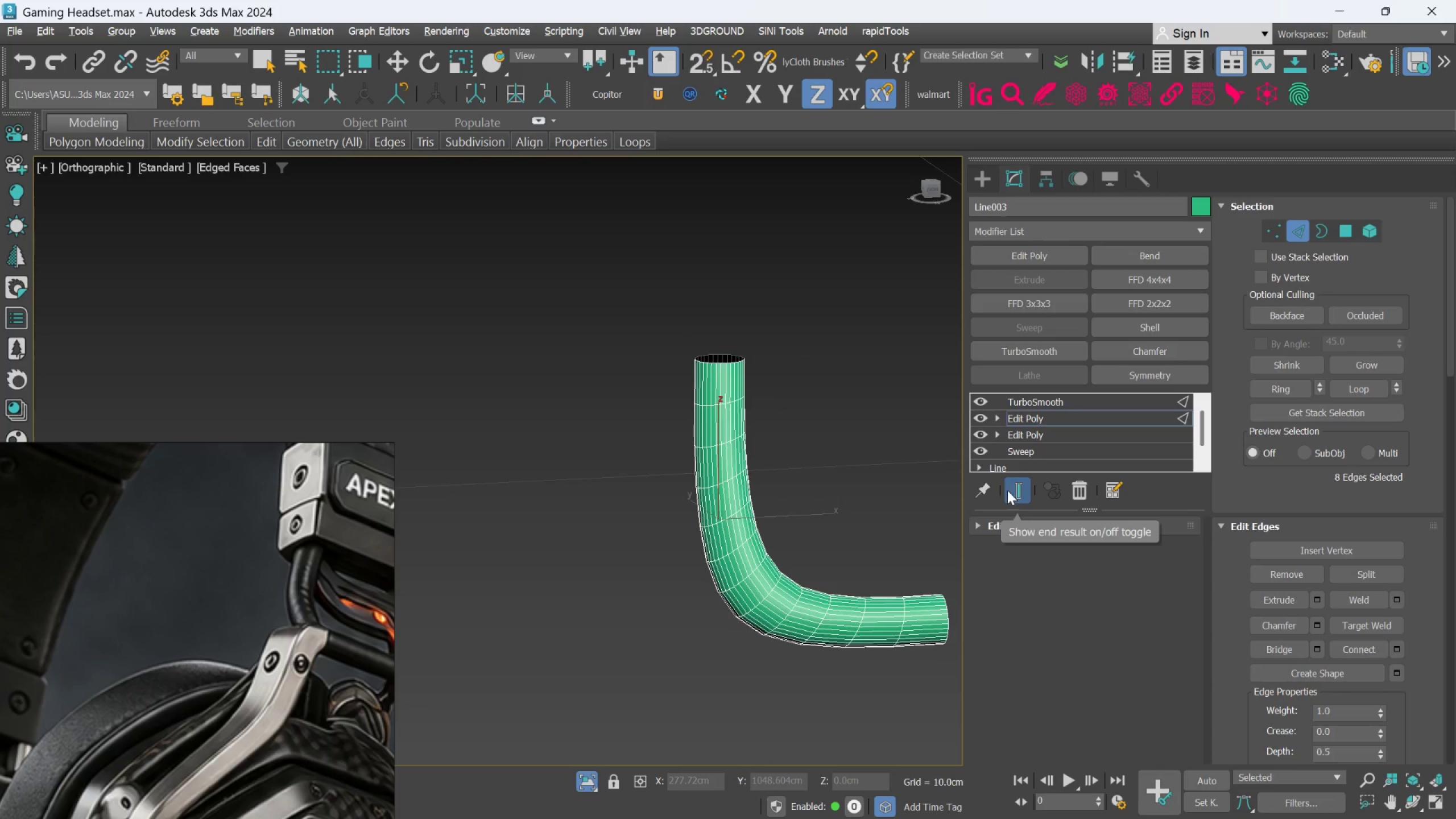 
key(Control+Z)
 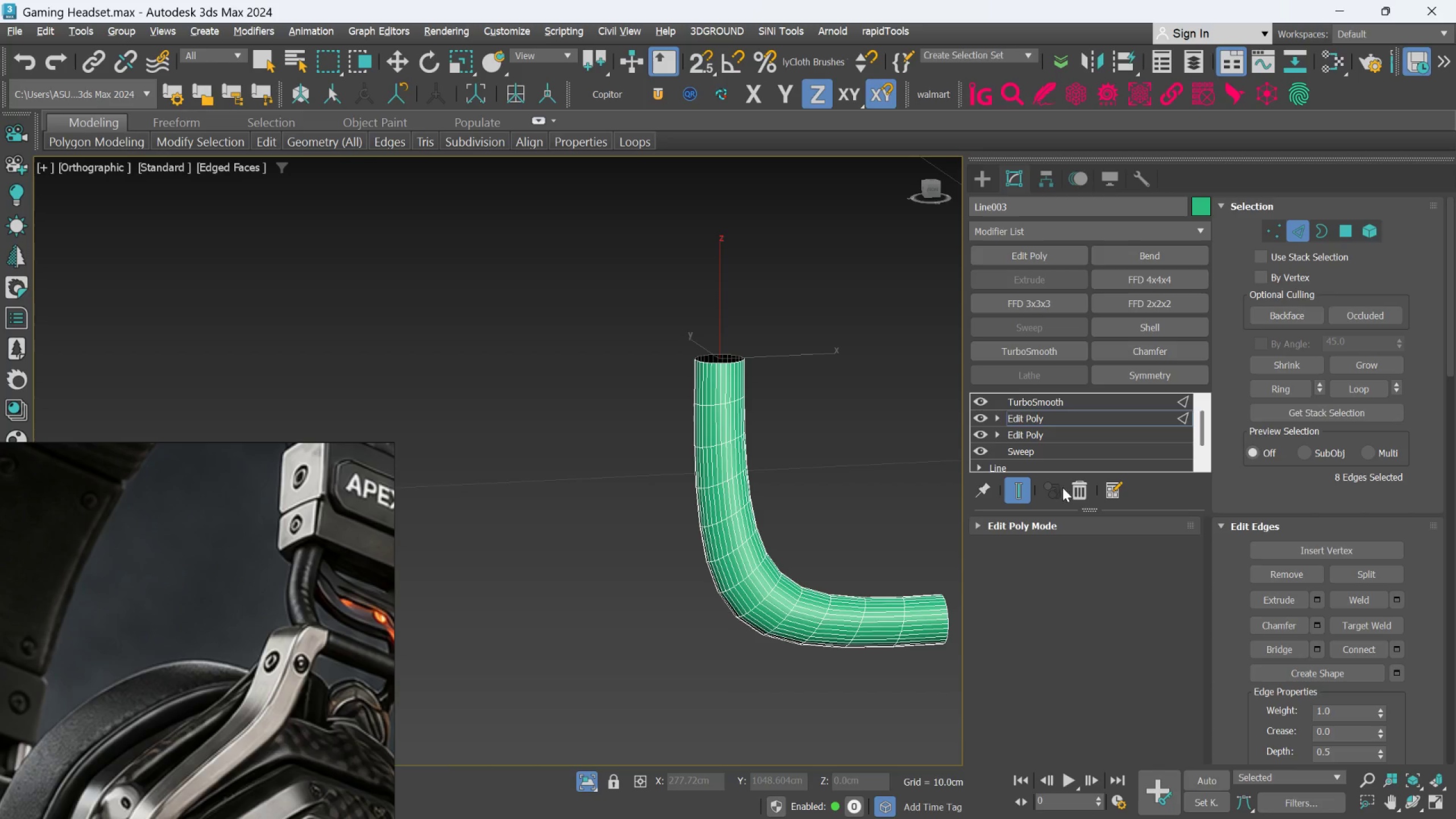 
left_click([1083, 485])
 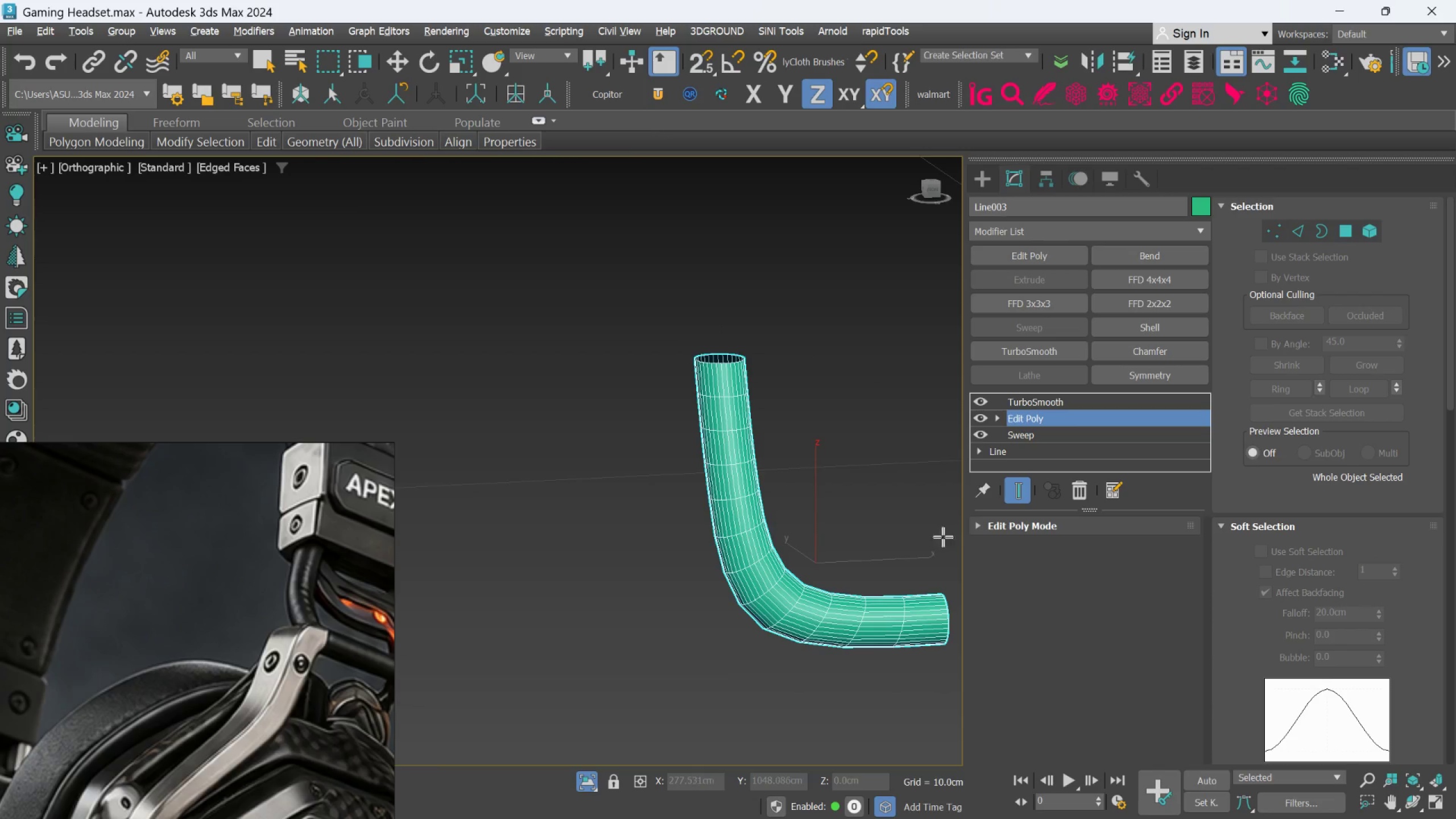 
left_click([1026, 495])
 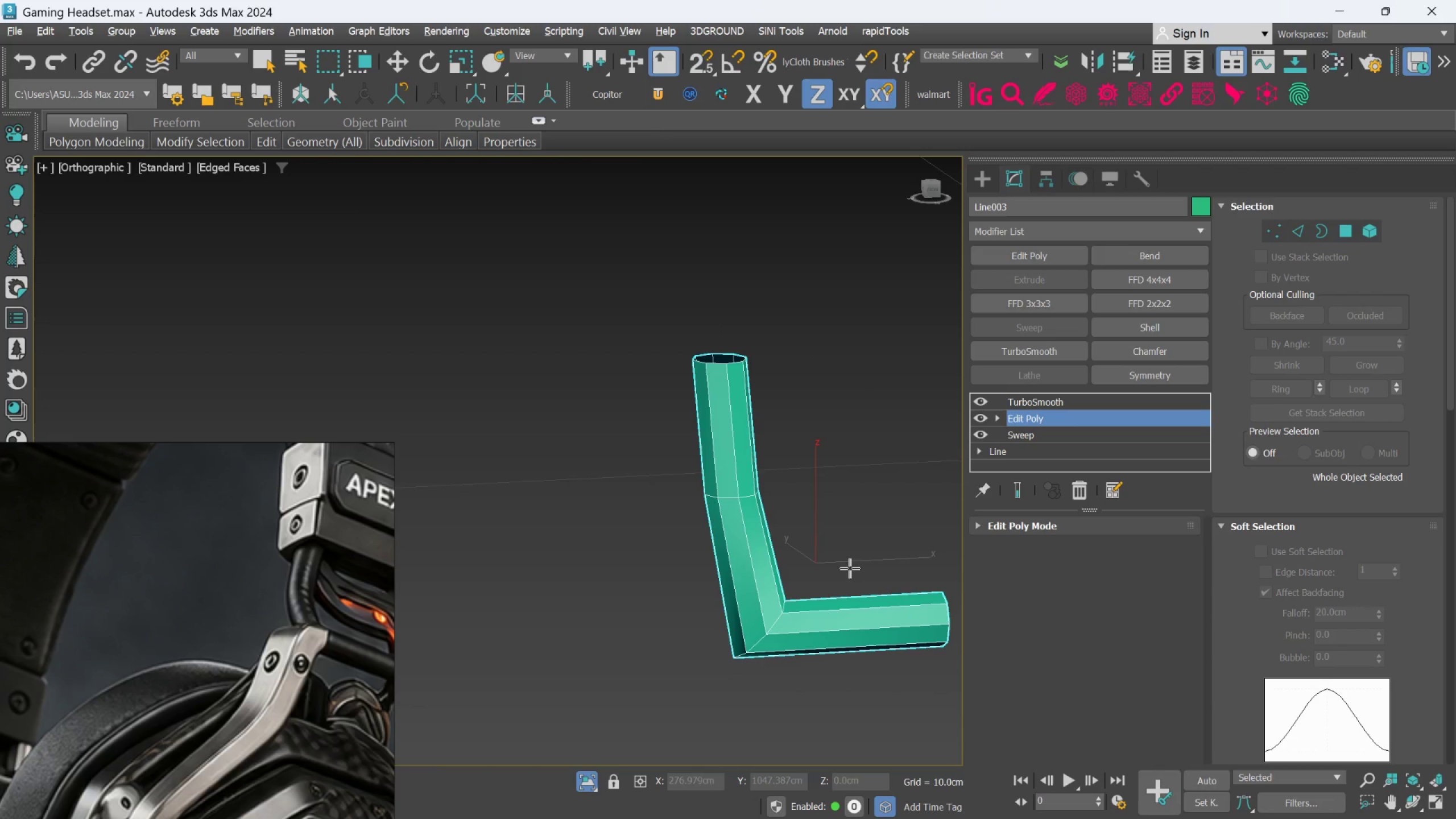 
hold_key(key=AltLeft, duration=1.08)
 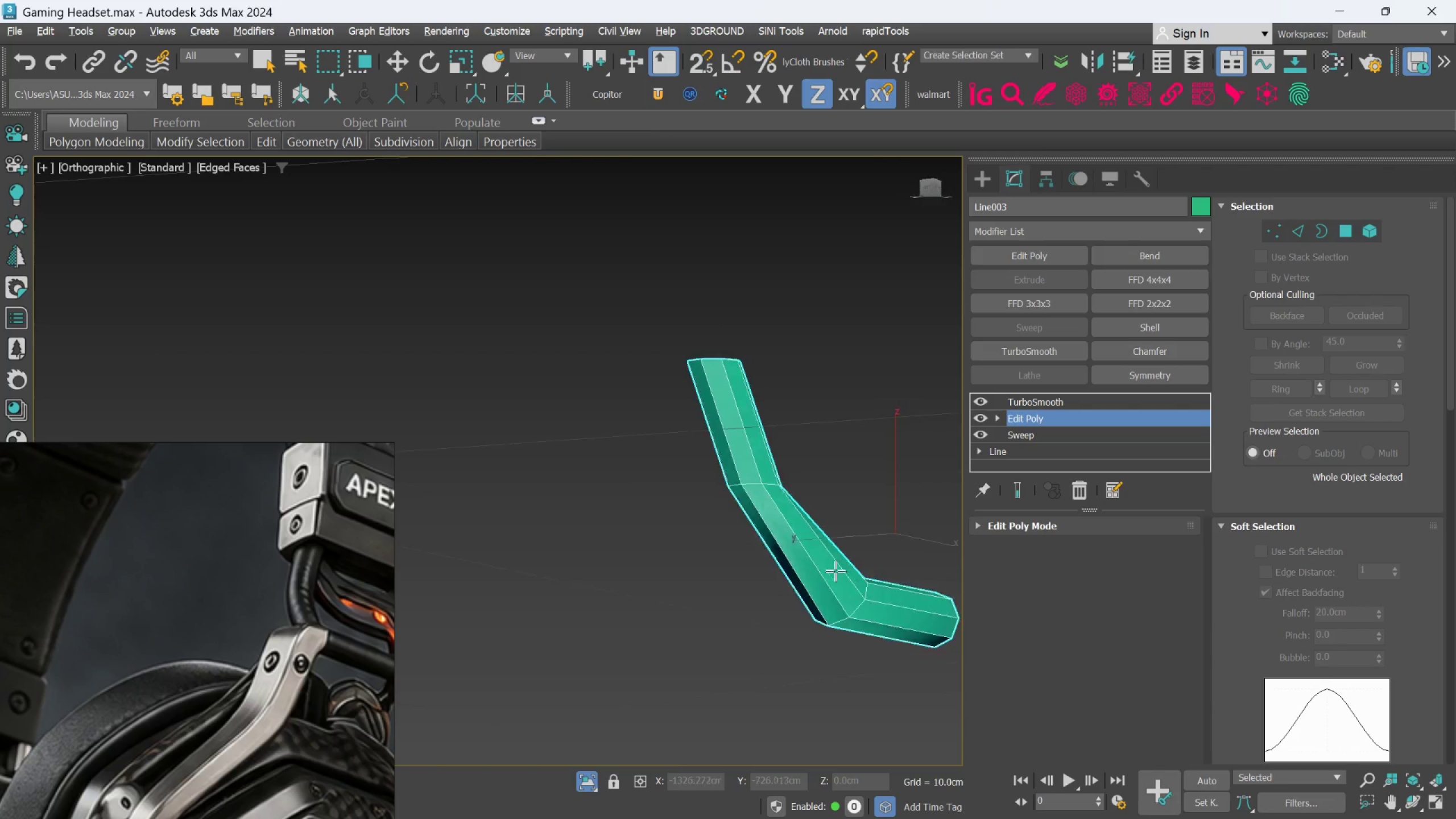 
hold_key(key=AltLeft, duration=0.62)
 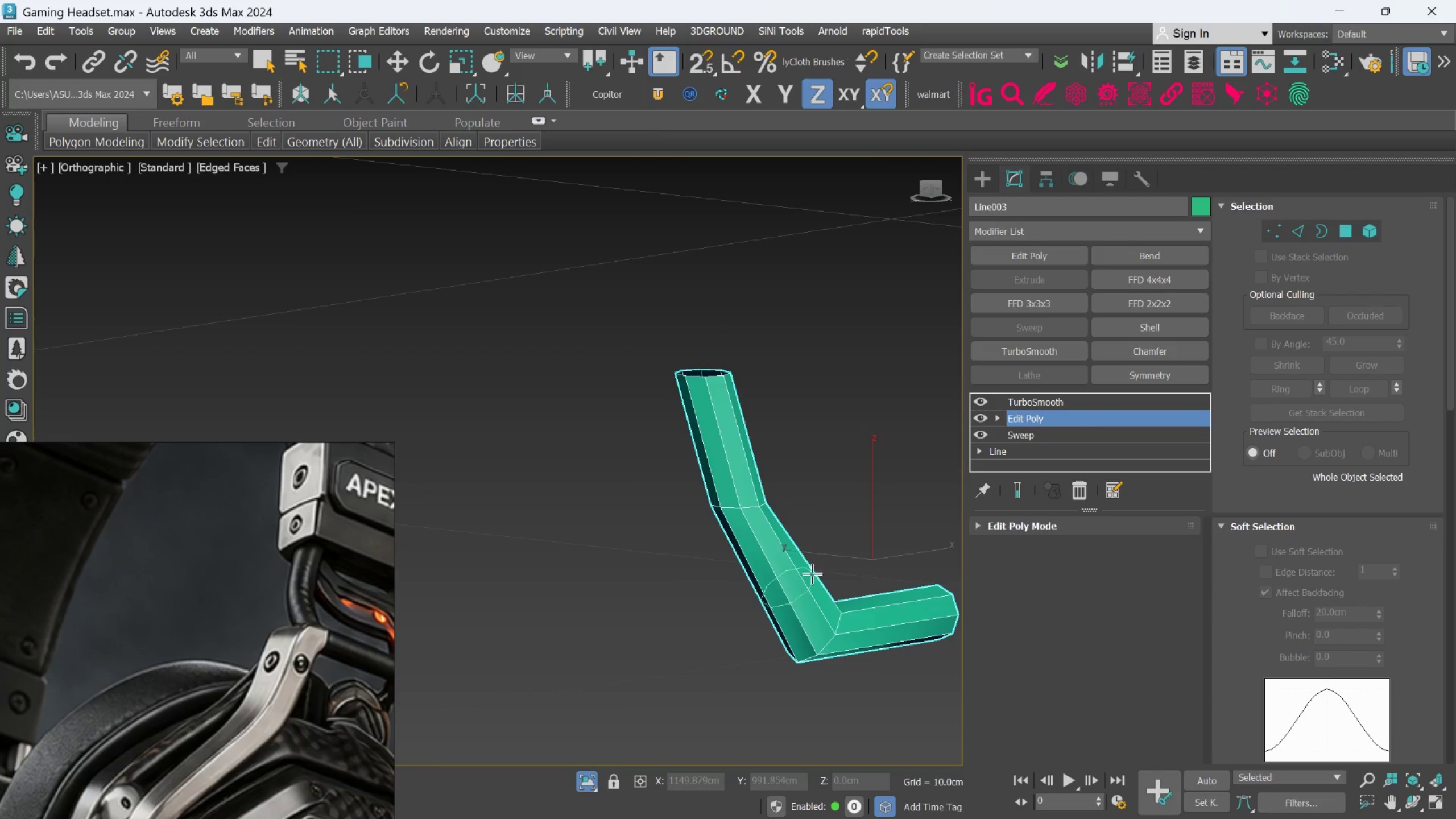 
key(Alt+1)
 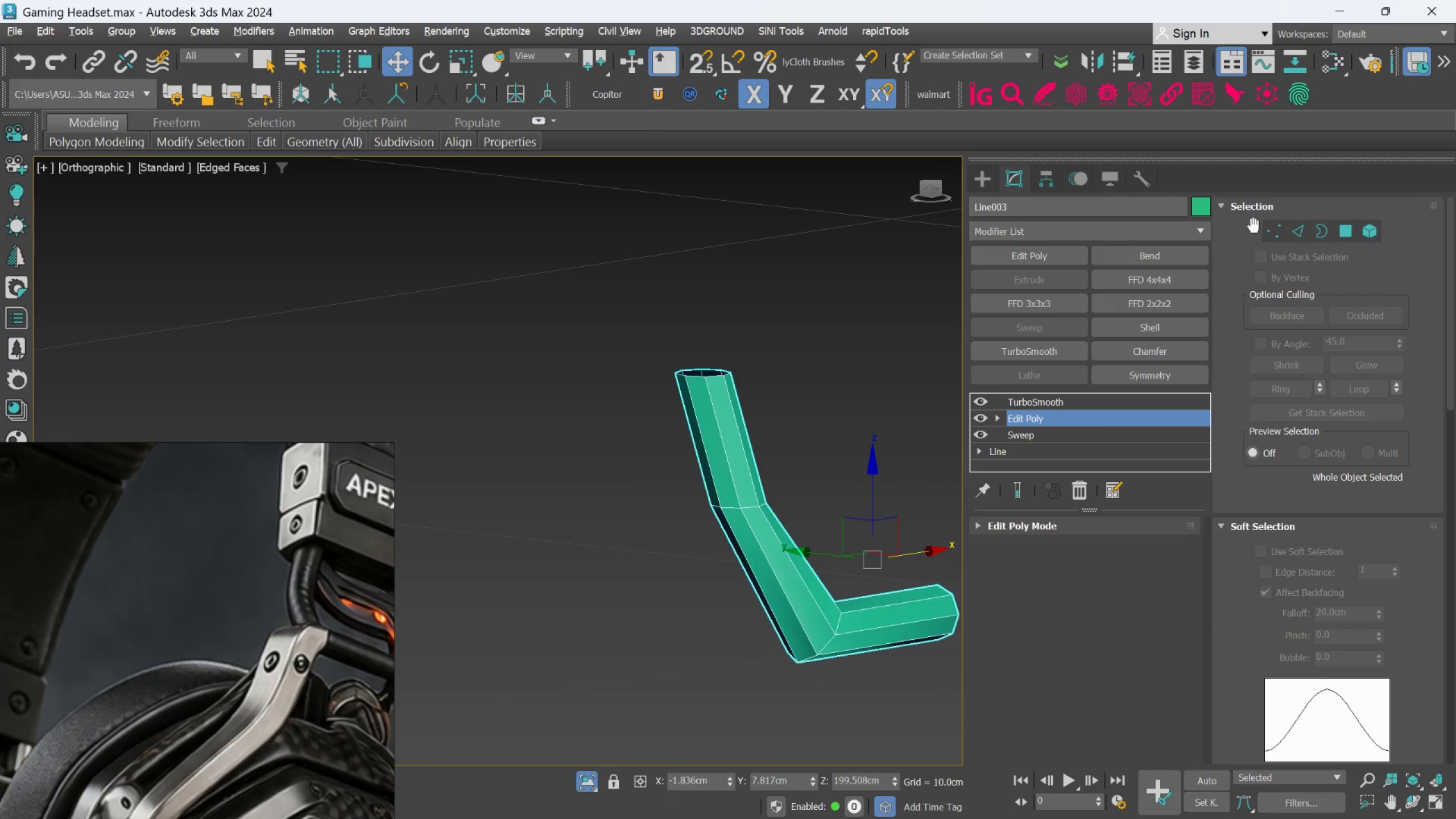 
left_click([1294, 235])
 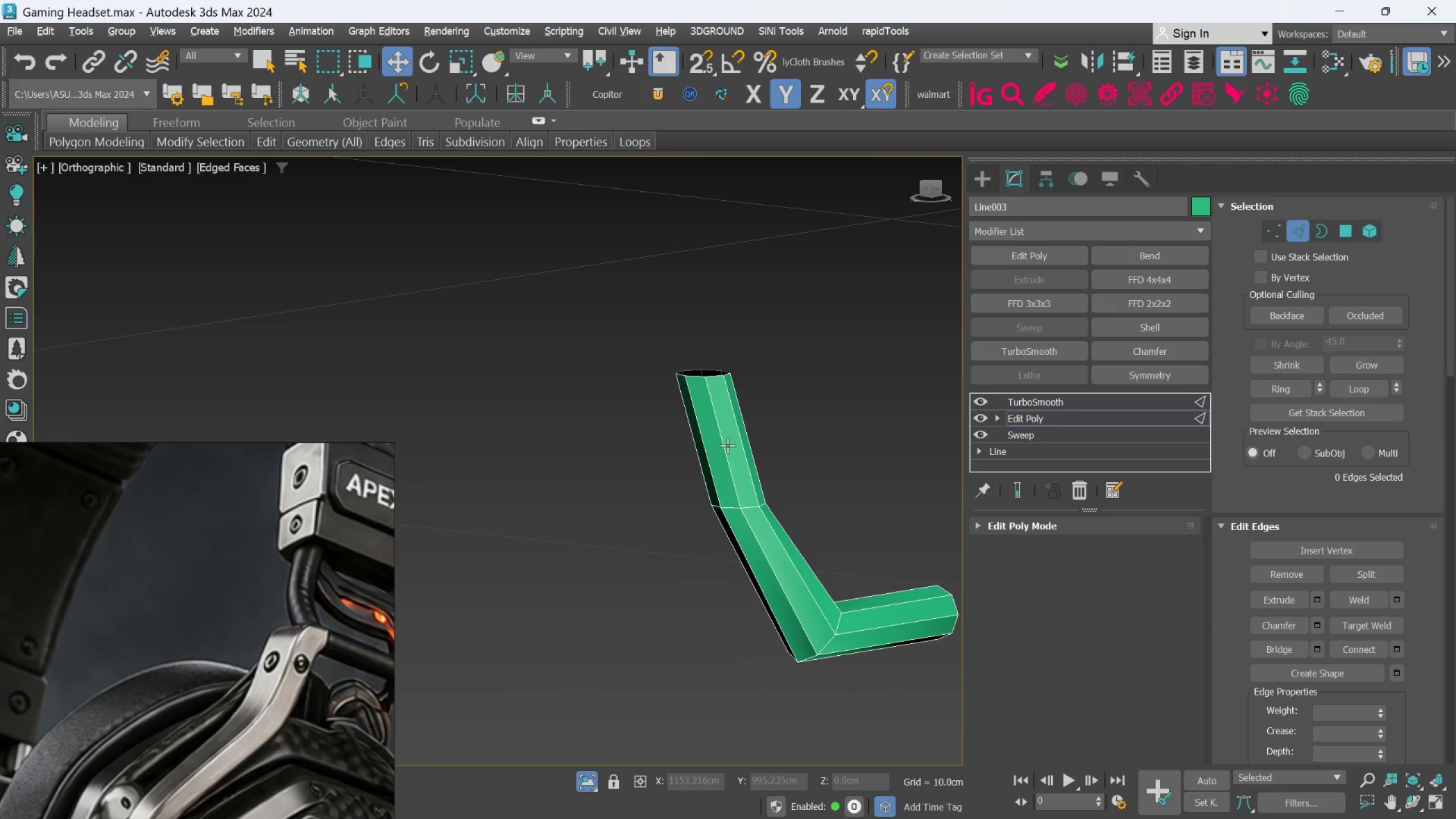 
left_click([727, 445])
 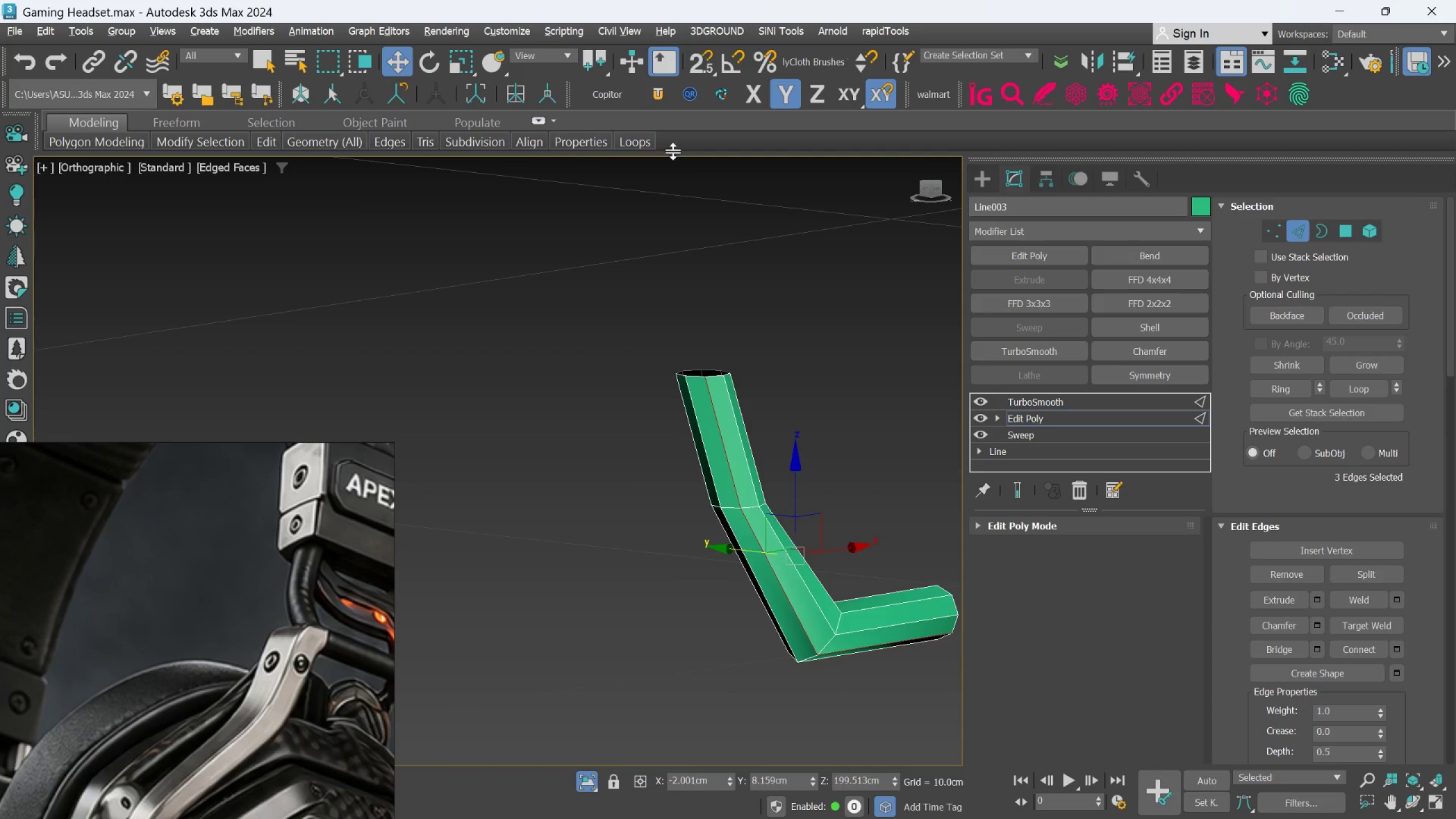 
left_click([639, 144])
 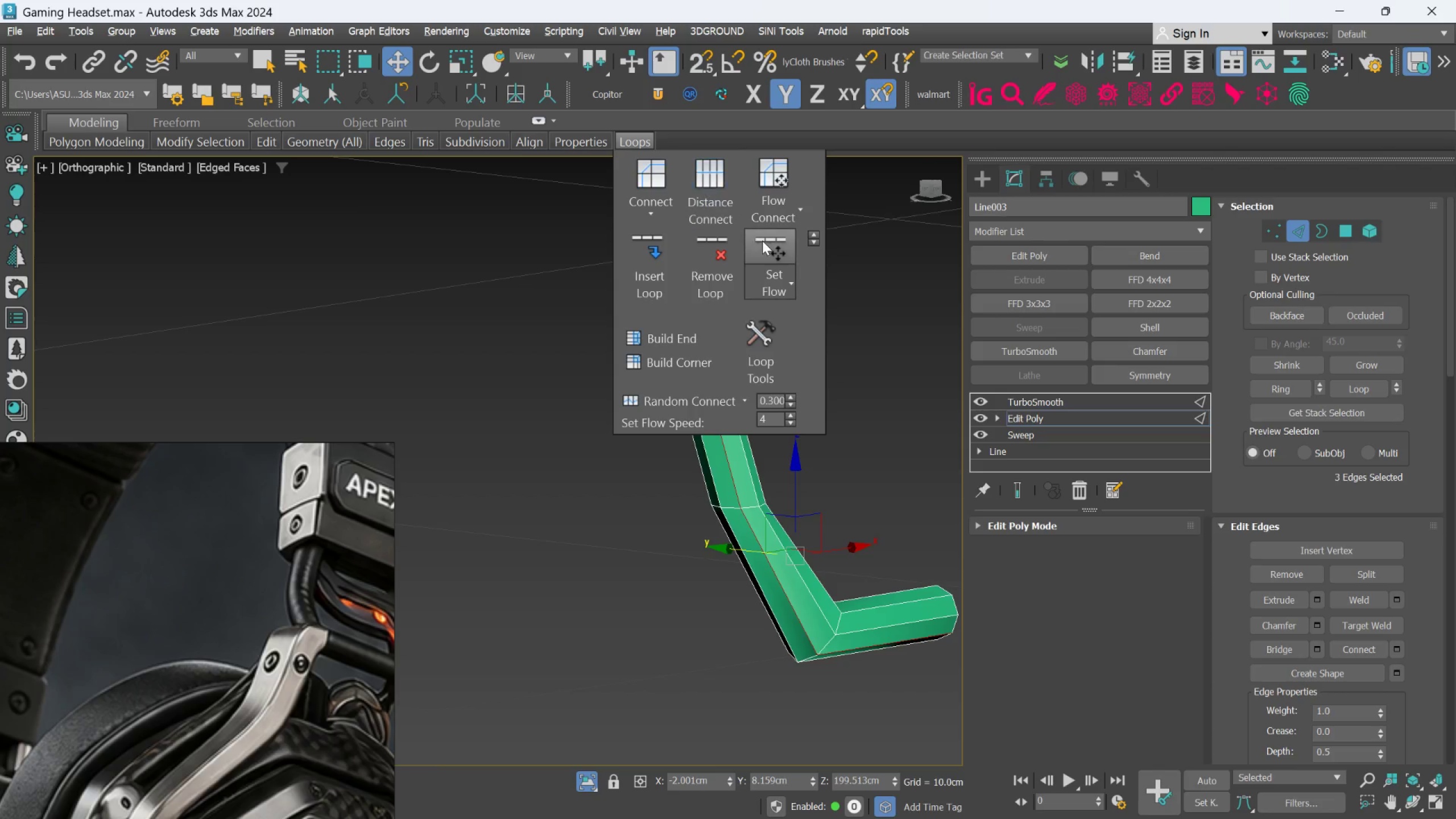 
left_click([766, 242])
 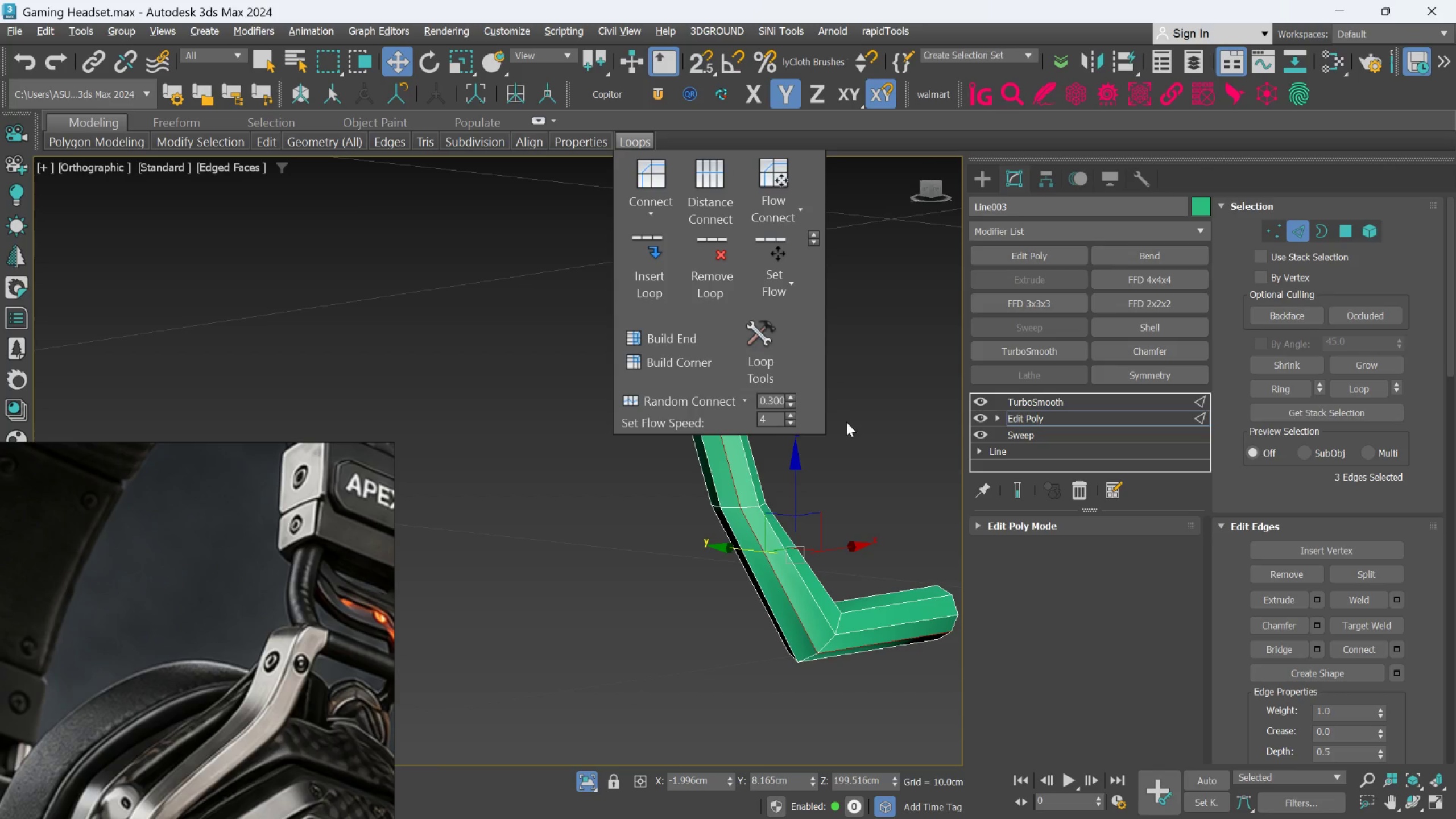 
left_click([847, 425])
 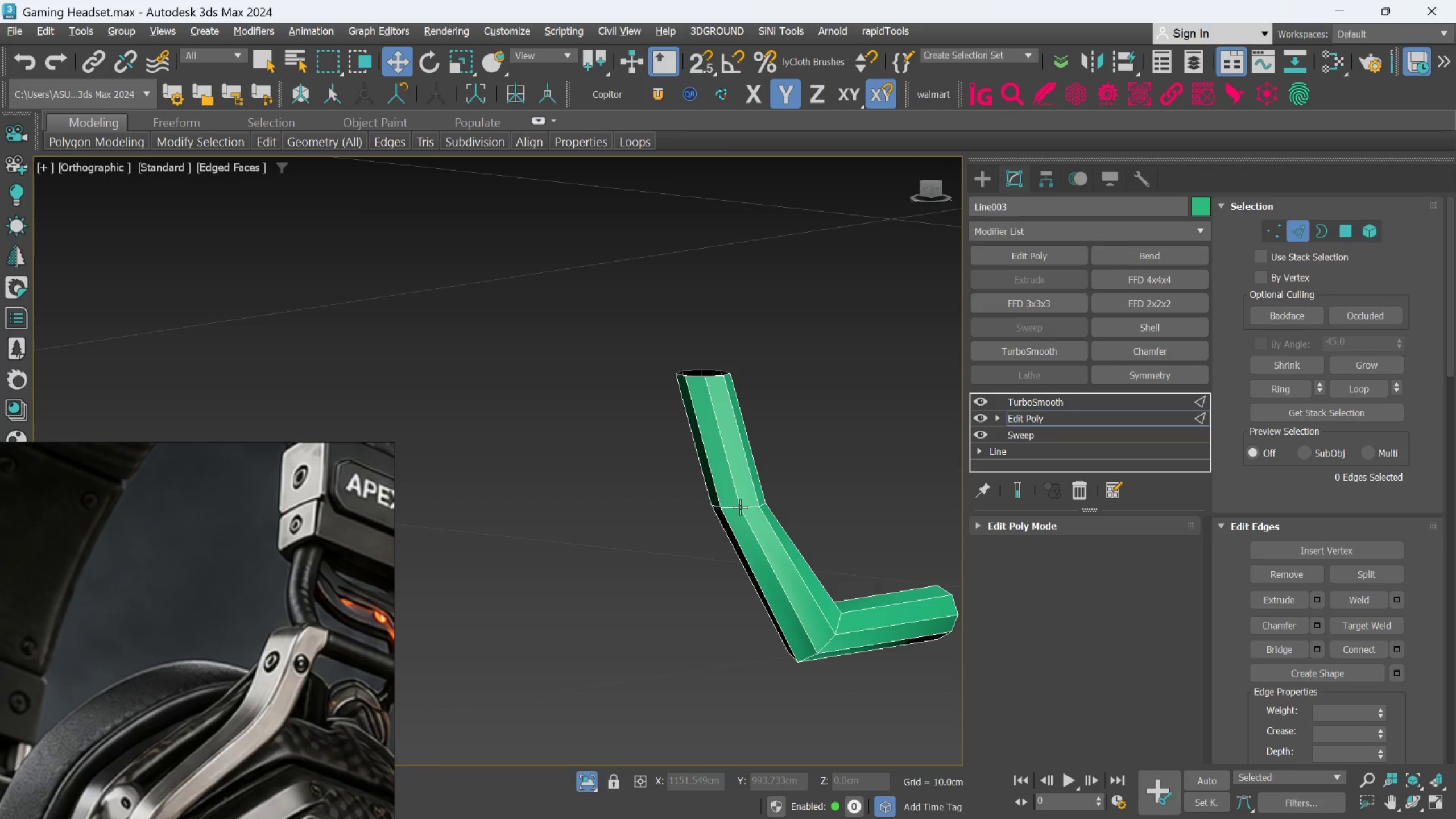 
double_click([738, 507])
 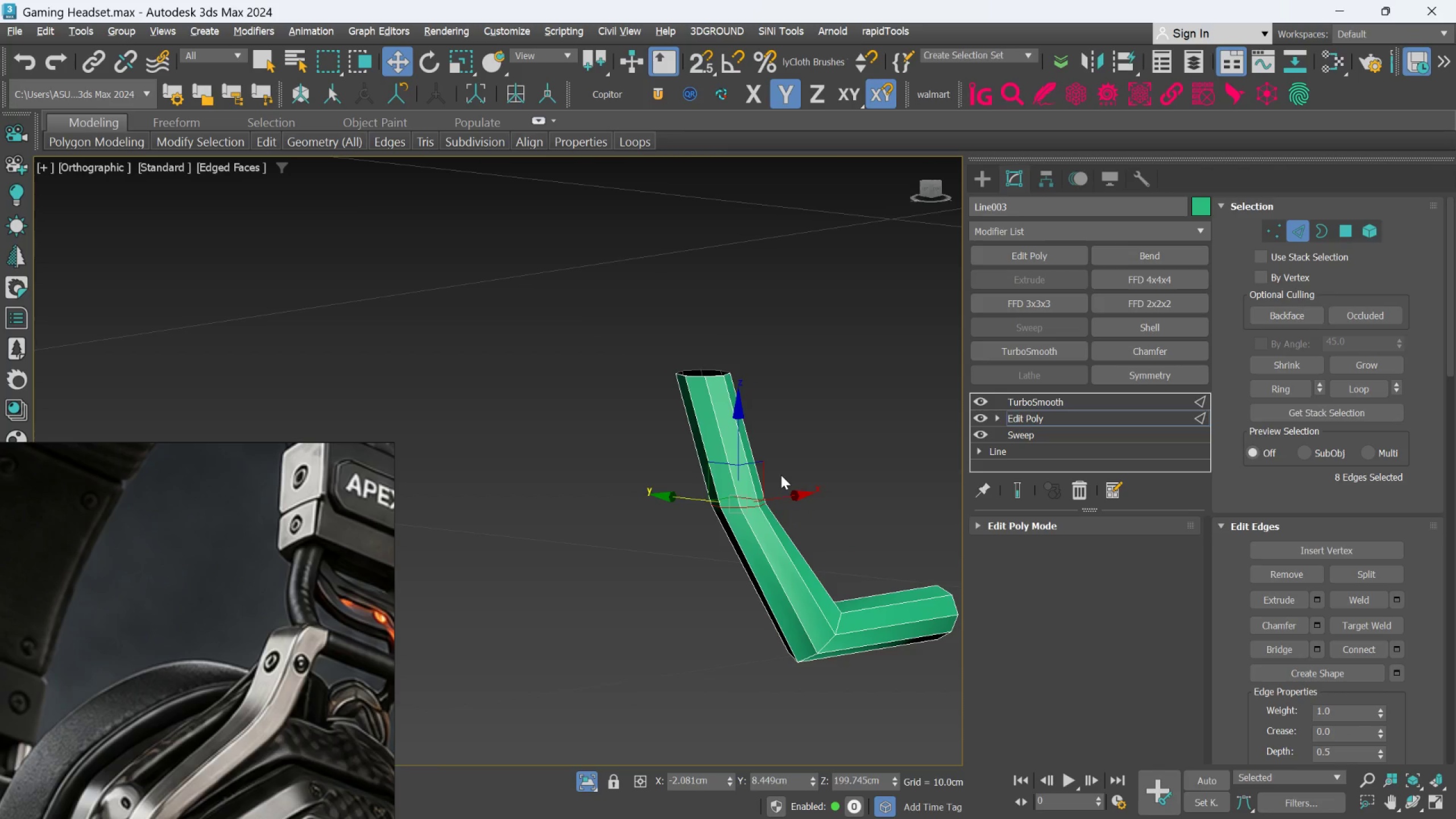 
key(Control+ControlLeft)
 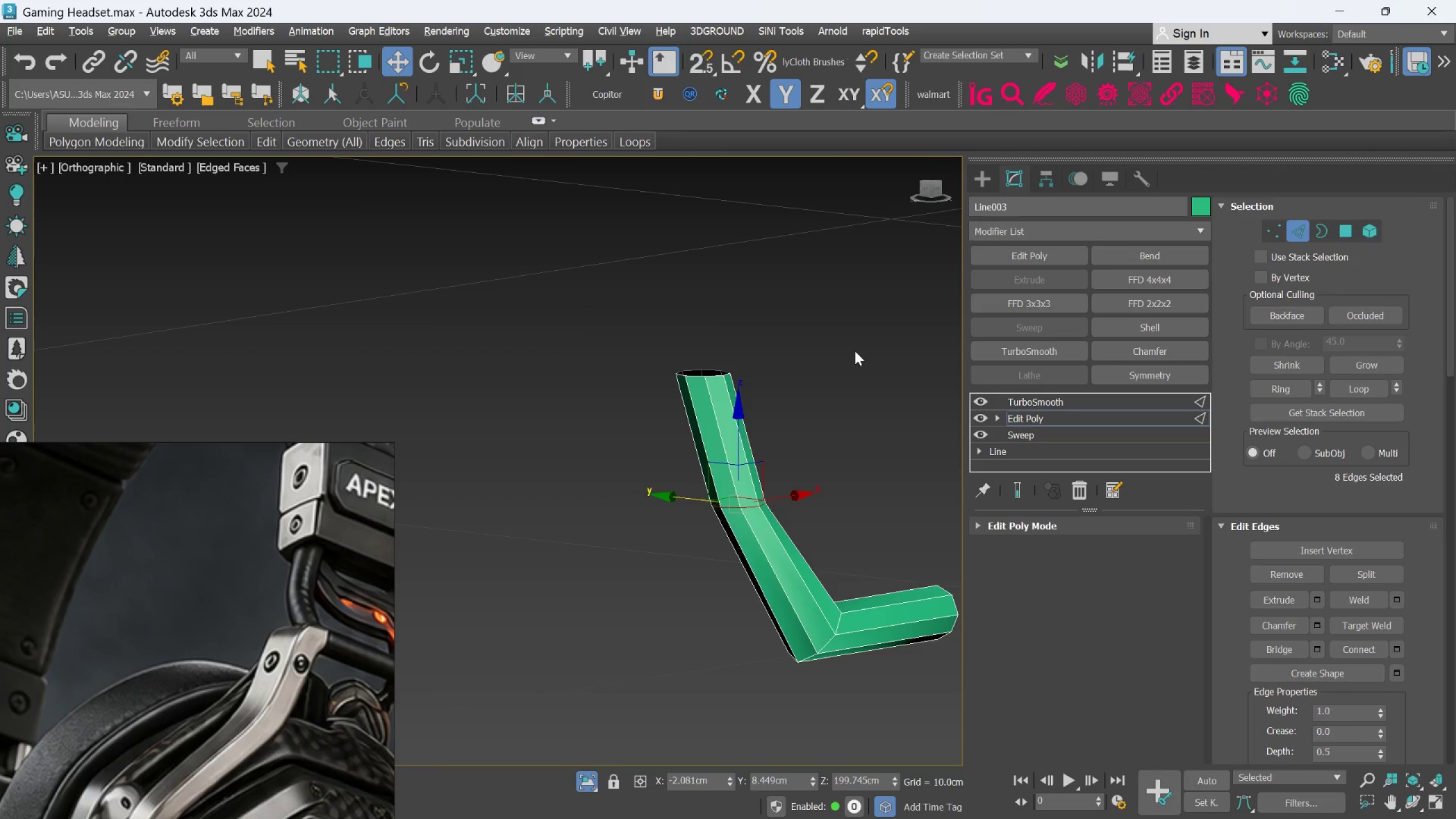 
left_click([855, 351])
 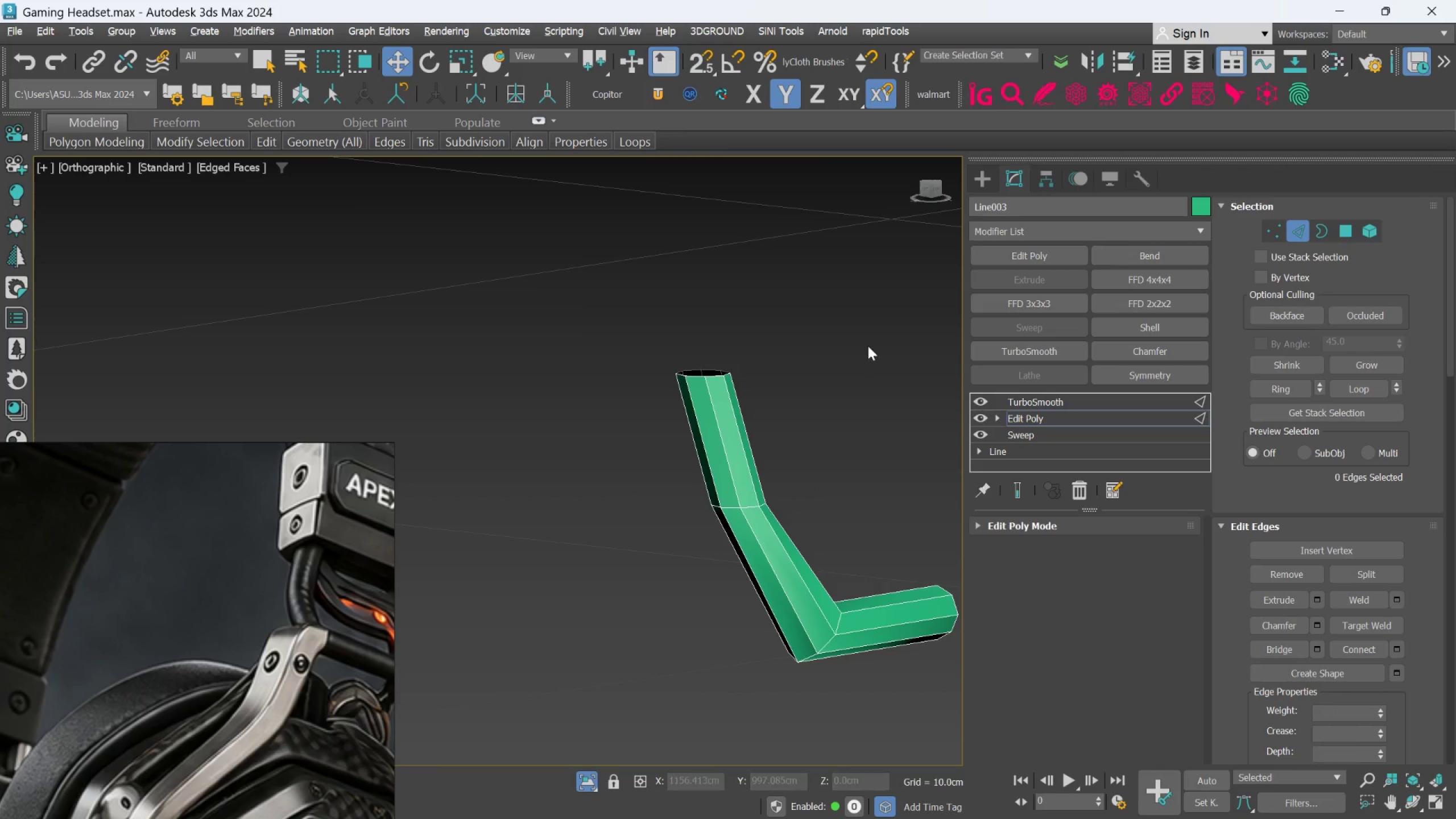 
key(Control+Z)
 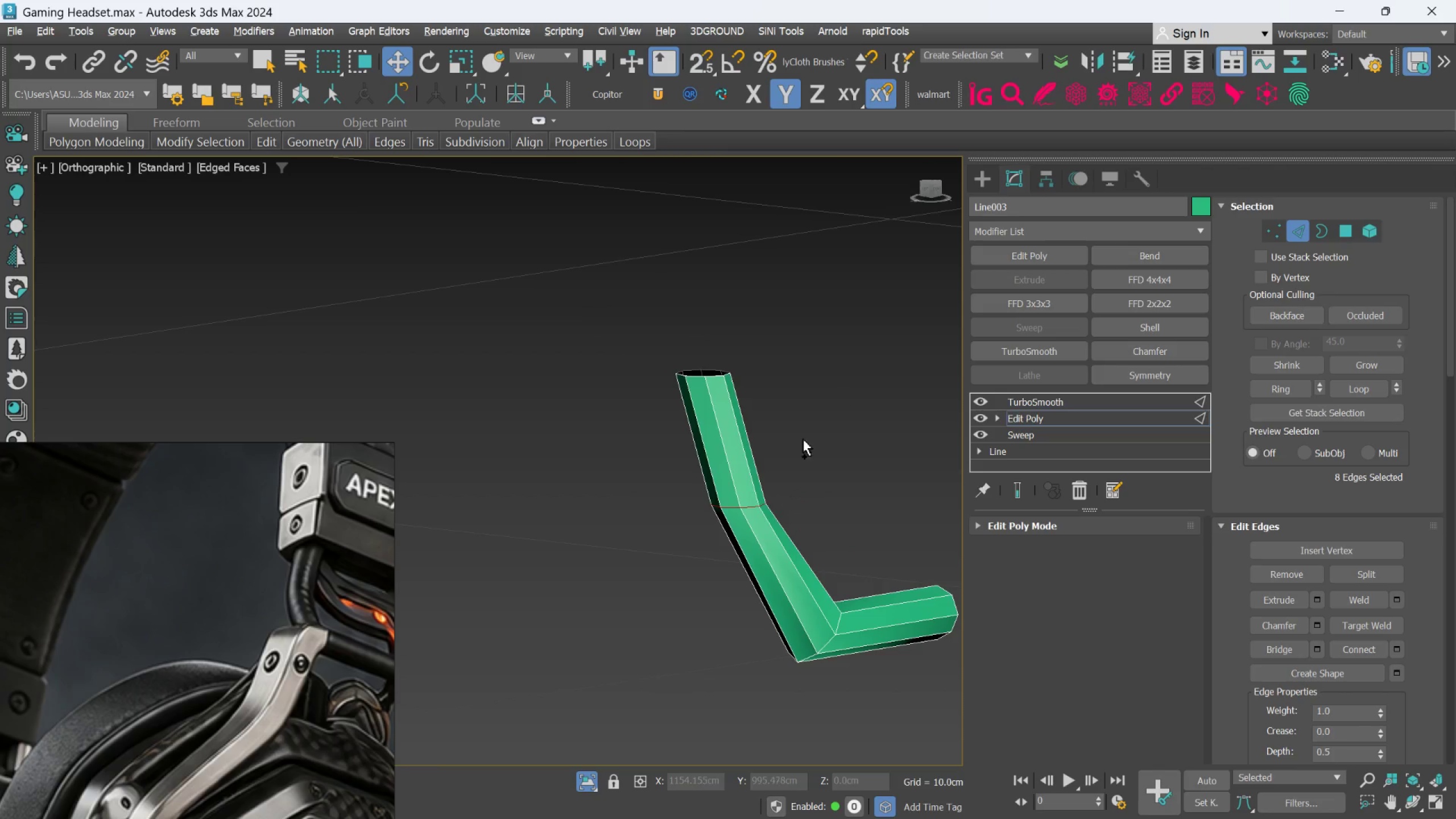 
key(Control+Z)
 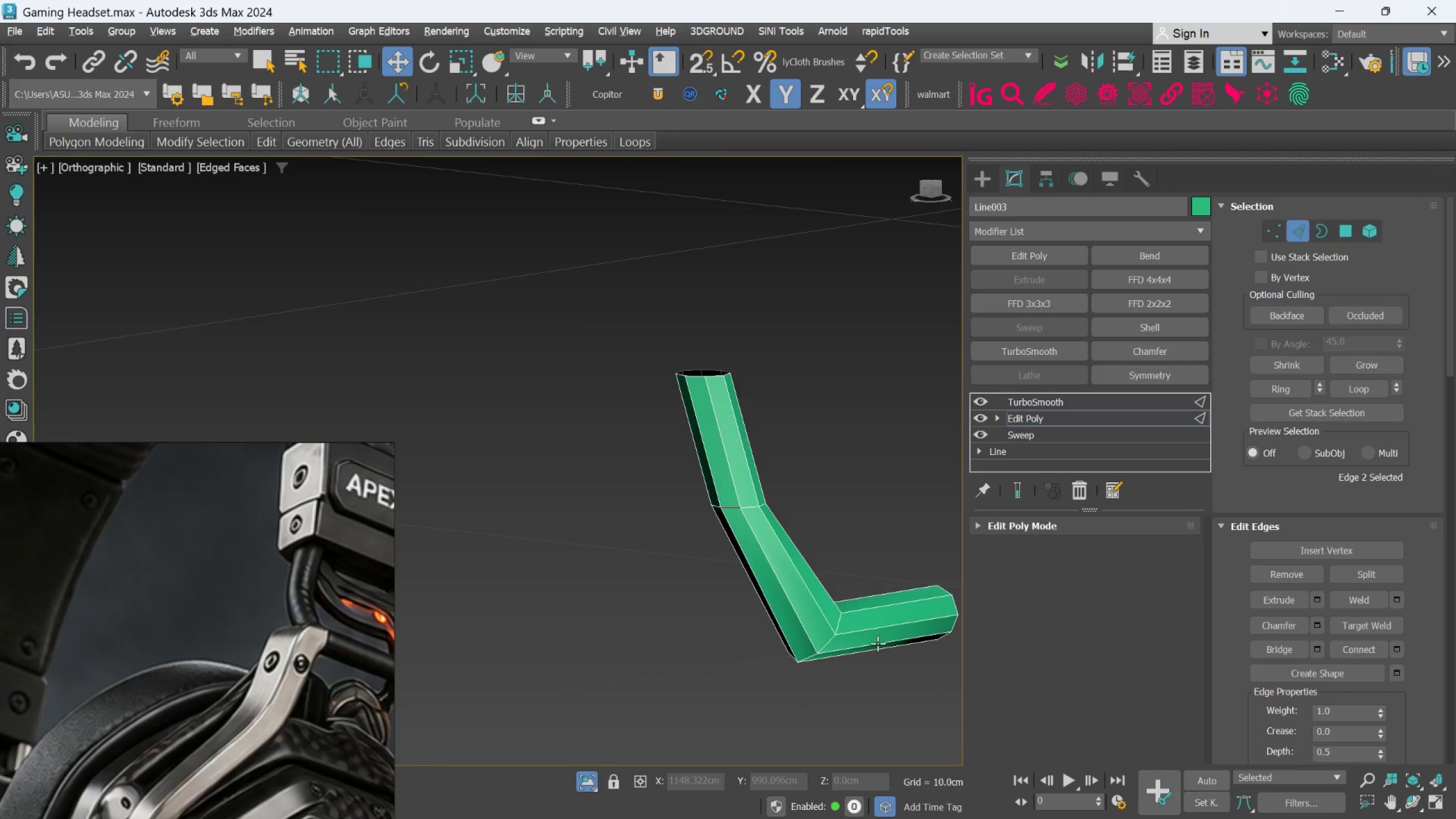 
key(Control+Z)
 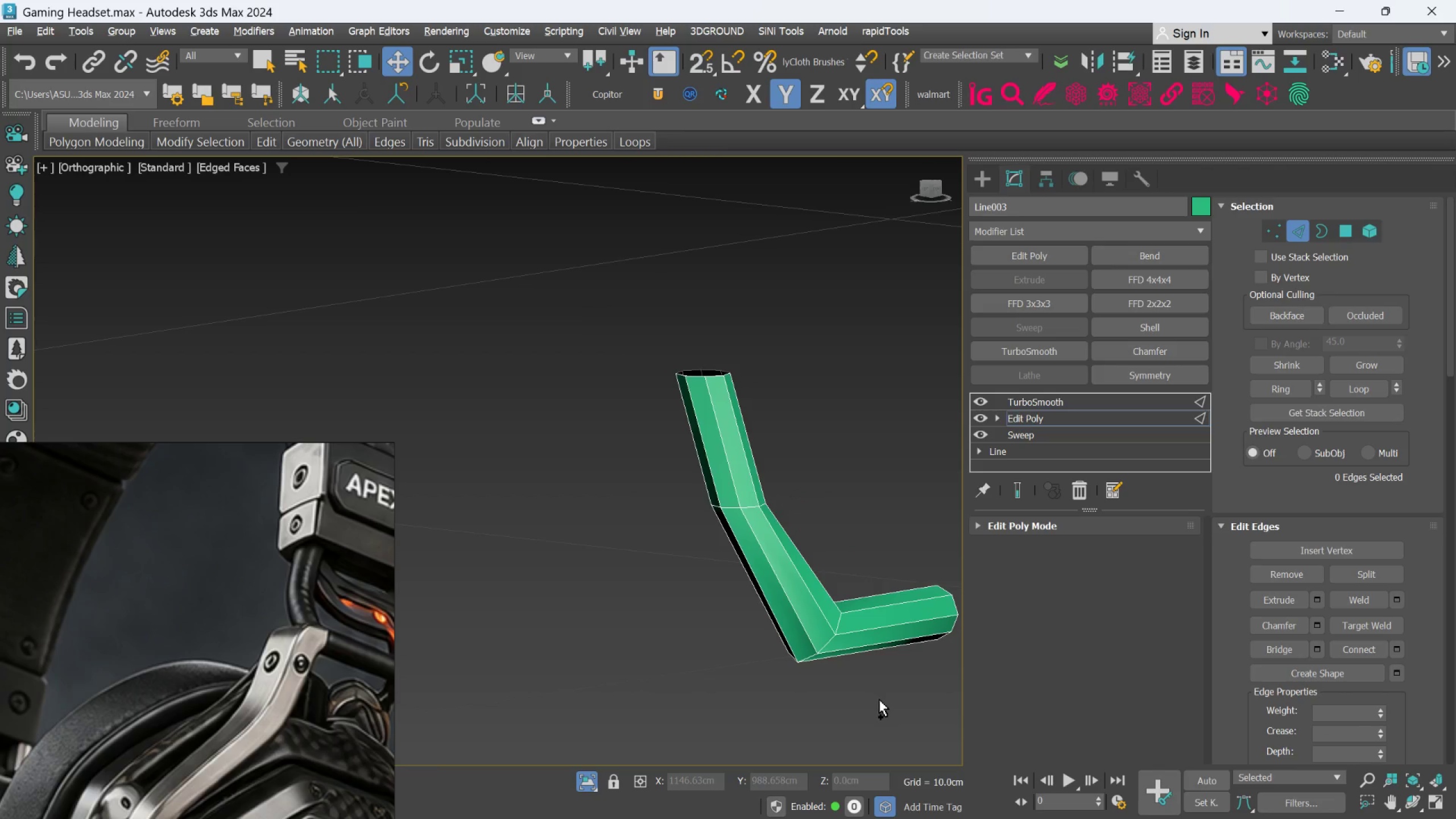 
key(Control+Z)
 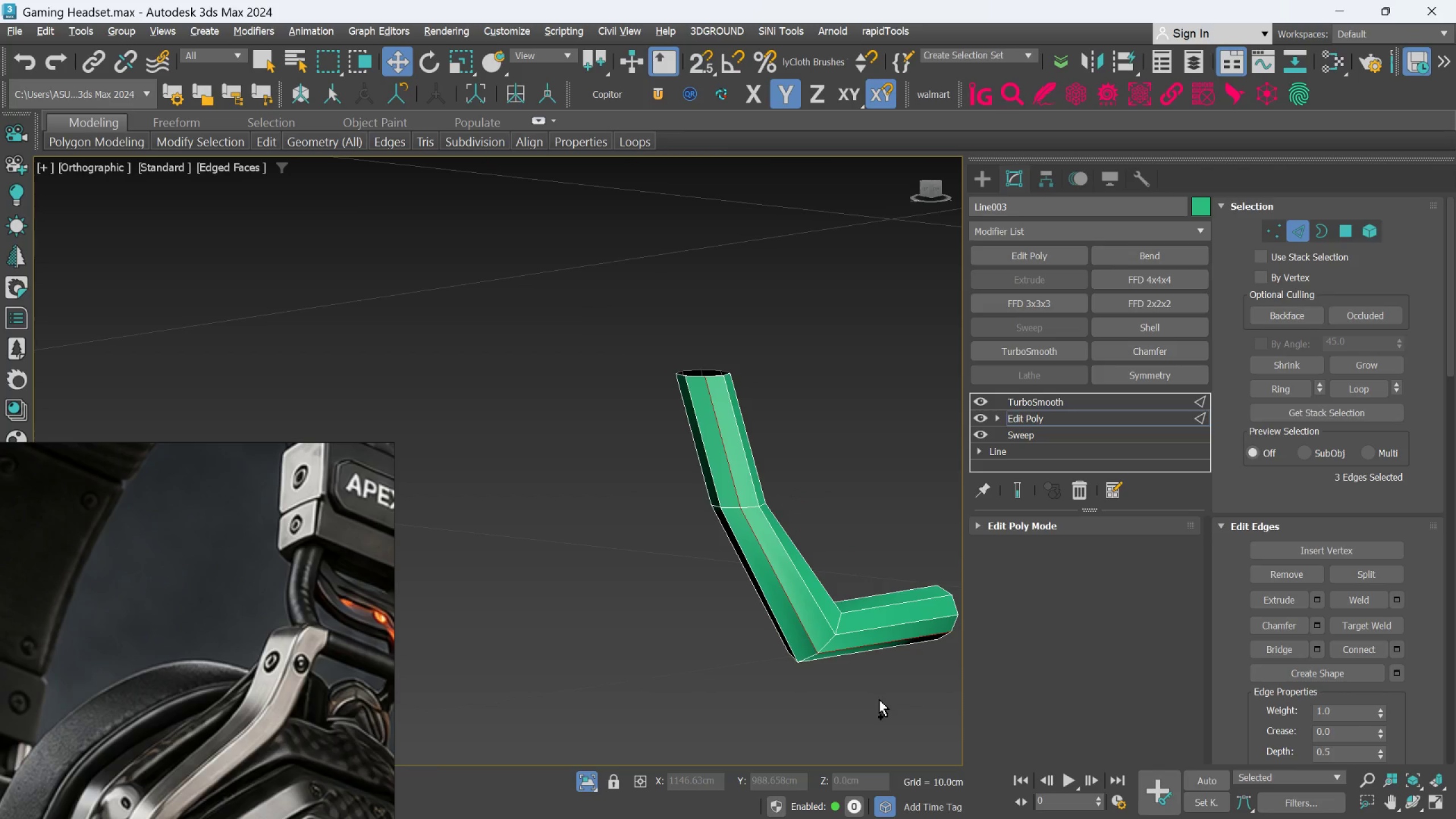 
key(Control+Z)
 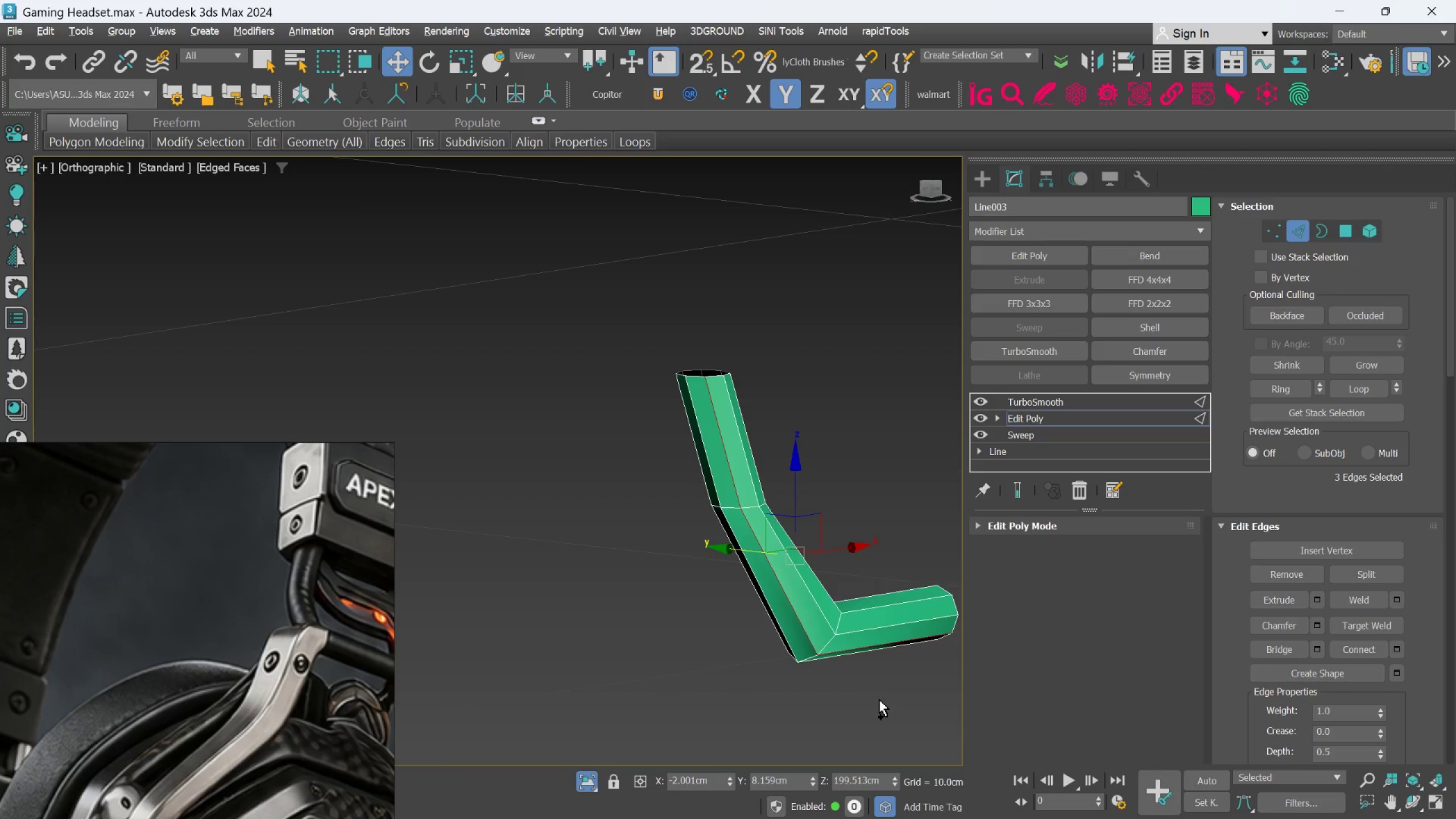 
wait(7.06)
 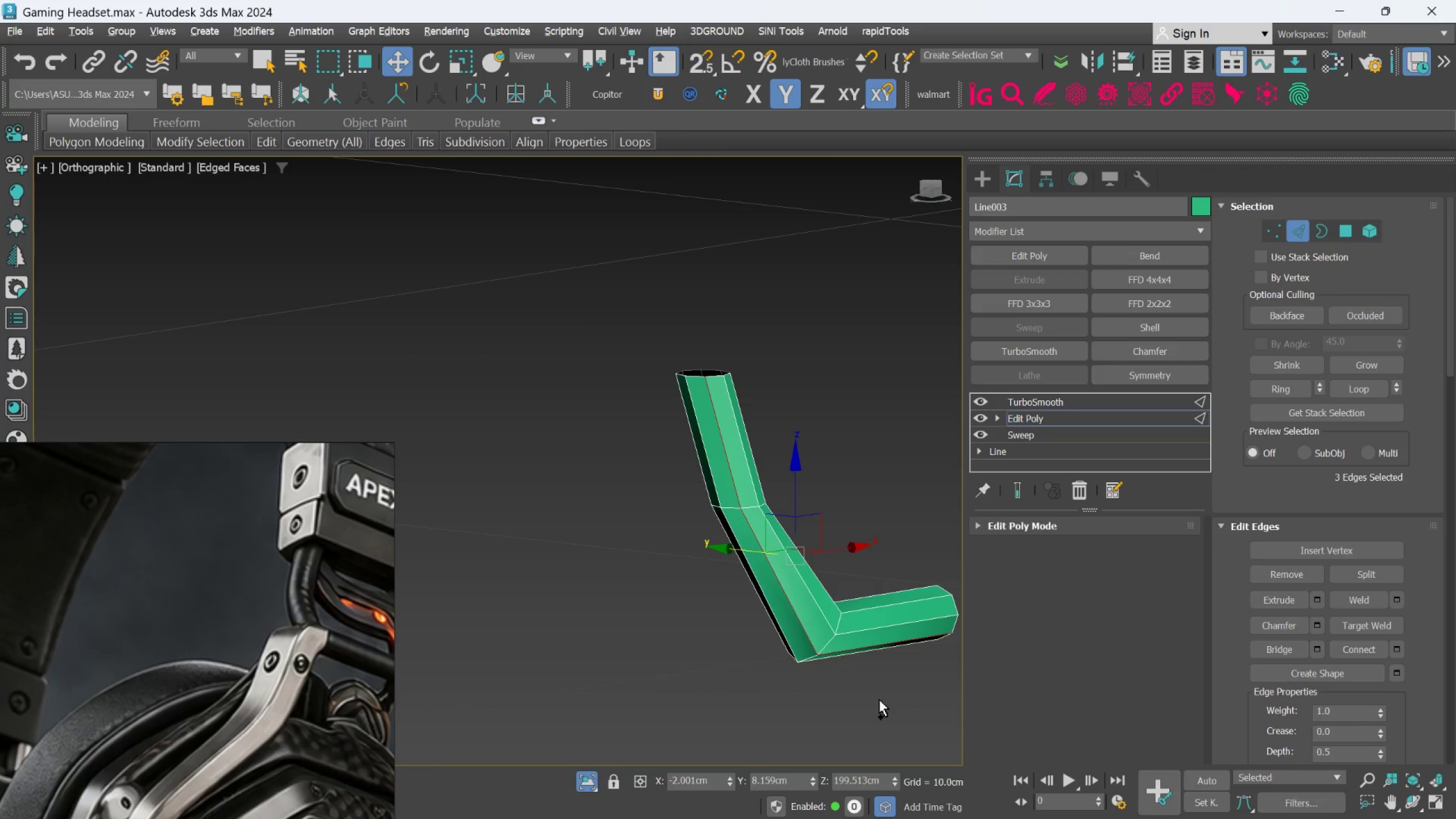 
mouse_move([781, 820])
 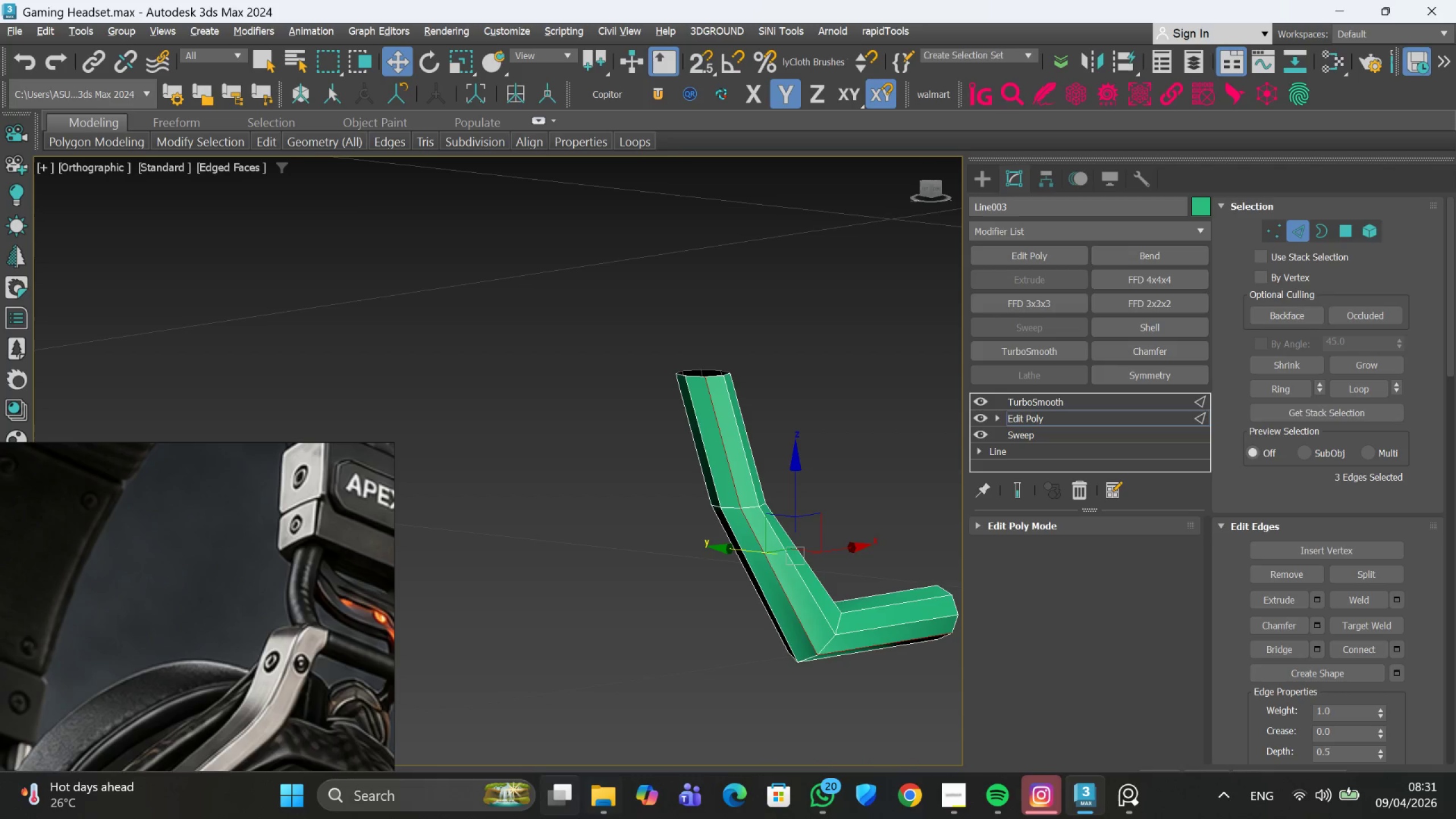 
scroll: coordinate [748, 505], scroll_direction: up, amount: 7.0
 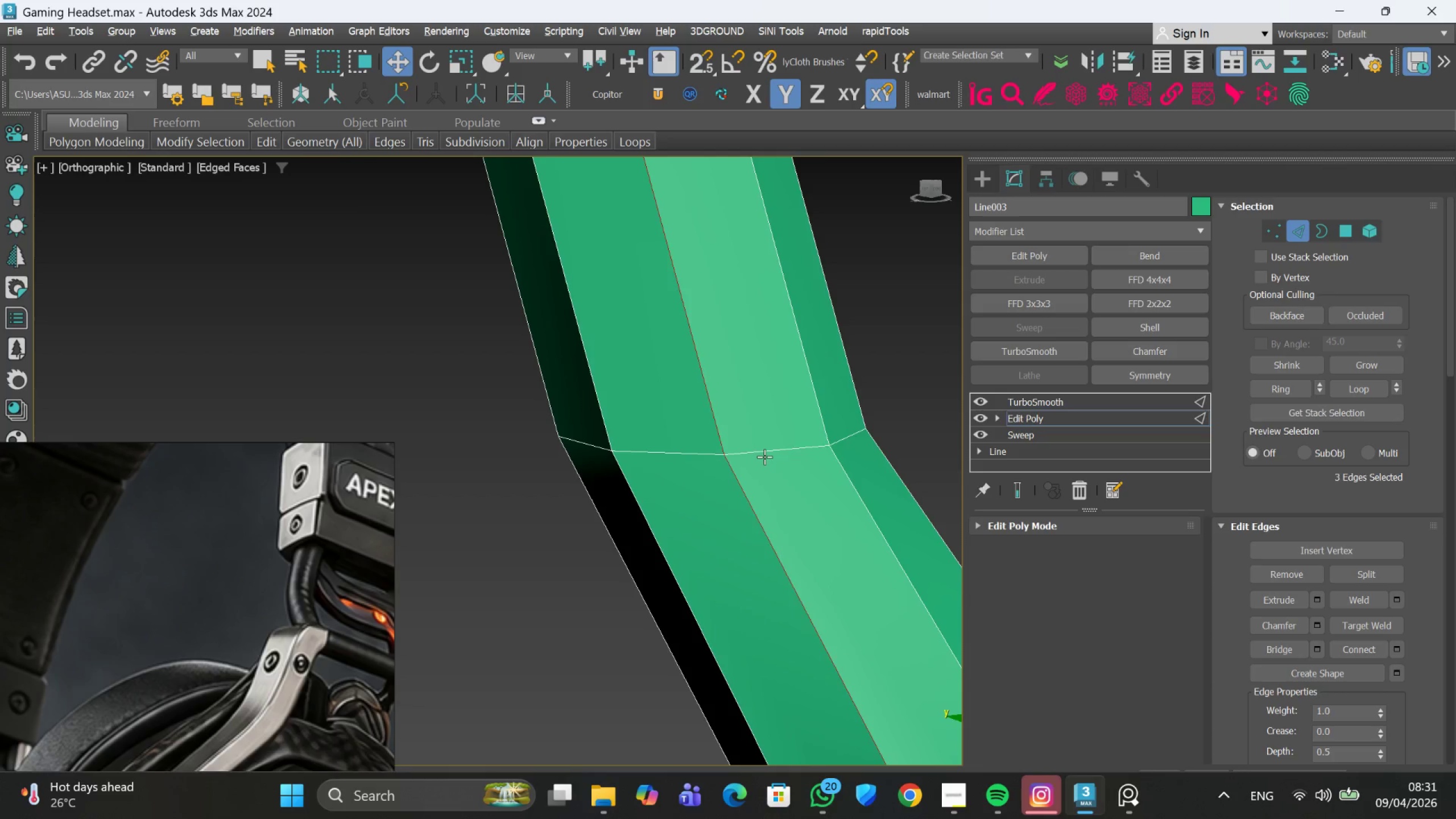 
double_click([764, 457])
 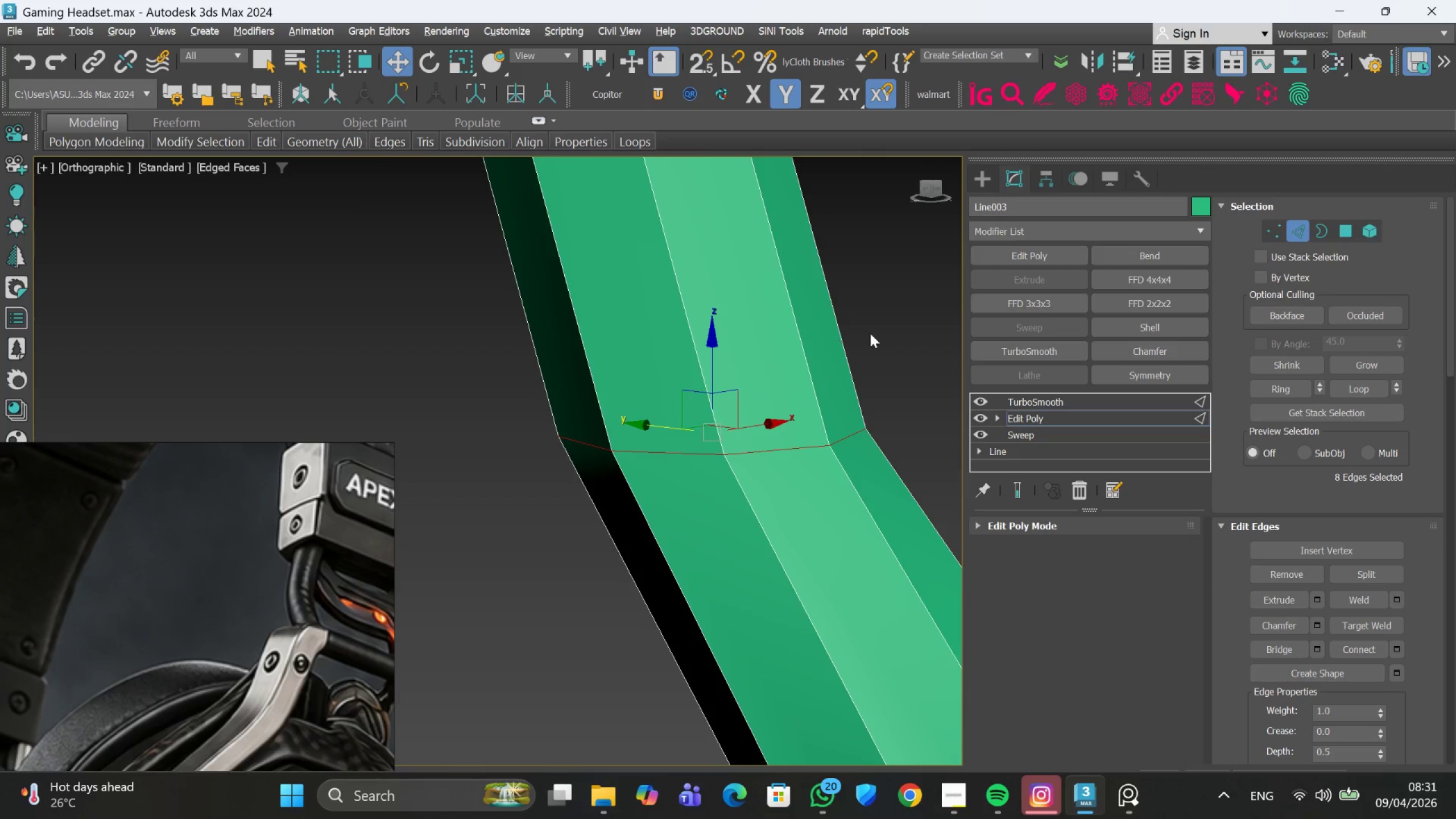 
wait(6.95)
 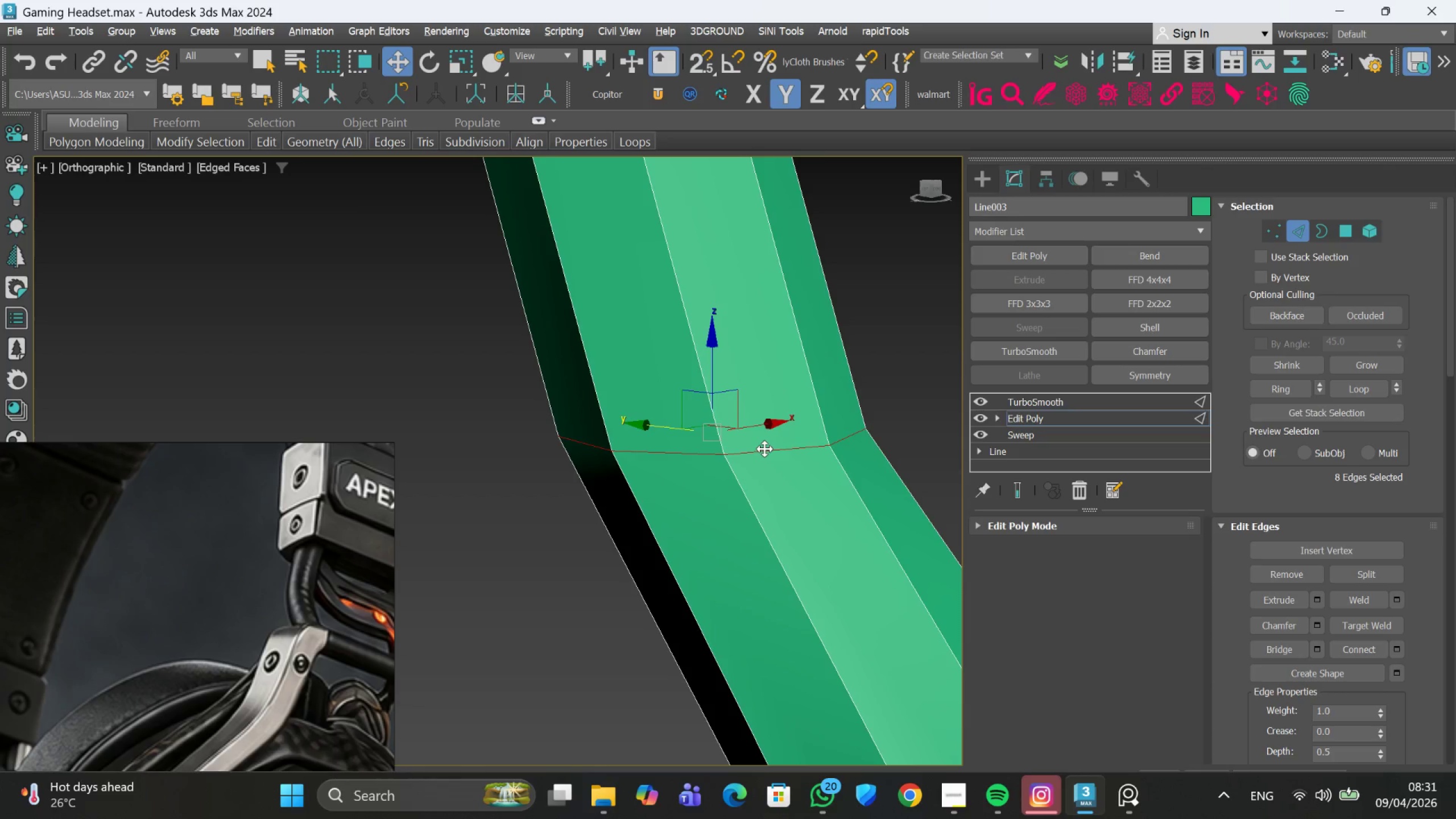 
left_click([1044, 224])
 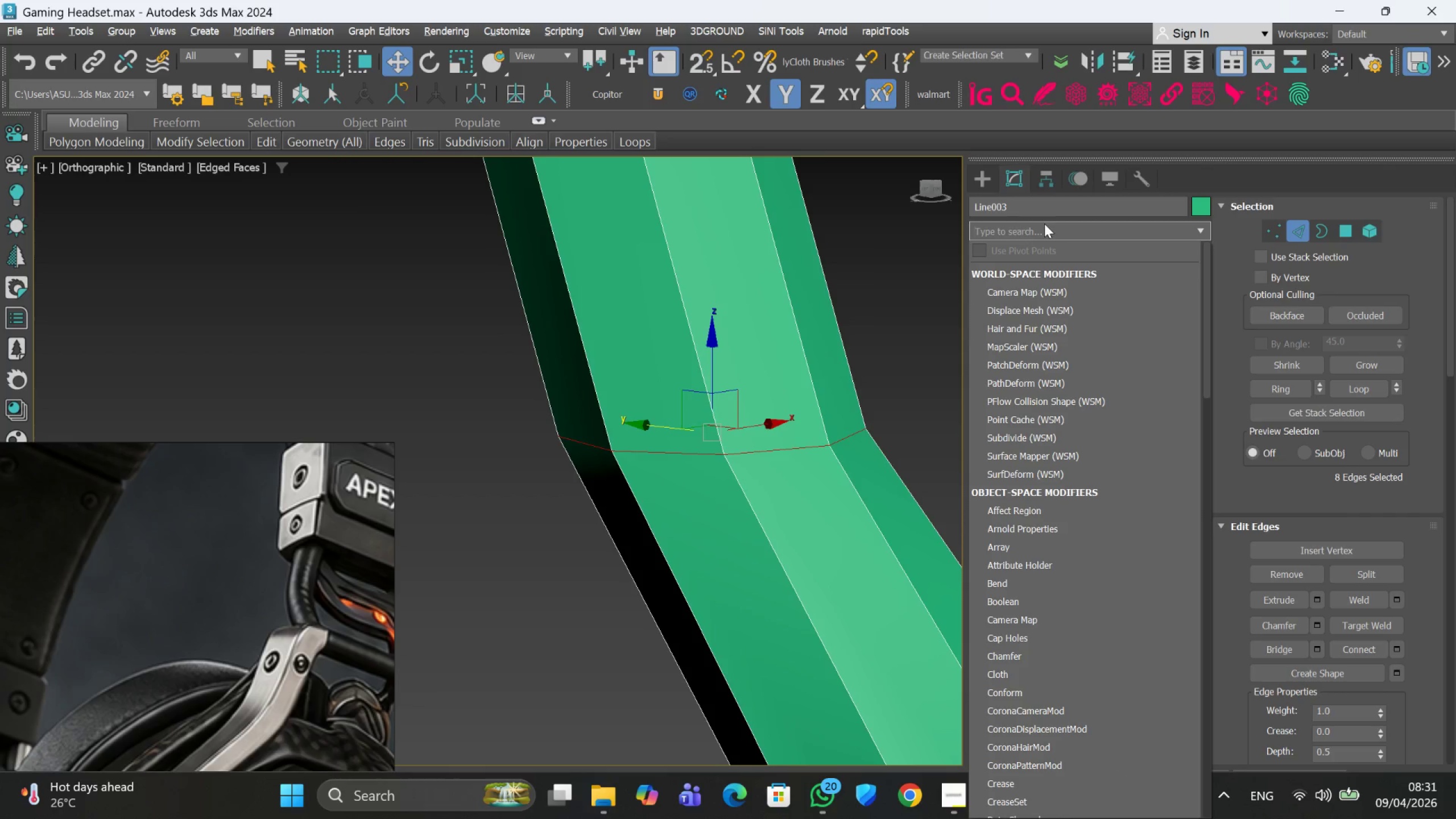 
type(sp)
 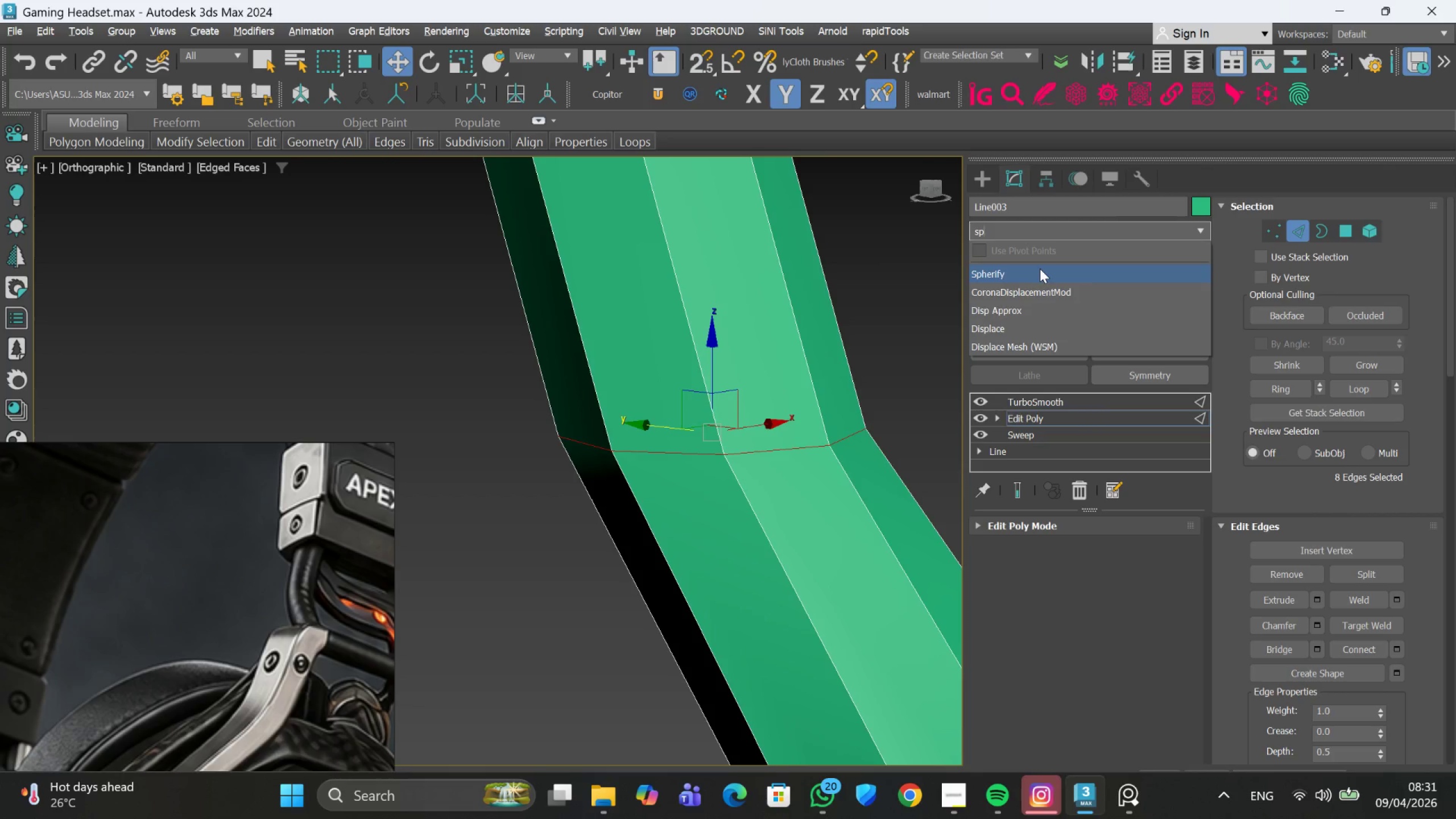 
left_click([1040, 268])
 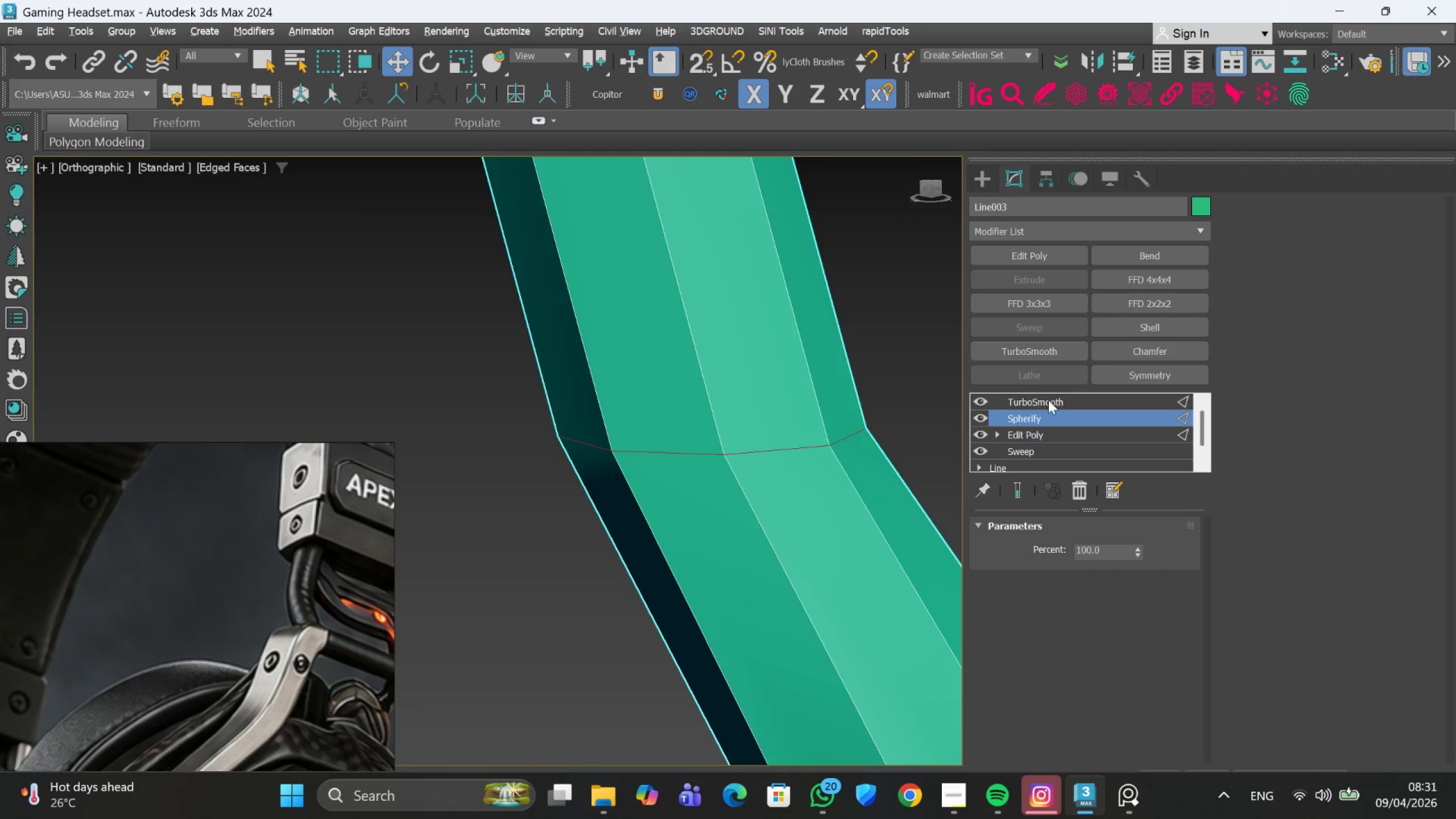 
scroll: coordinate [839, 446], scroll_direction: down, amount: 3.0
 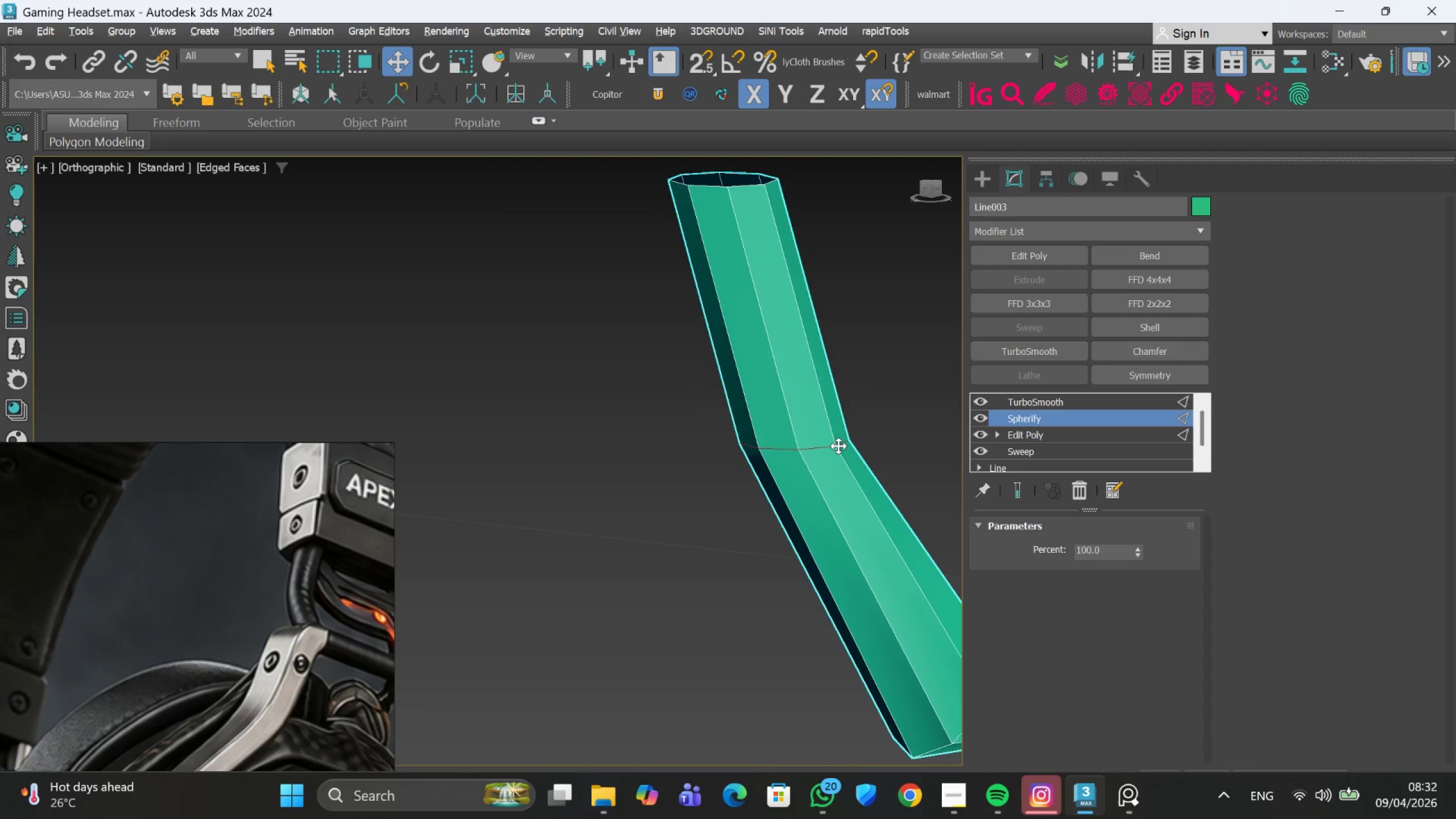 
hold_key(key=AltLeft, duration=0.72)
 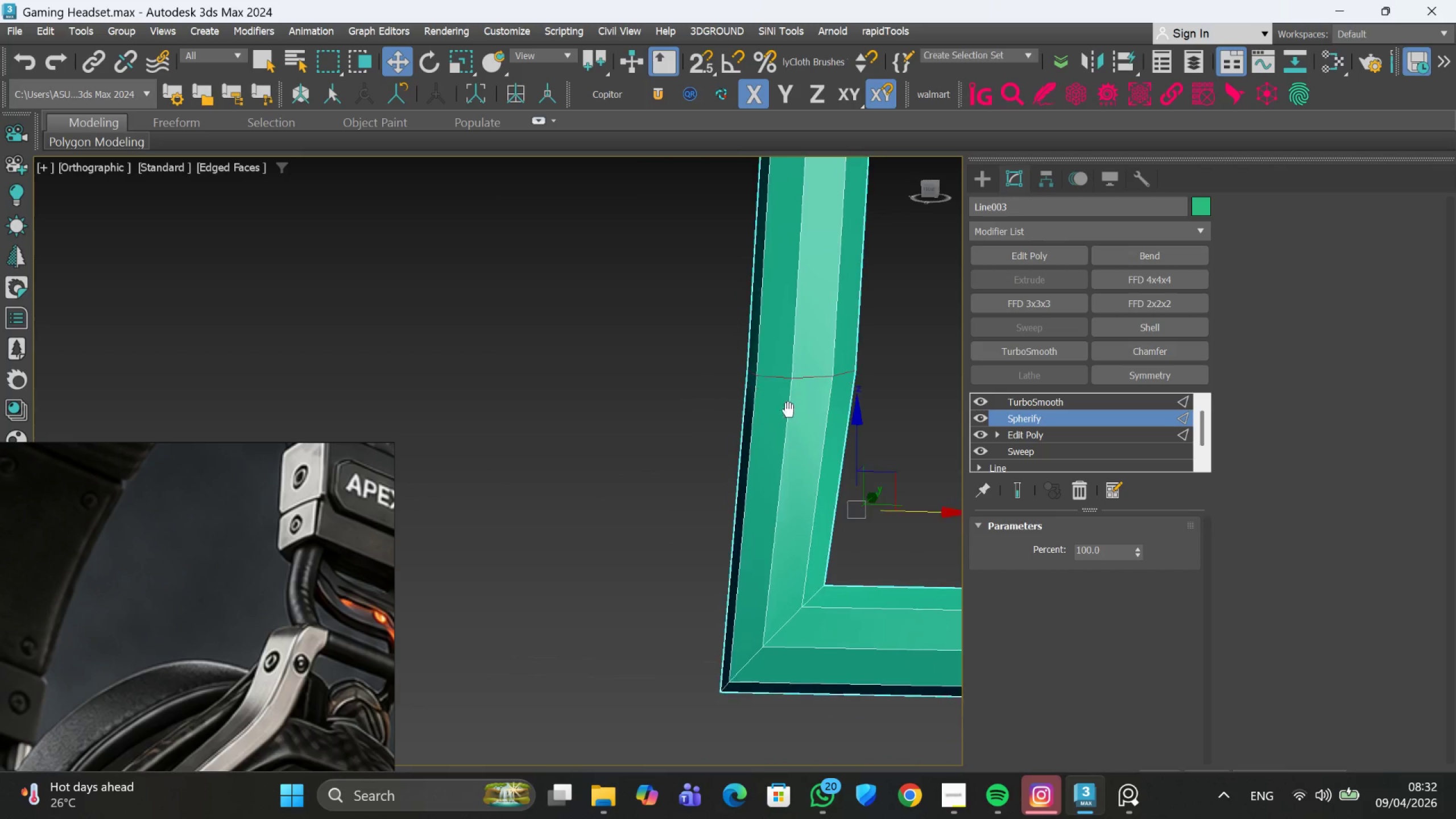 
hold_key(key=AltLeft, duration=0.42)
 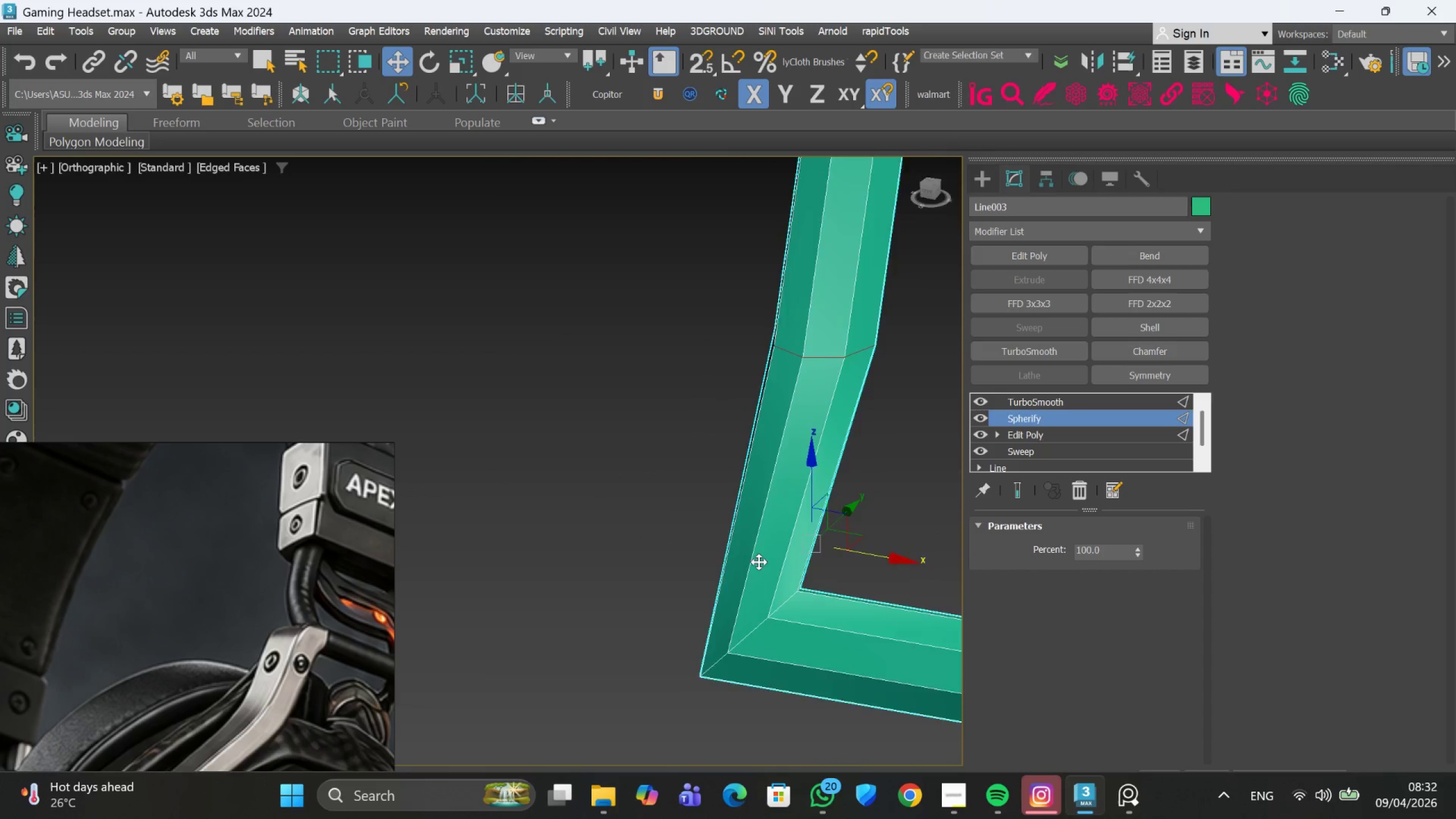 
hold_key(key=AltLeft, duration=0.47)
 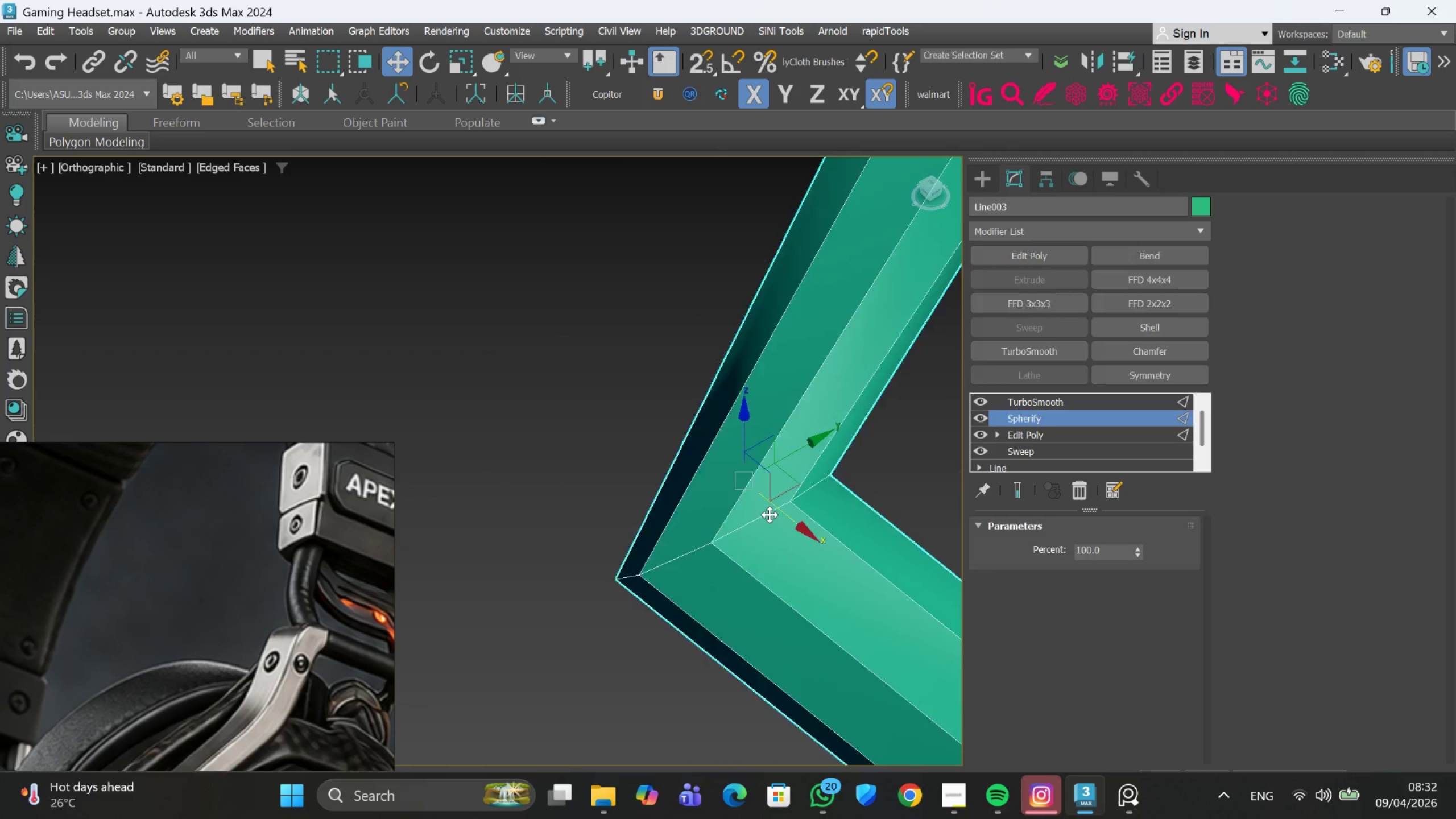 
scroll: coordinate [759, 562], scroll_direction: up, amount: 2.0
 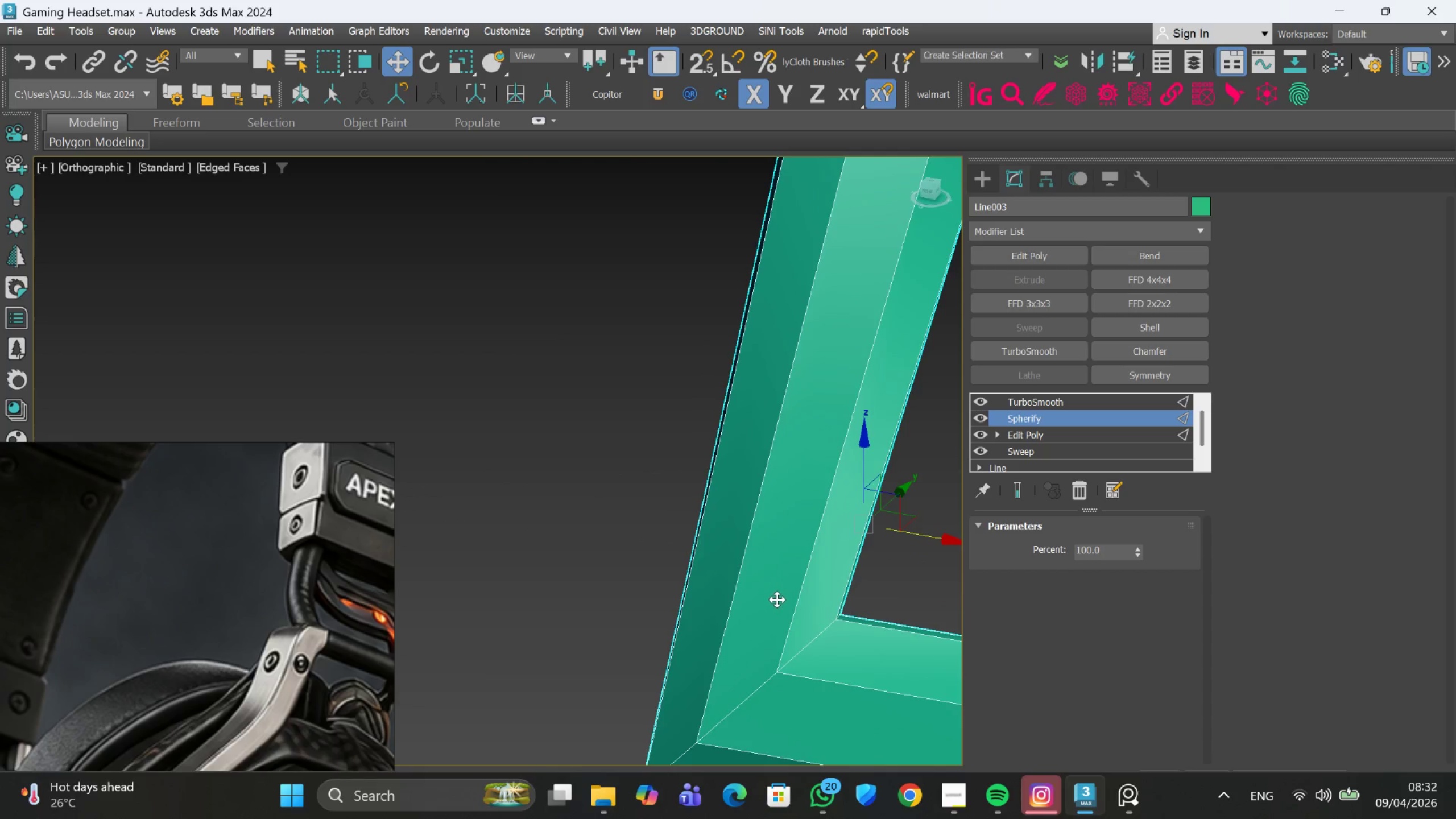 
double_click([770, 515])
 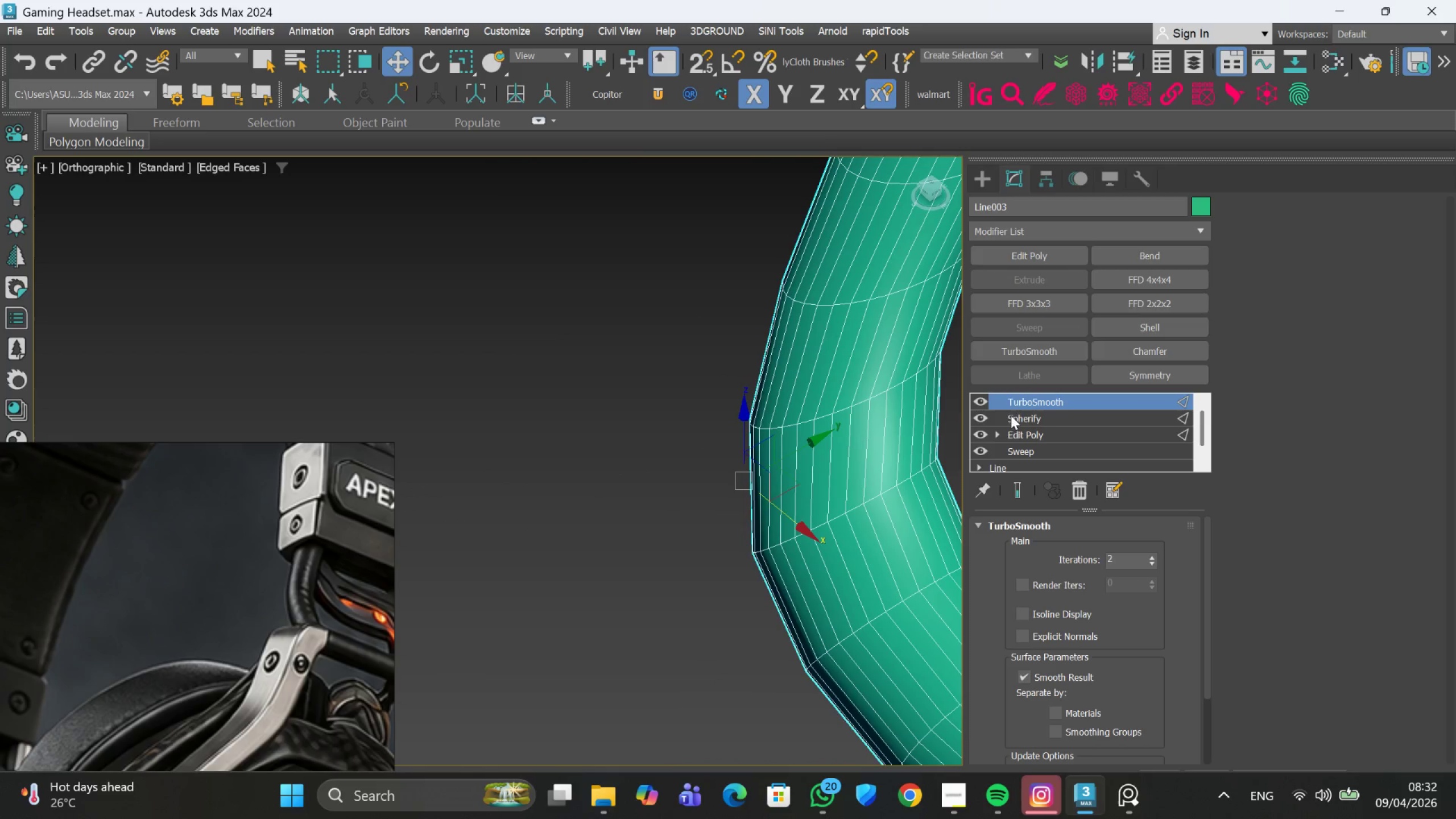 
left_click([1016, 413])
 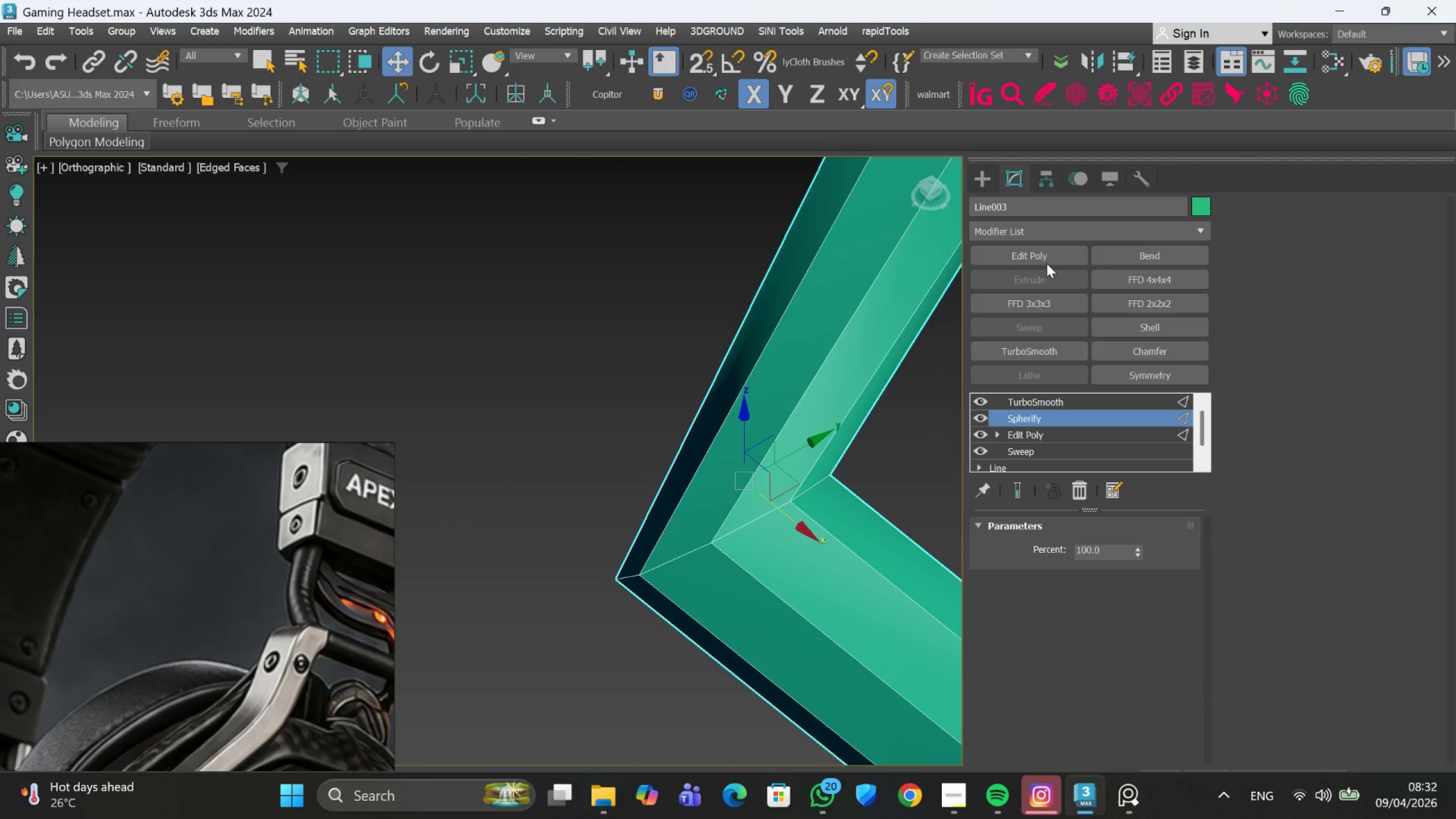 
left_click([1046, 259])
 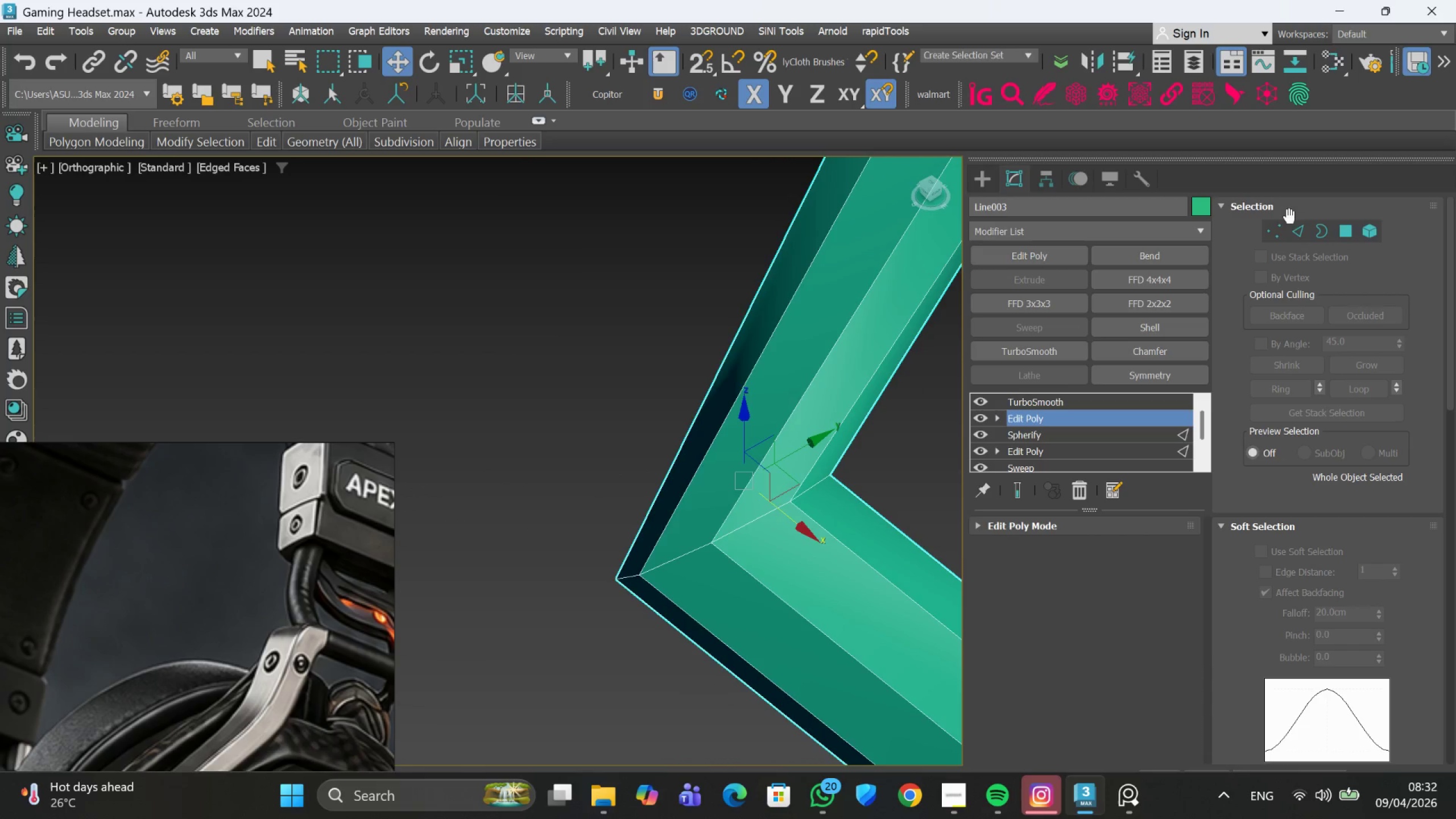 
left_click([1289, 230])
 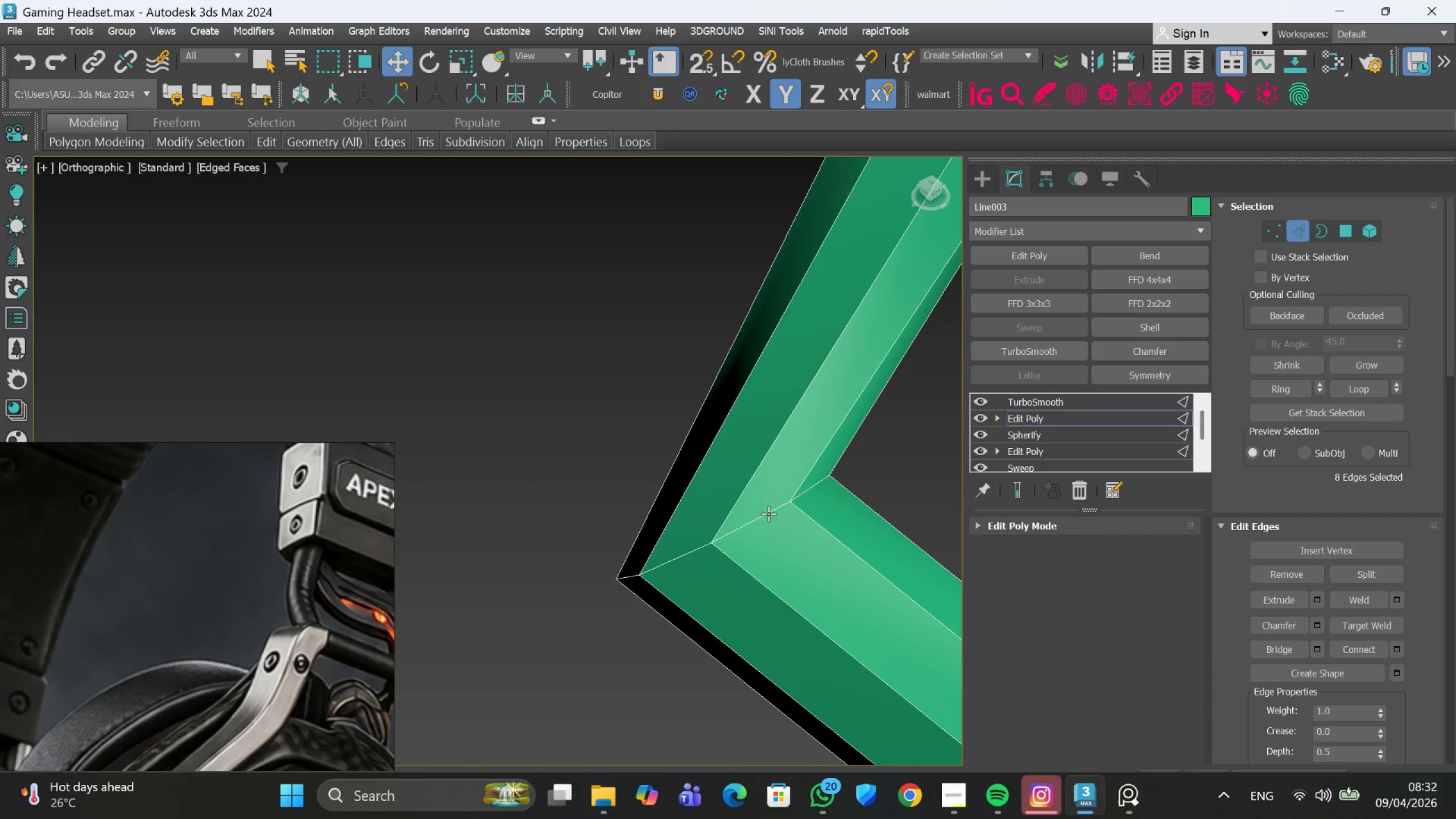 
double_click([768, 514])
 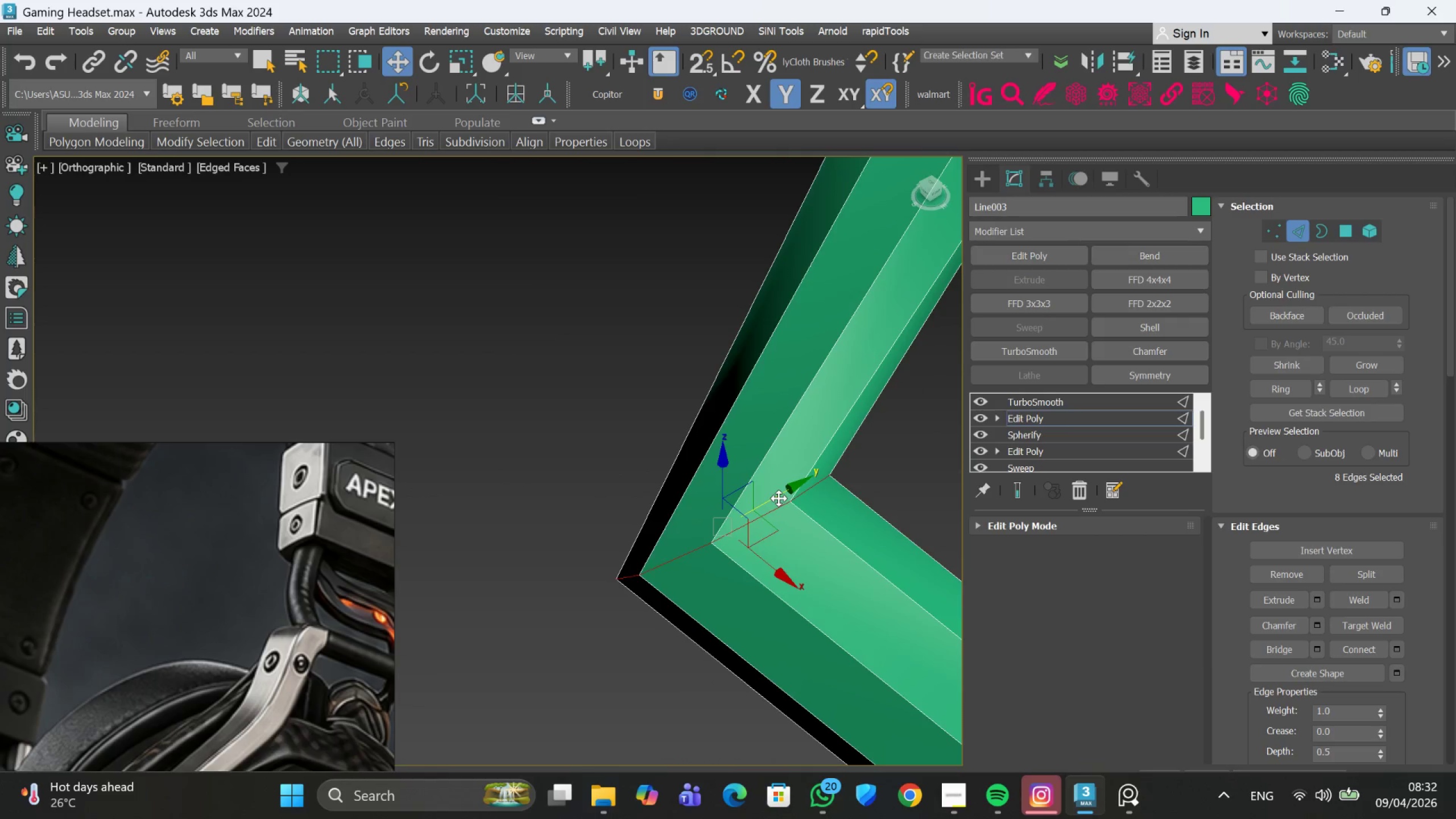 
scroll: coordinate [779, 498], scroll_direction: down, amount: 1.0
 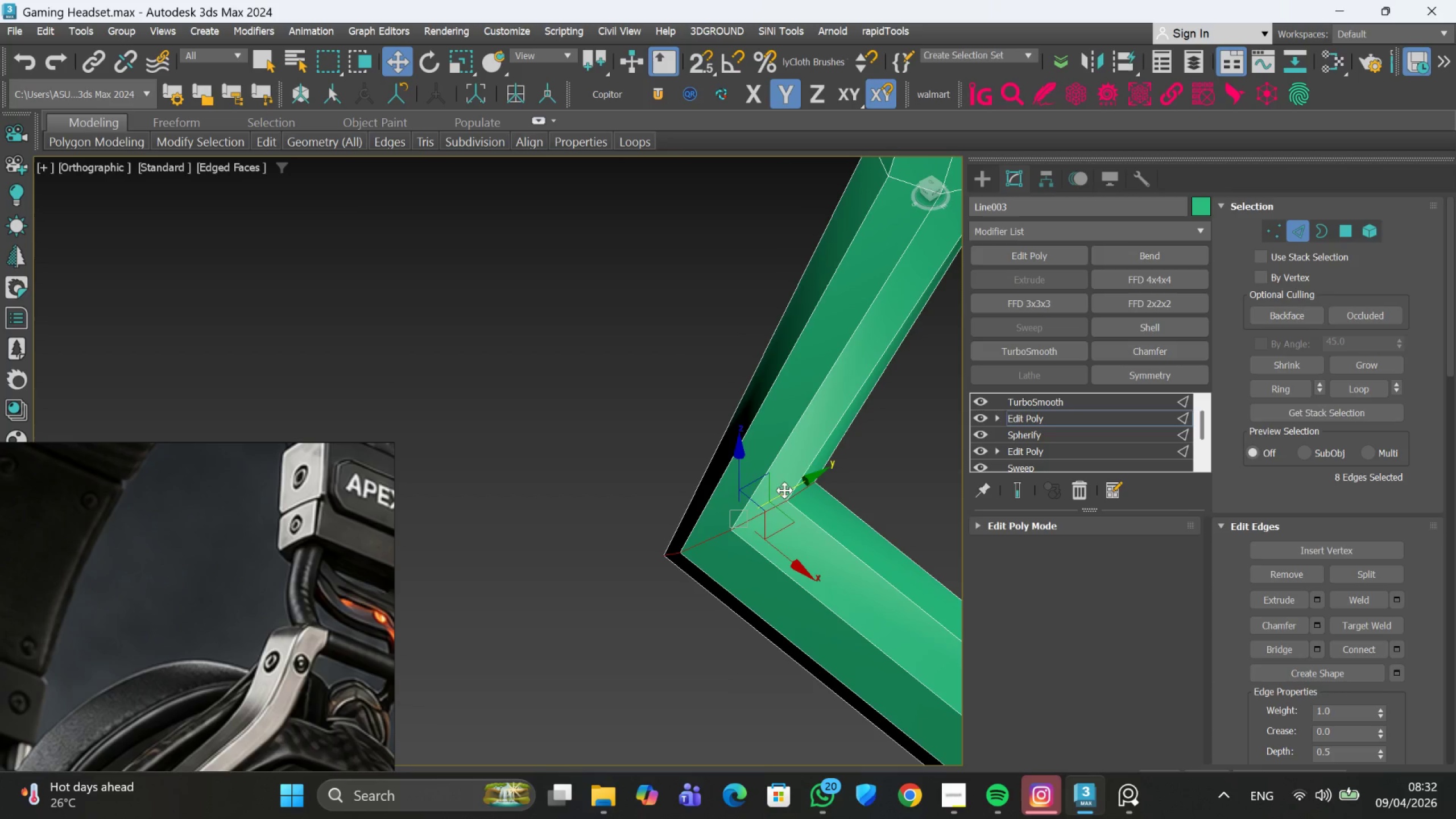 
hold_key(key=AltLeft, duration=0.53)
 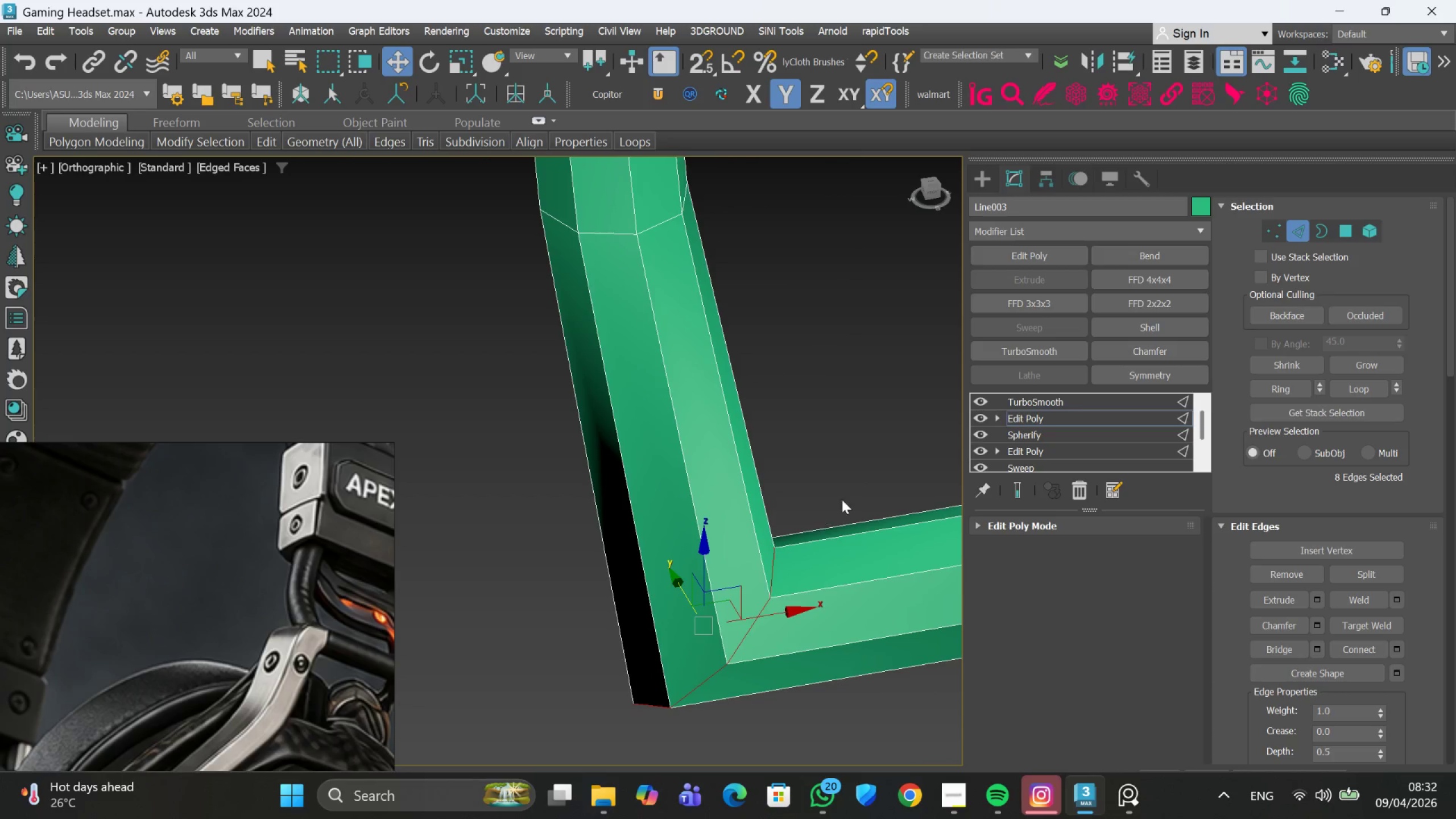 
scroll: coordinate [847, 487], scroll_direction: down, amount: 1.0
 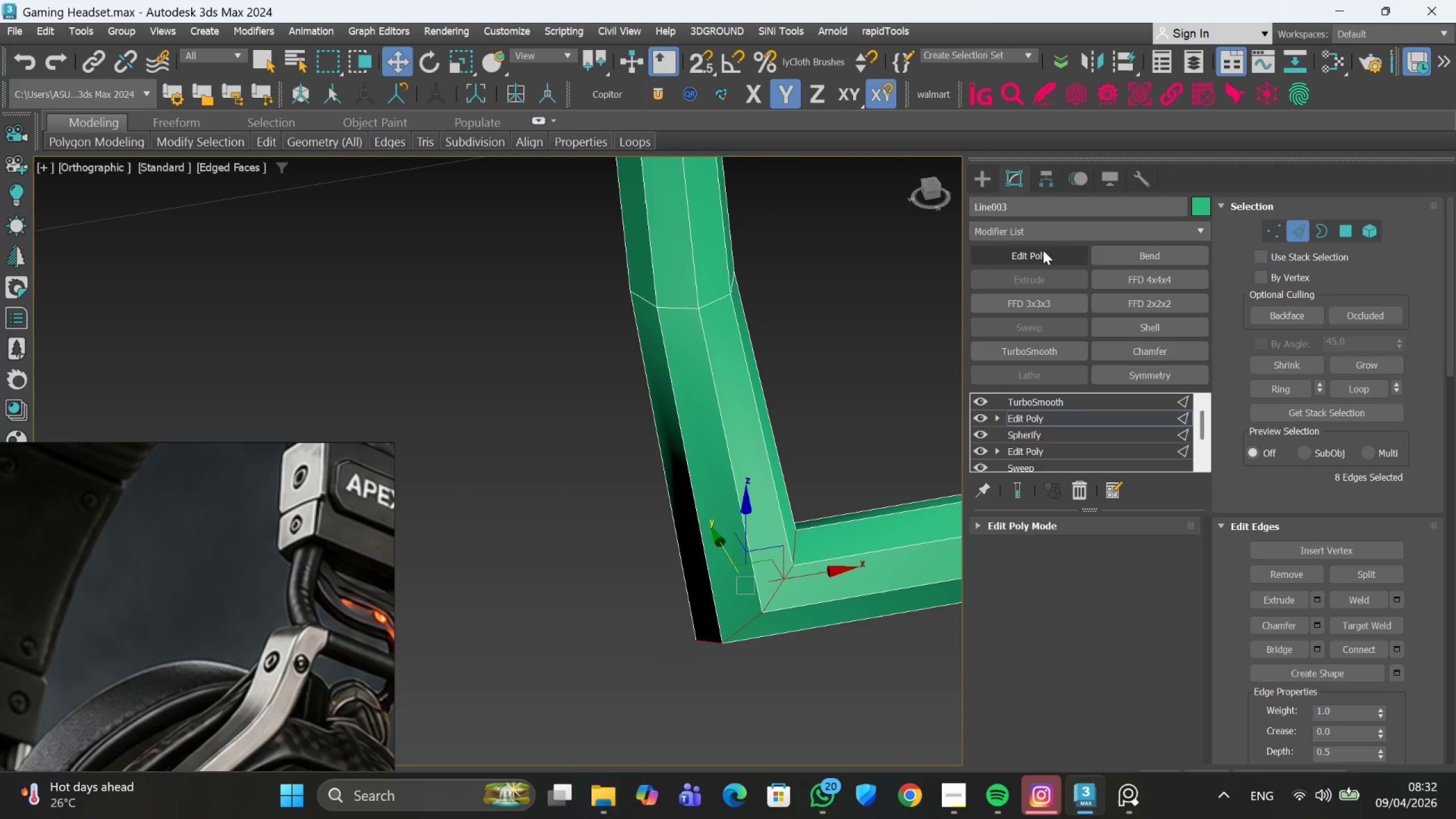 
left_click([1043, 232])
 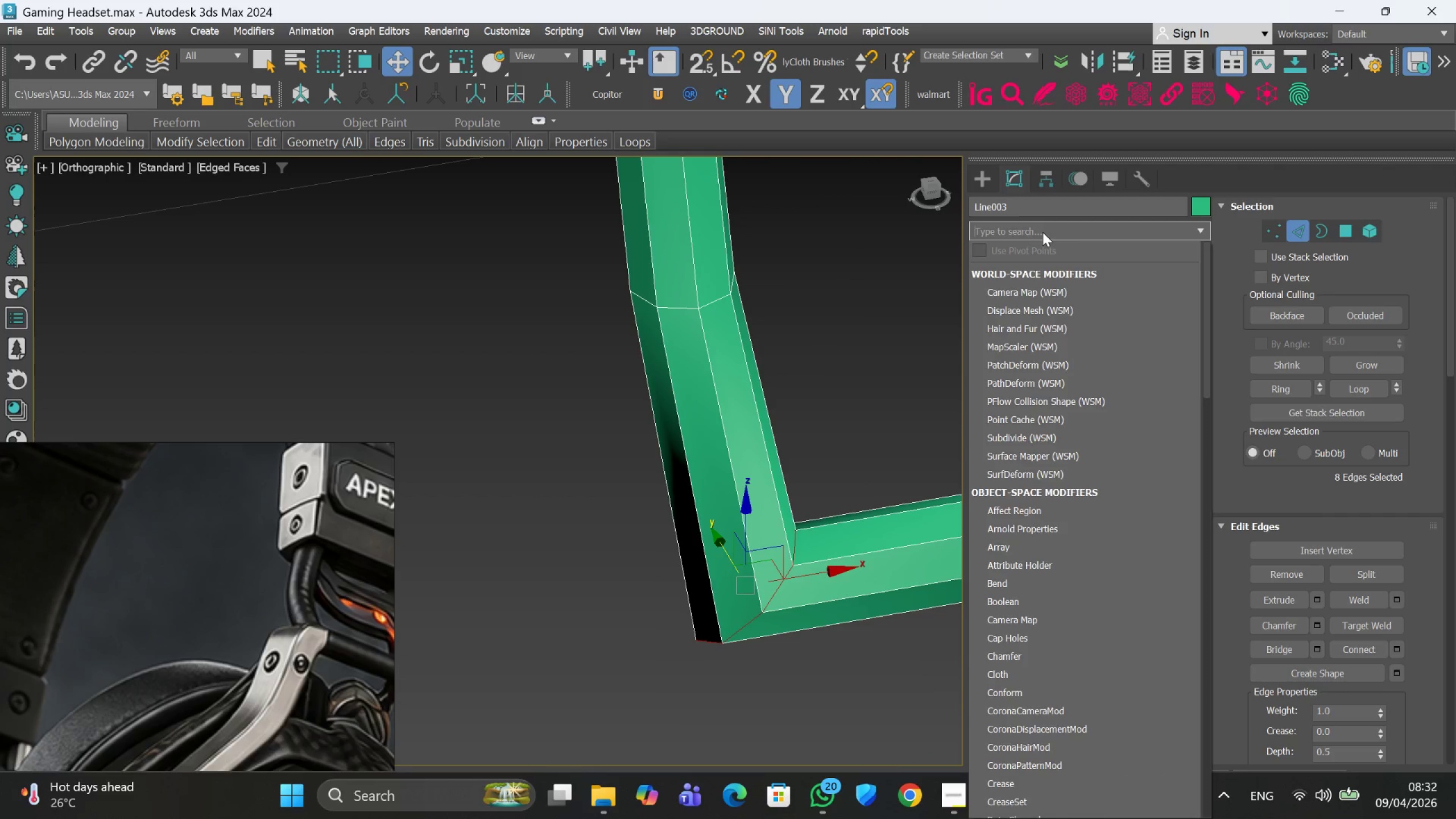 
type(sp)
 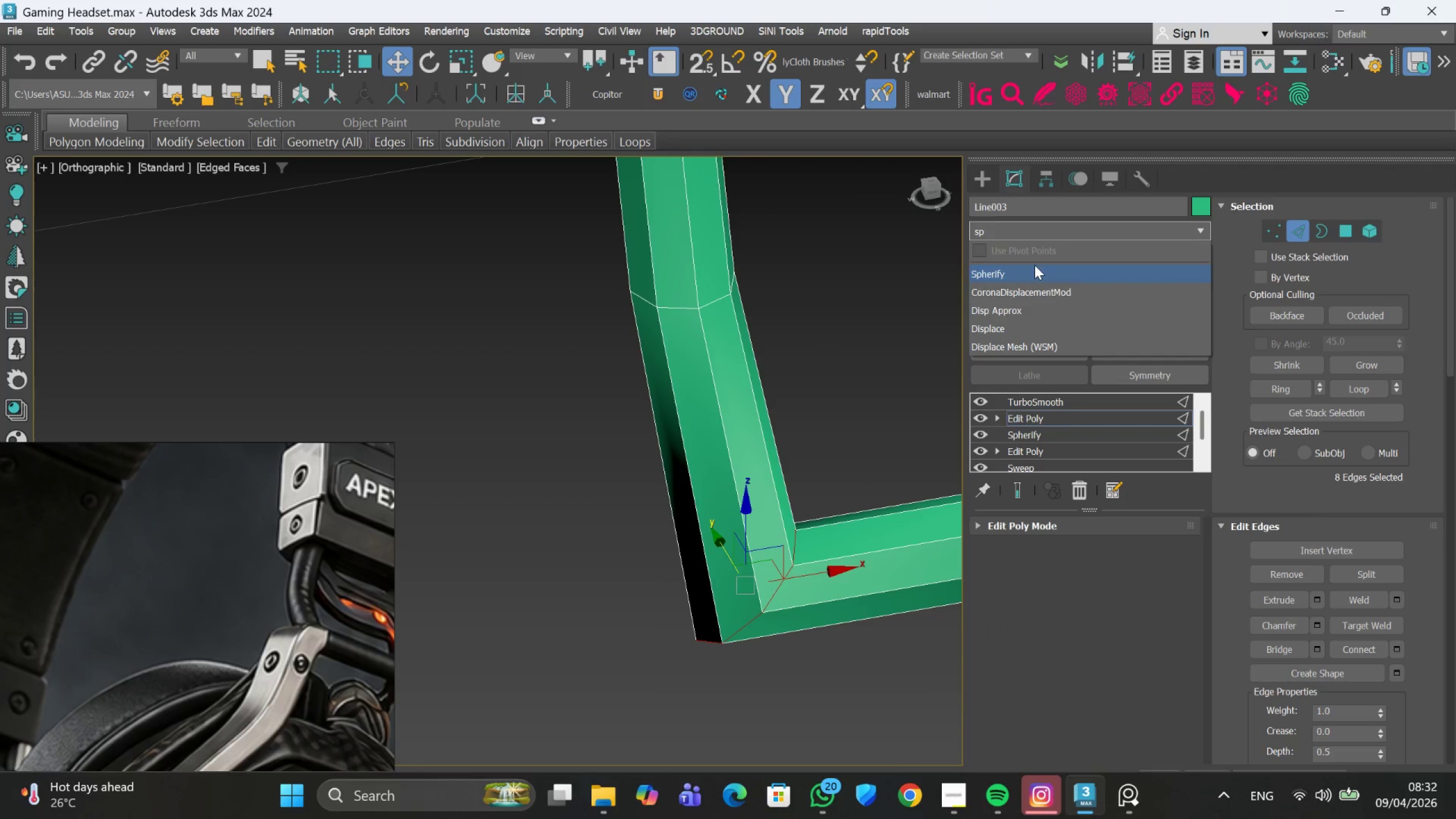 
left_click([1033, 267])
 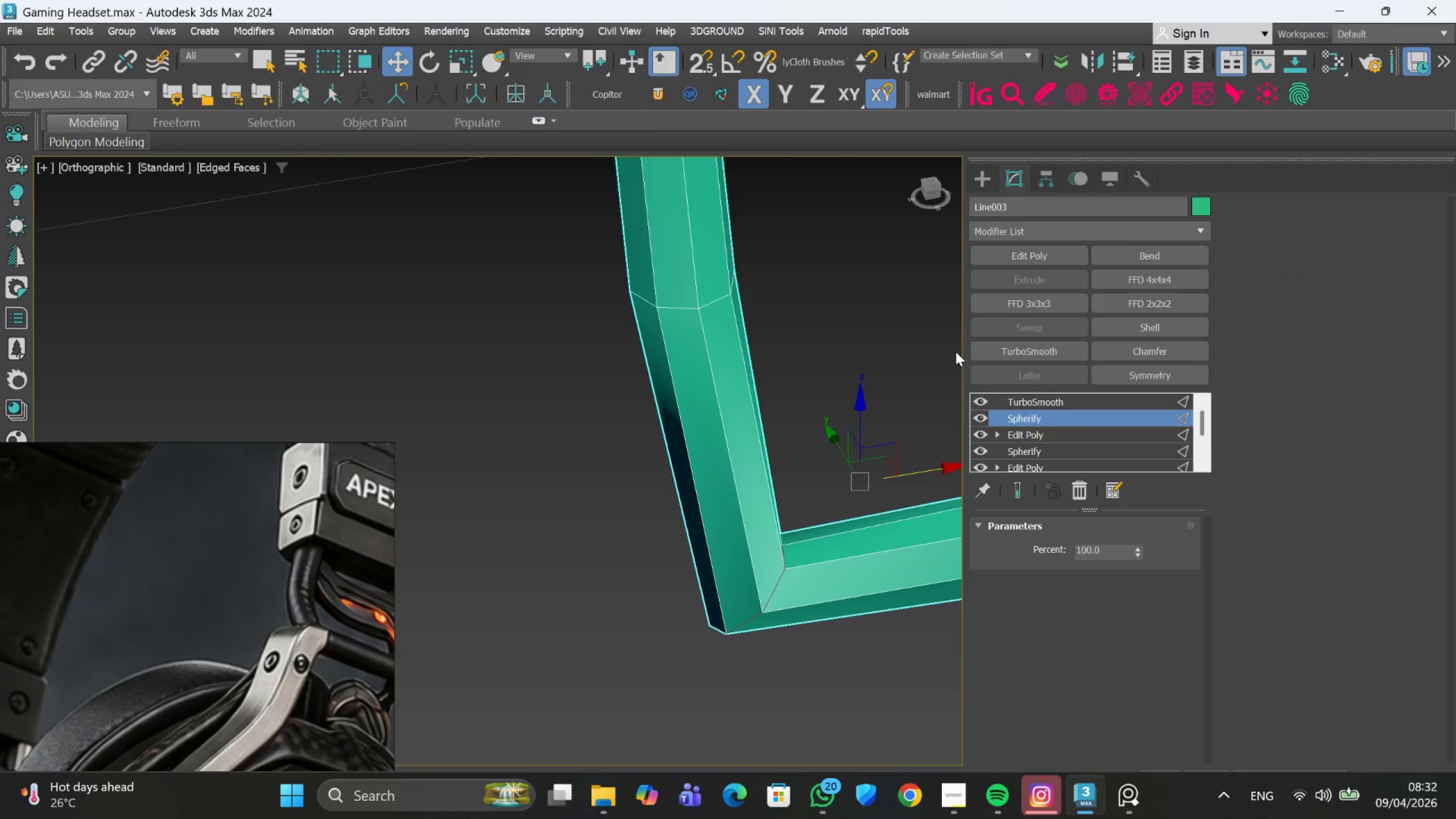 
key(Control+Z)
 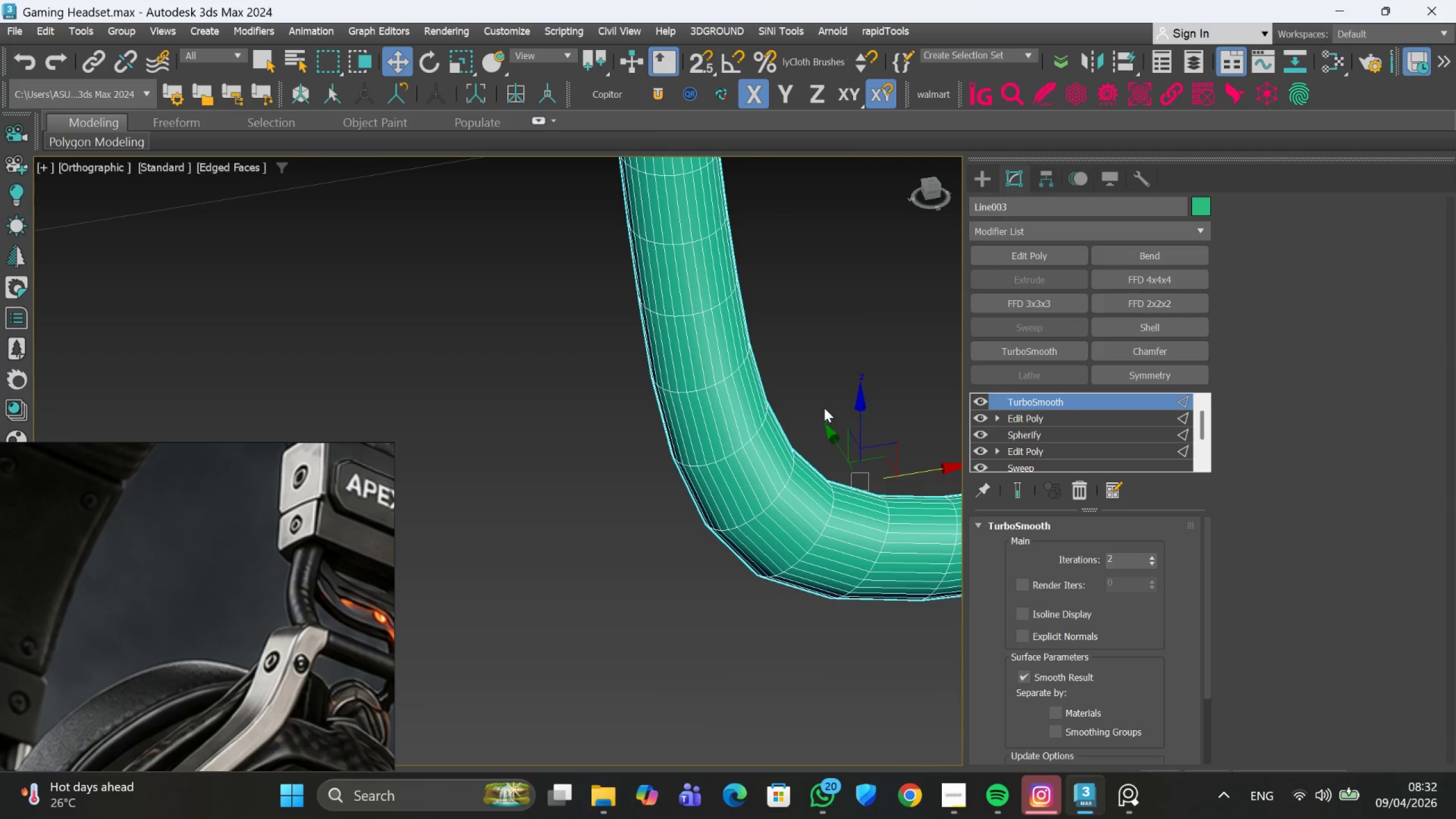 
scroll: coordinate [817, 410], scroll_direction: down, amount: 2.0
 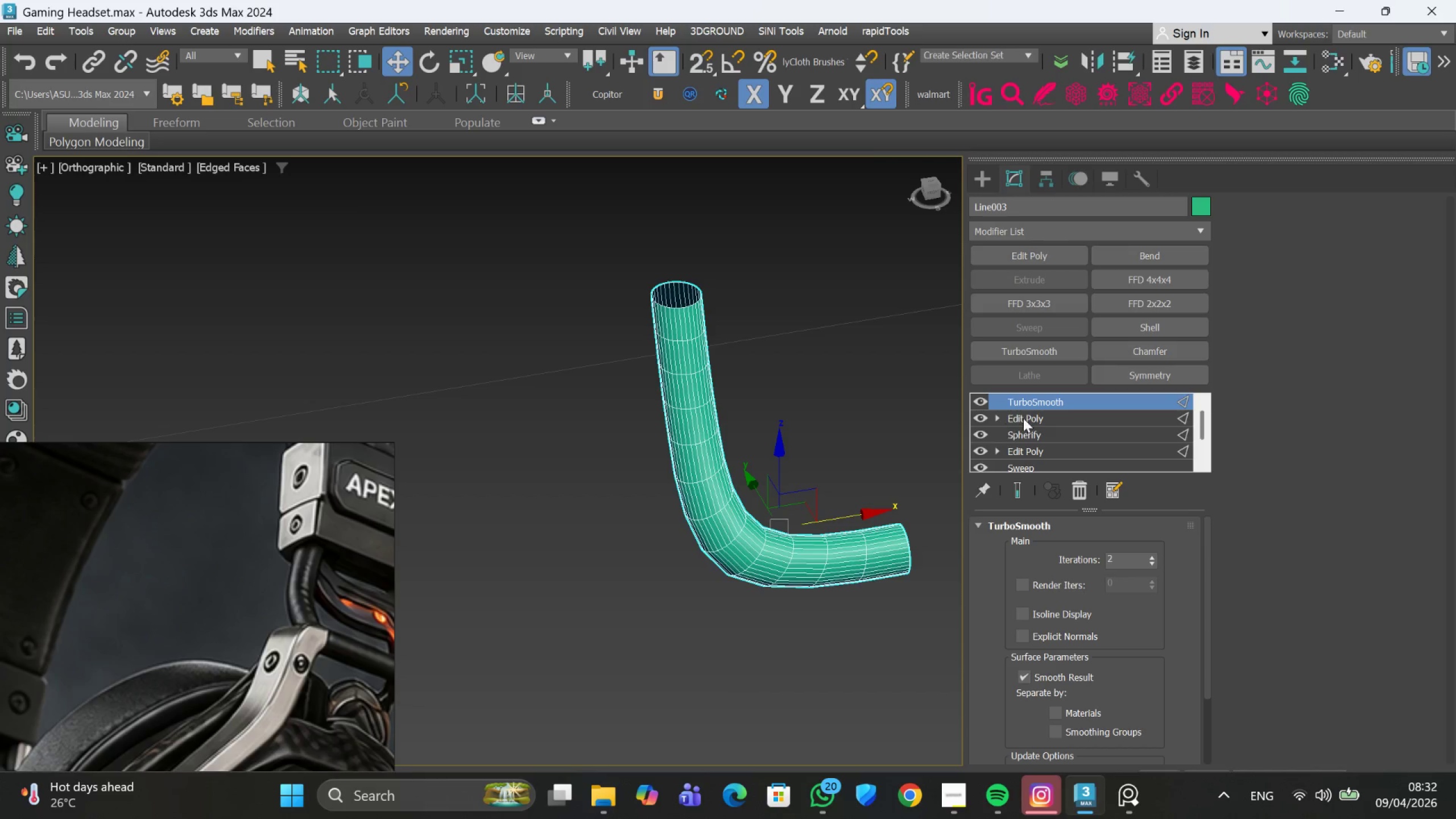 
left_click([1031, 415])
 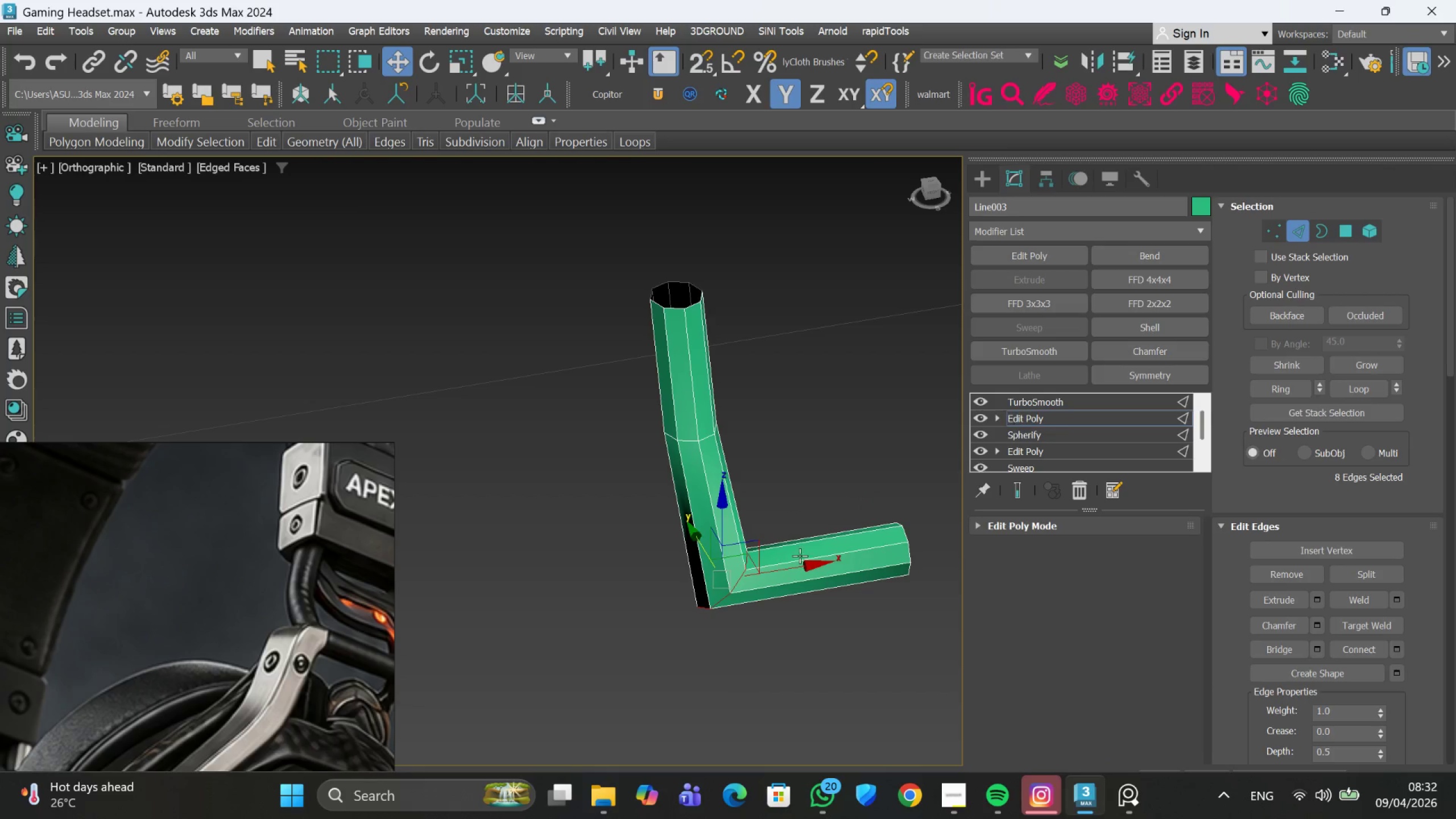 
scroll: coordinate [751, 610], scroll_direction: up, amount: 1.0
 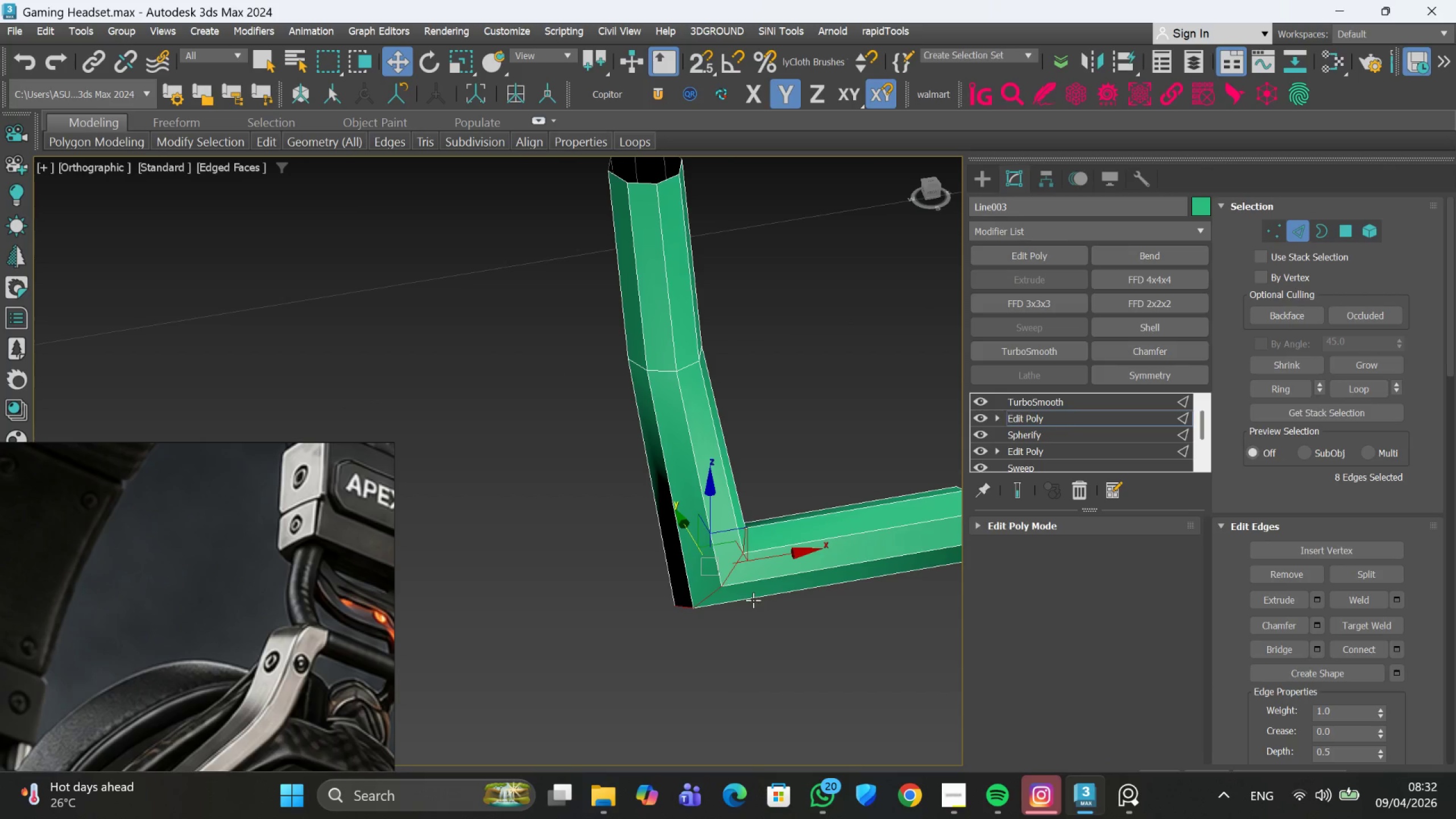 
key(Alt+1)
 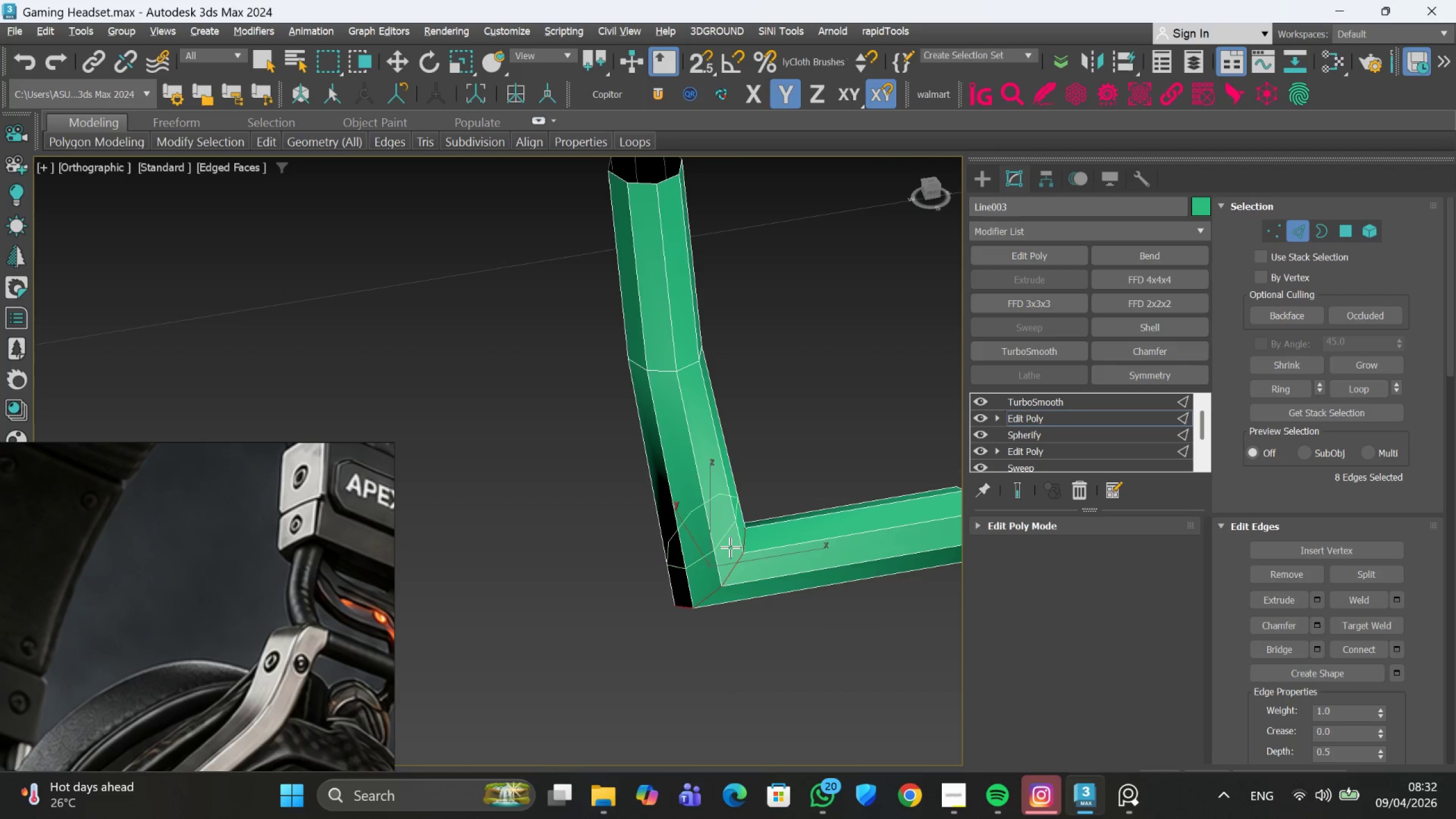 
scroll: coordinate [730, 547], scroll_direction: up, amount: 2.0
 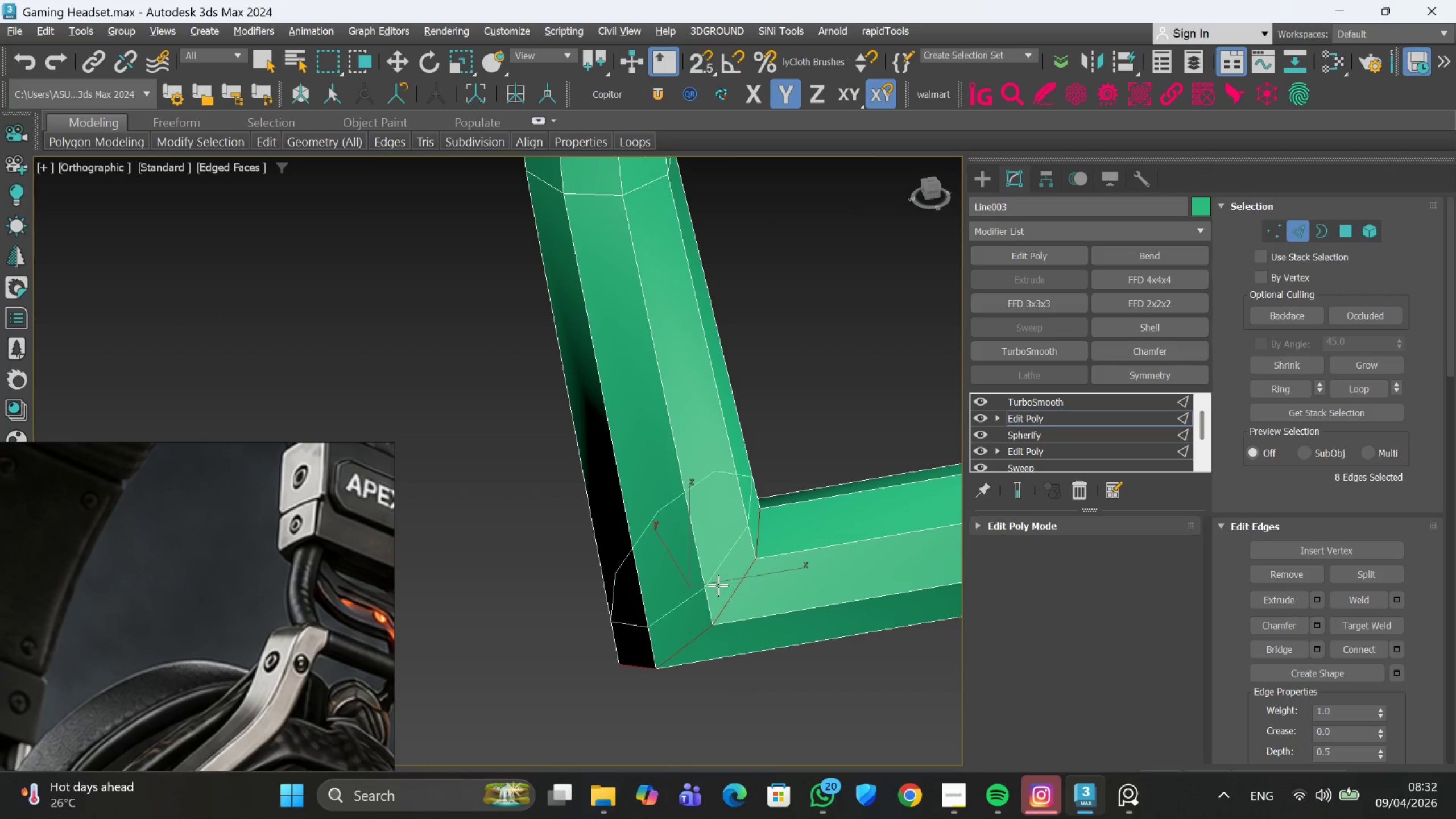 
left_click([718, 585])
 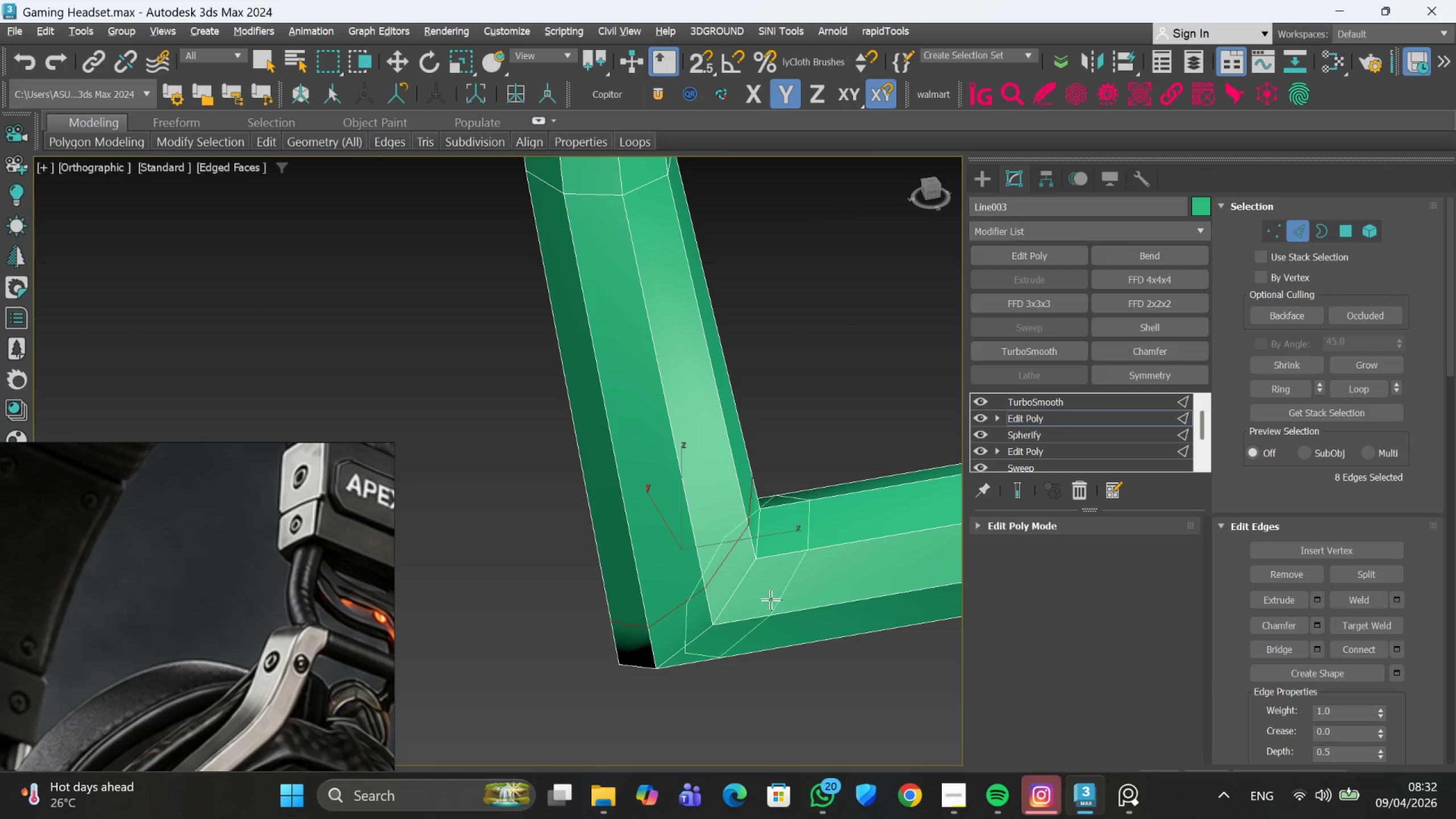 
left_click([772, 599])
 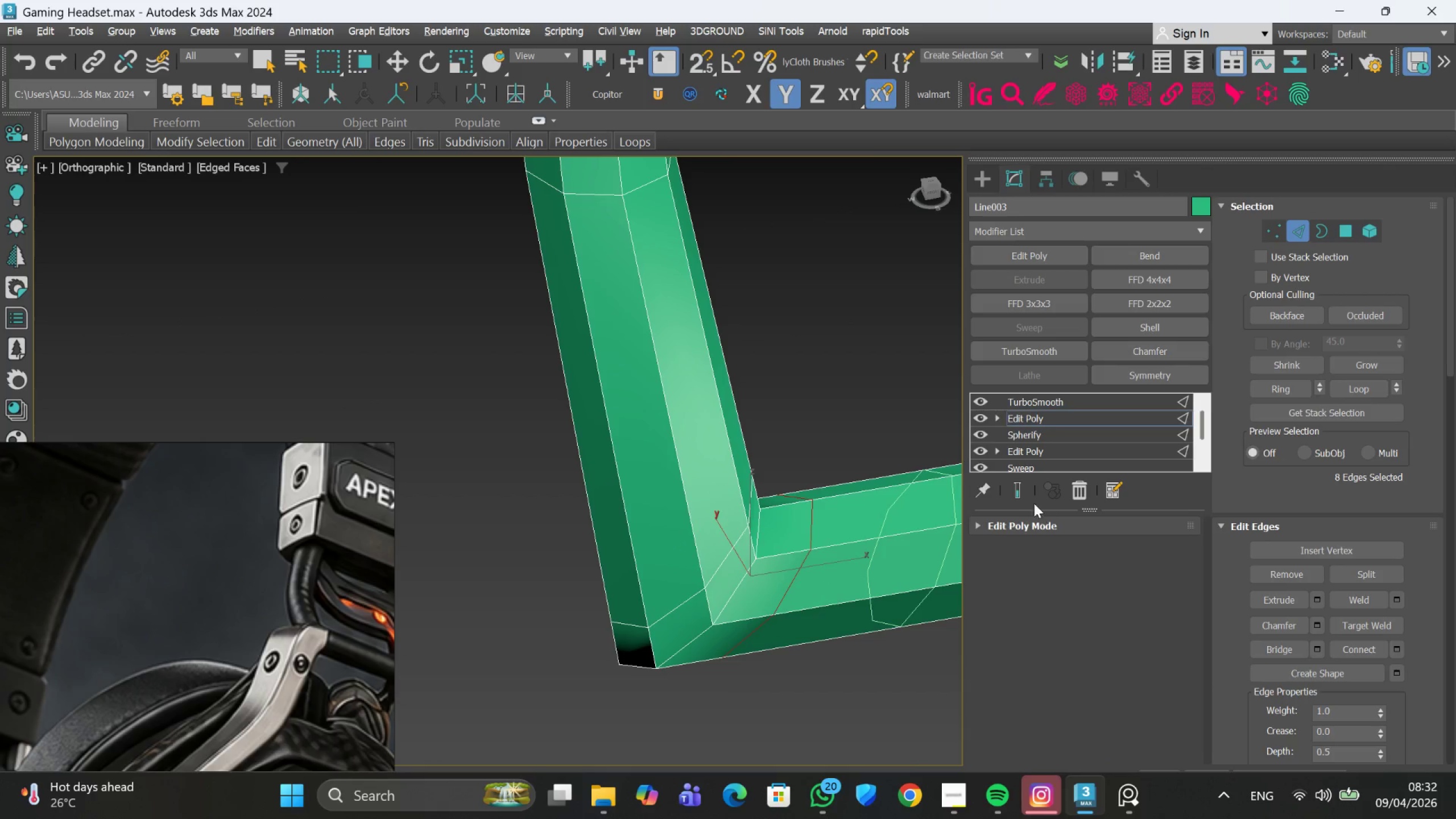 
left_click([1029, 499])
 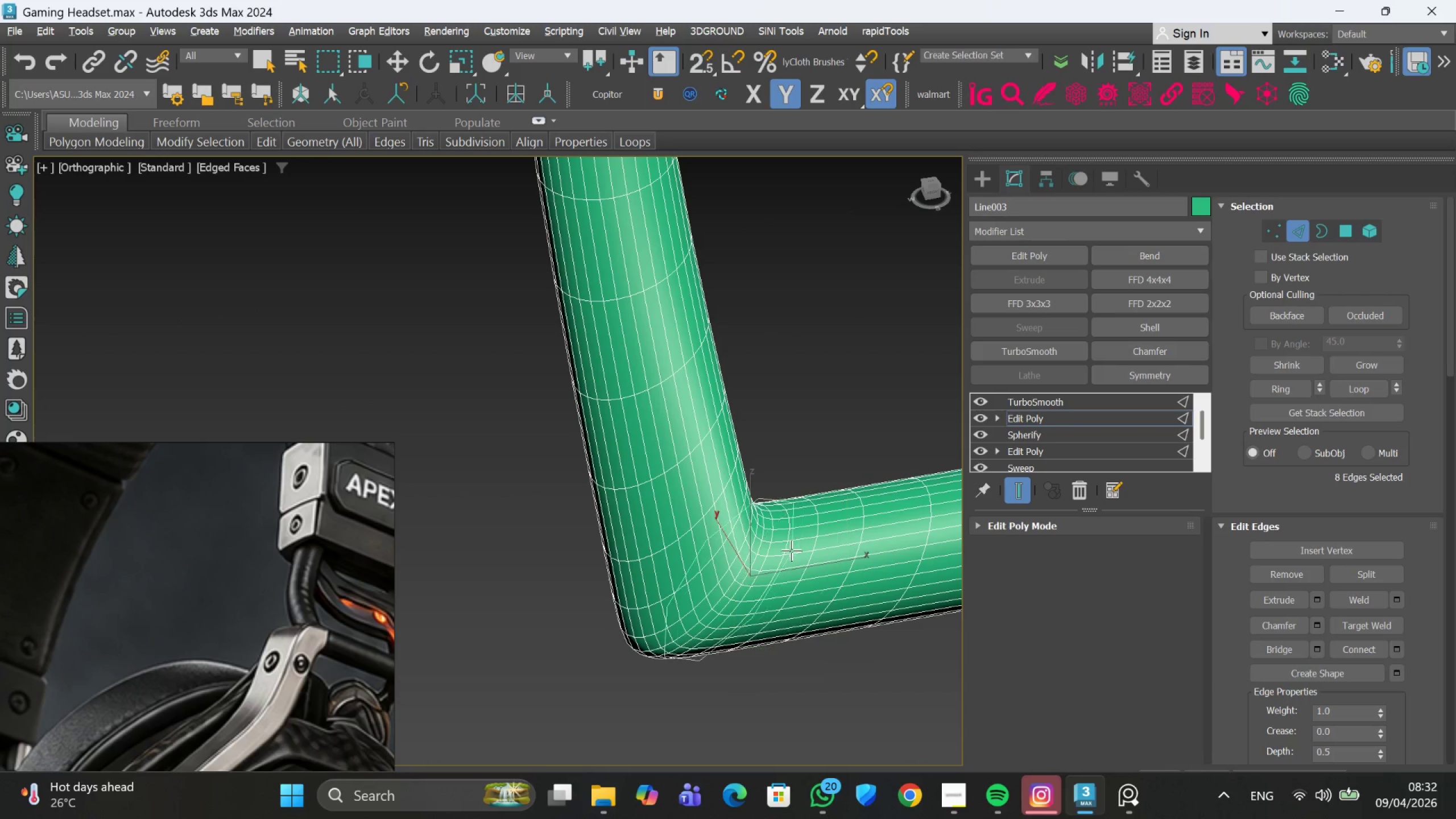 
hold_key(key=AltLeft, duration=1.0)
 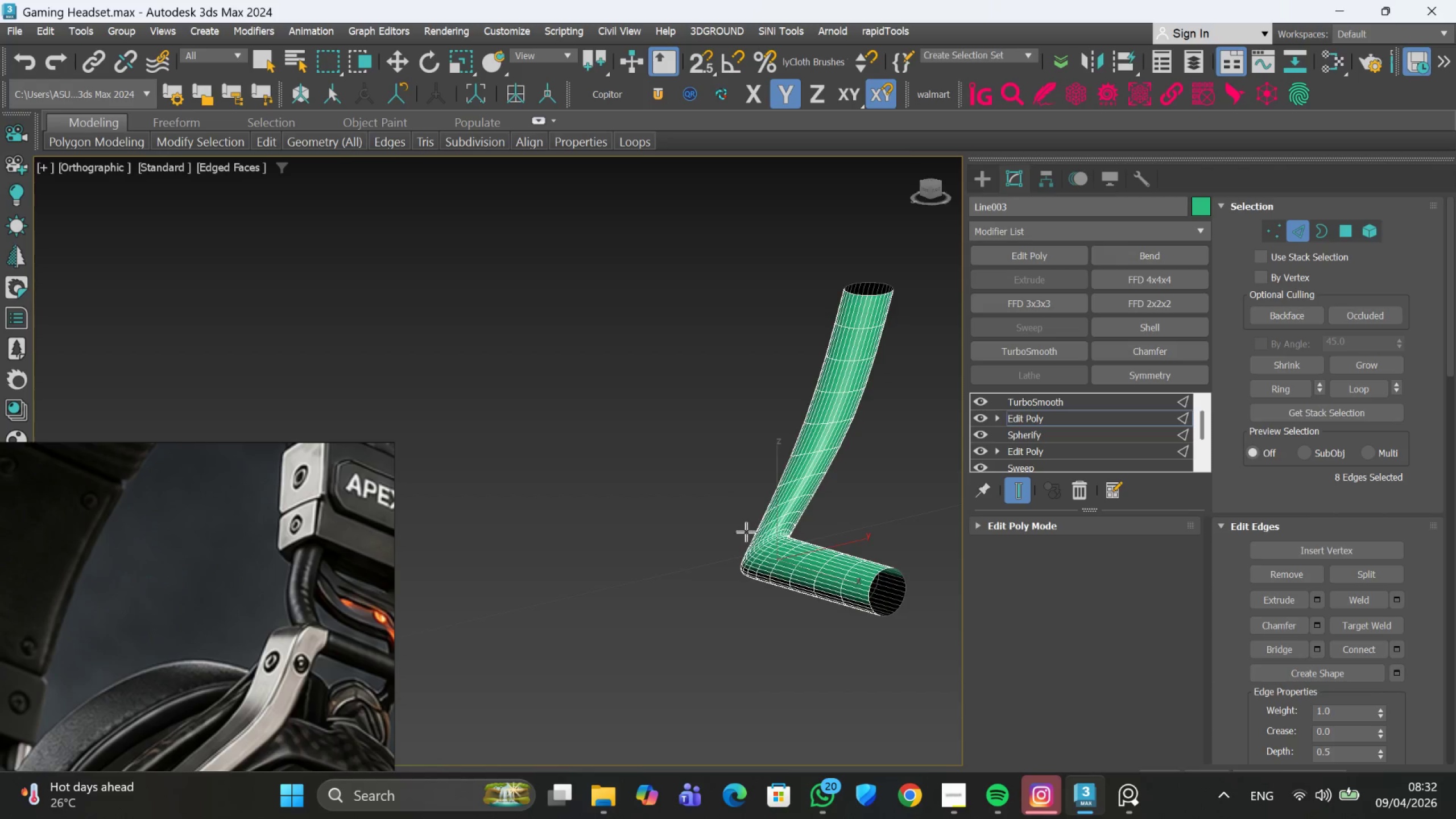 
scroll: coordinate [791, 551], scroll_direction: down, amount: 3.0
 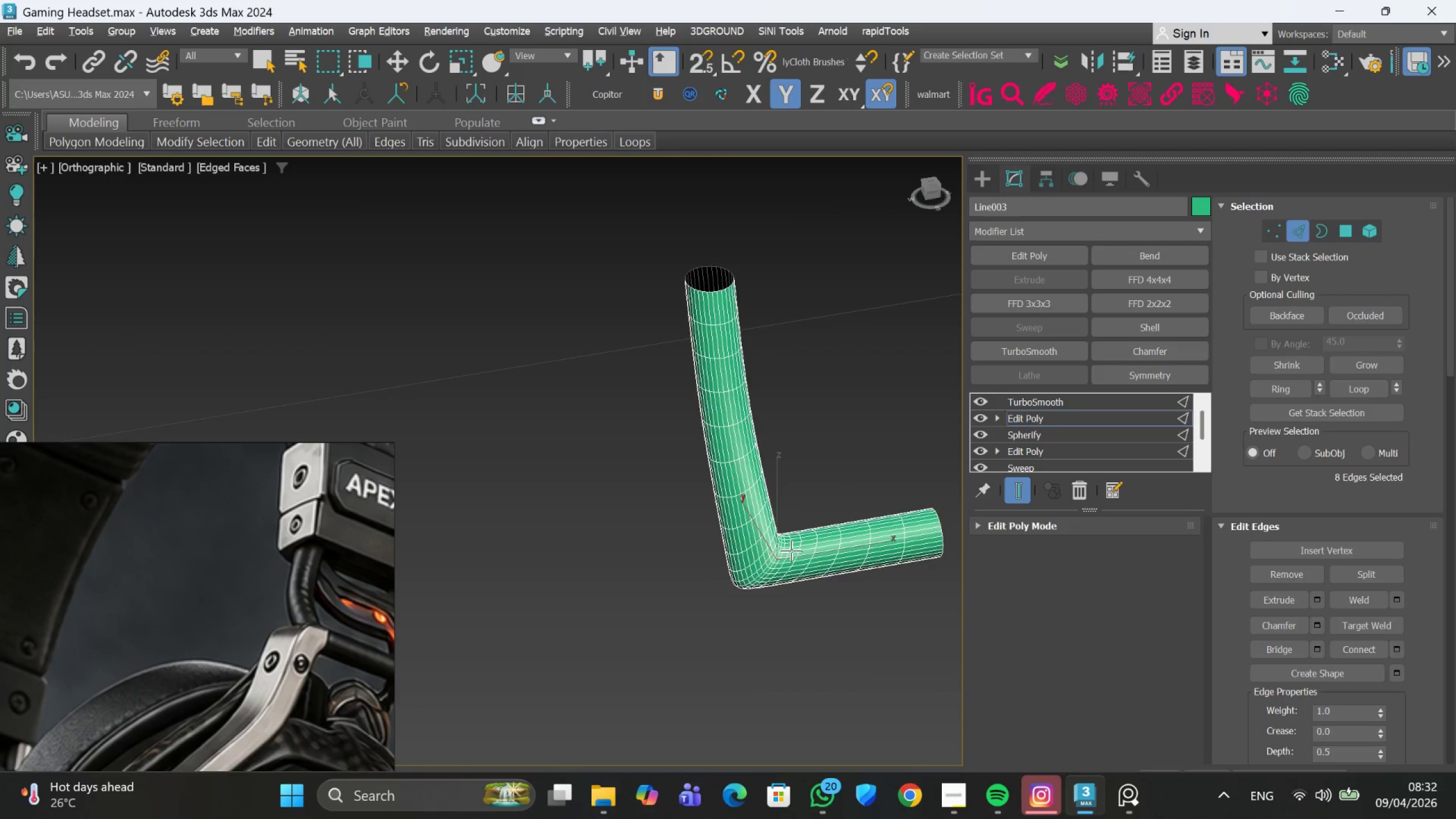 
hold_key(key=AltLeft, duration=0.81)
 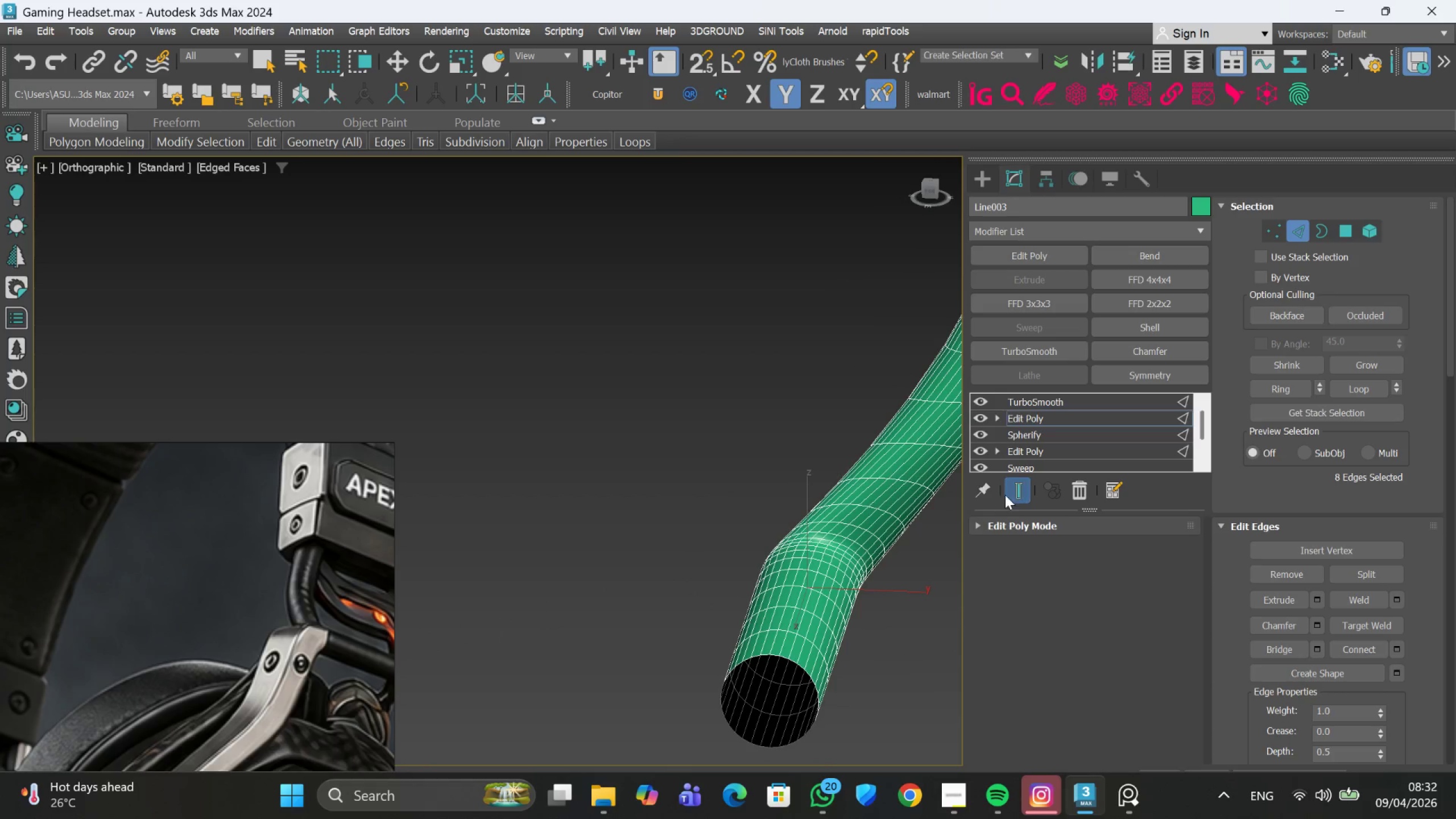 
scroll: coordinate [746, 532], scroll_direction: up, amount: 2.0
 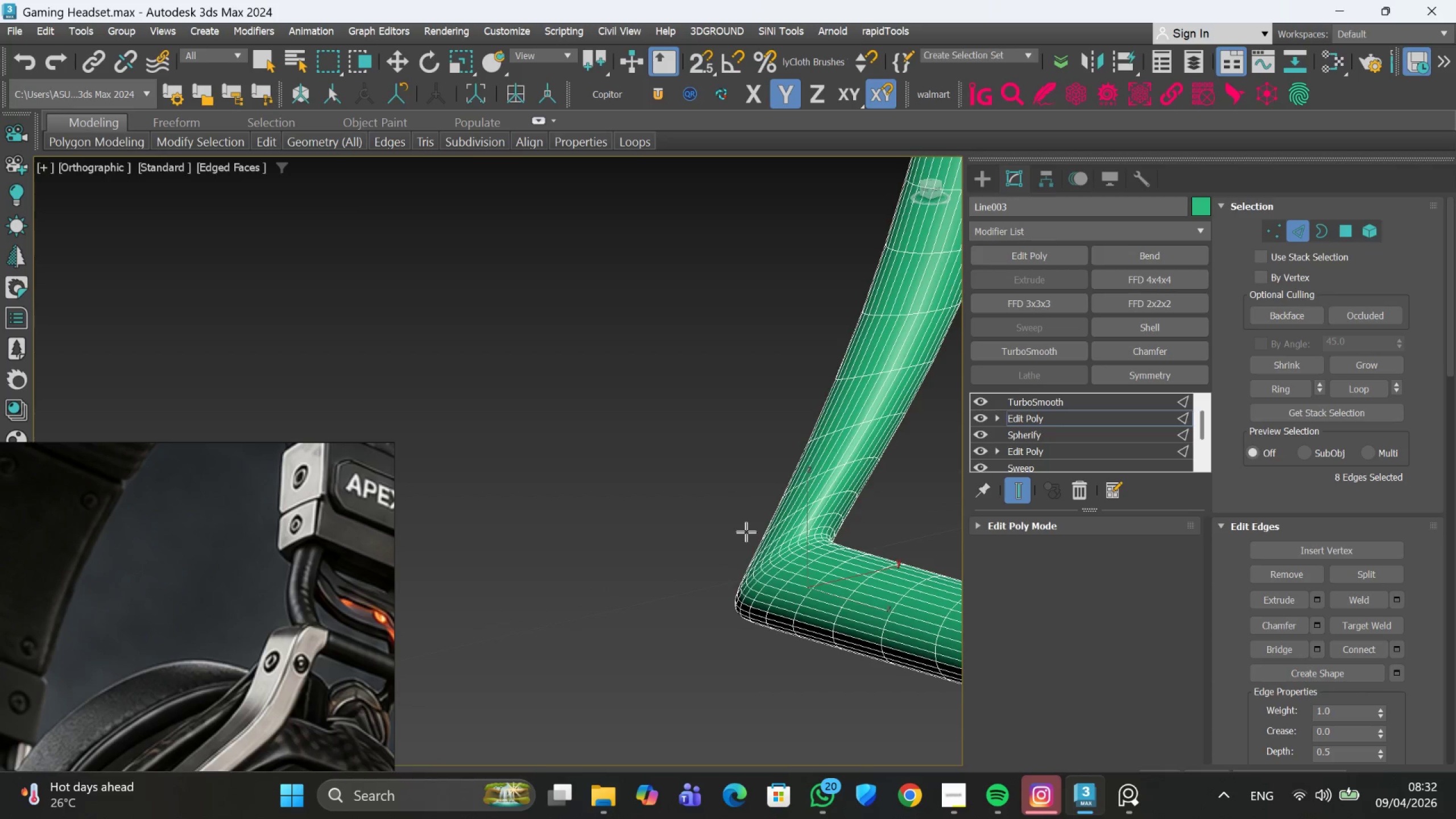 
left_click([1008, 493])
 